 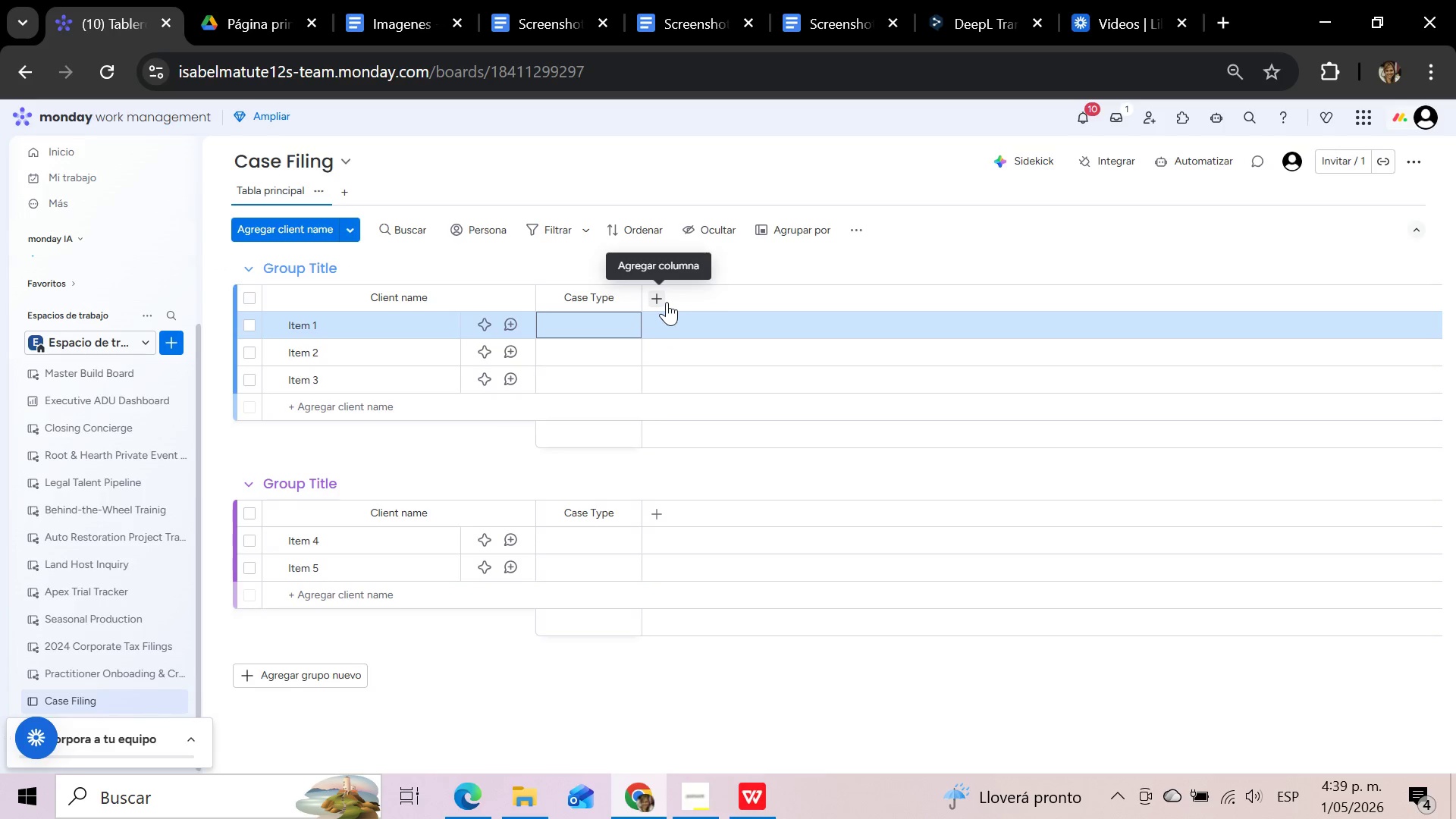 
left_click([654, 301])
 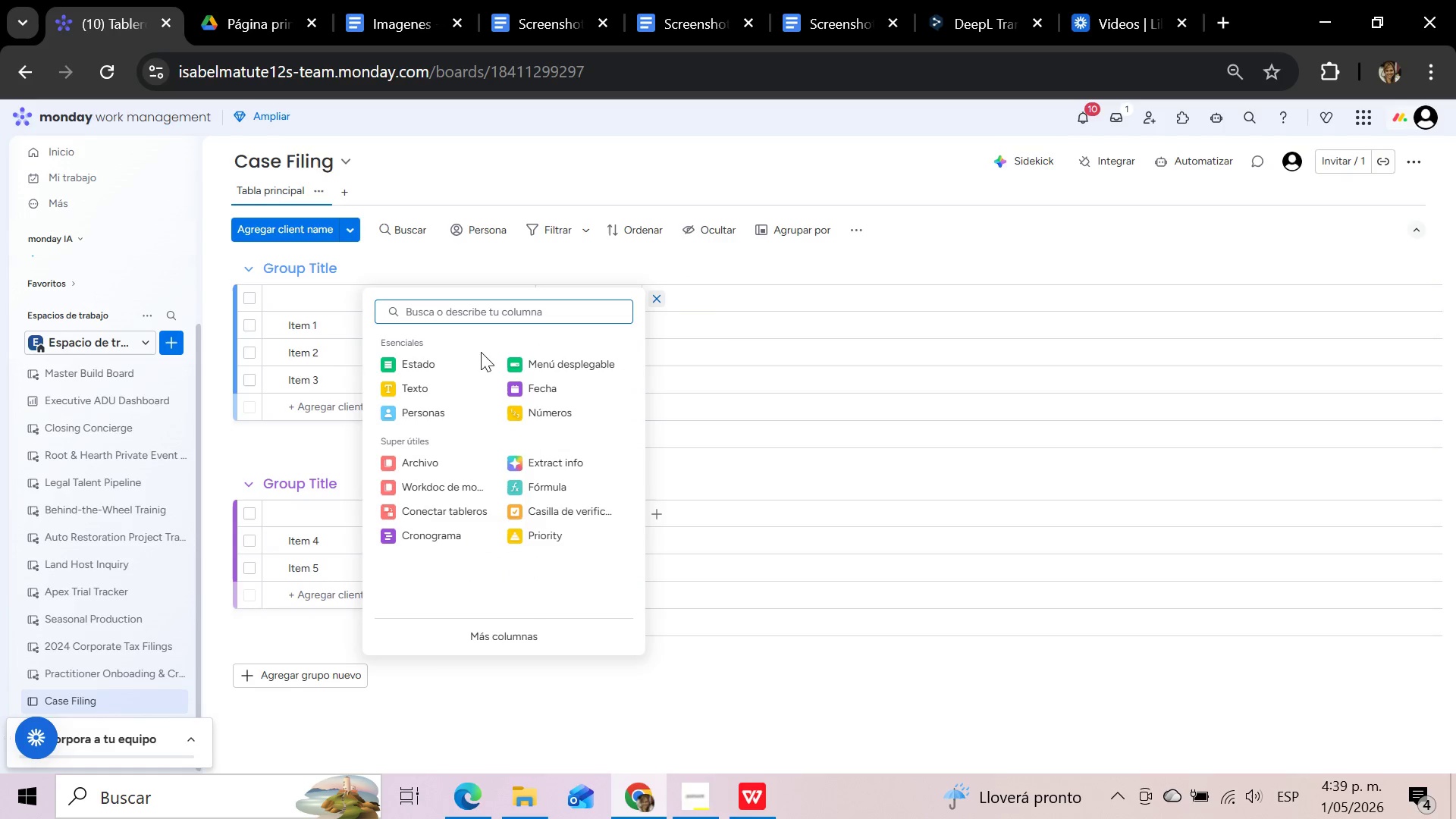 
left_click([436, 381])
 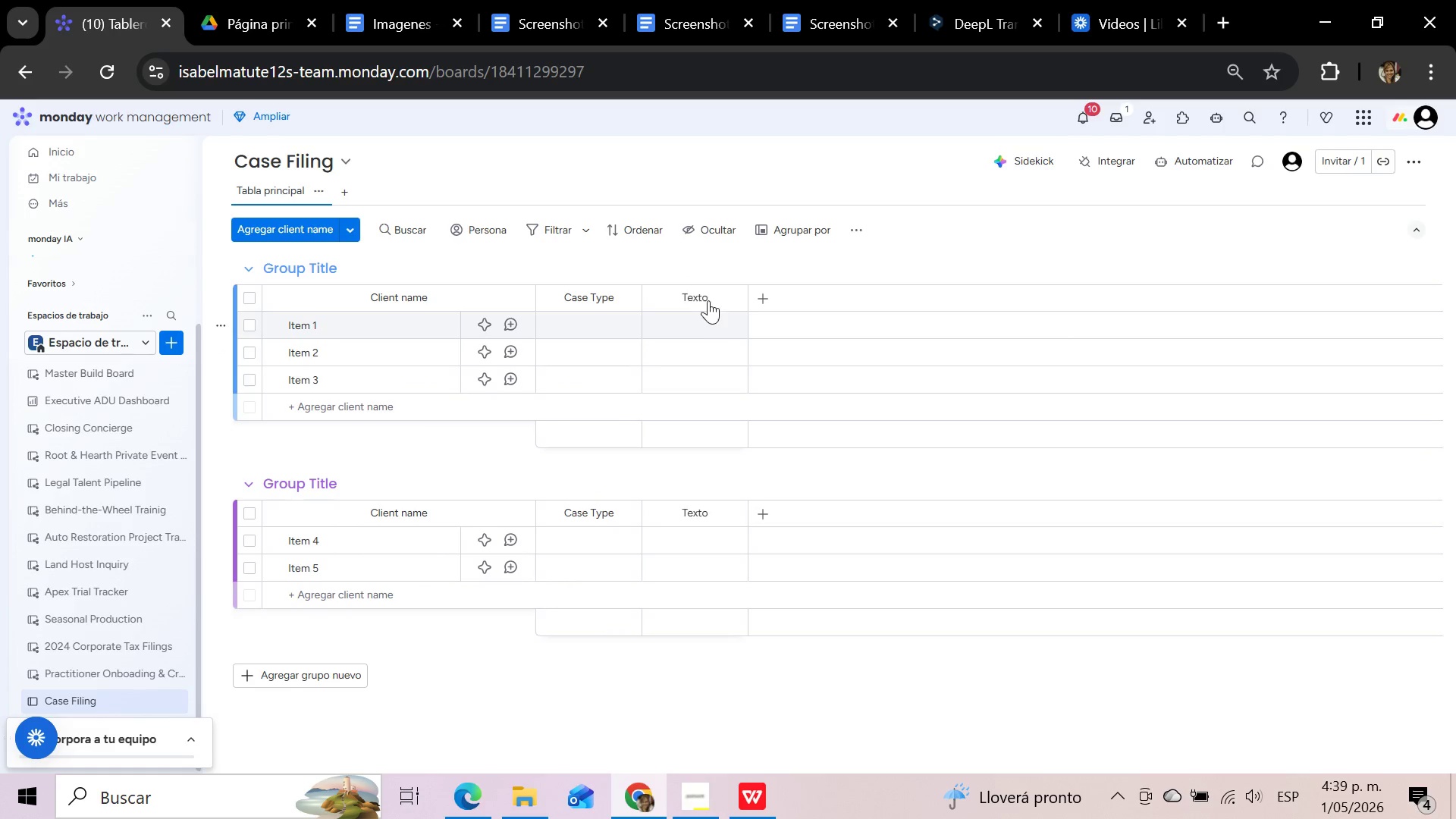 
left_click([710, 295])
 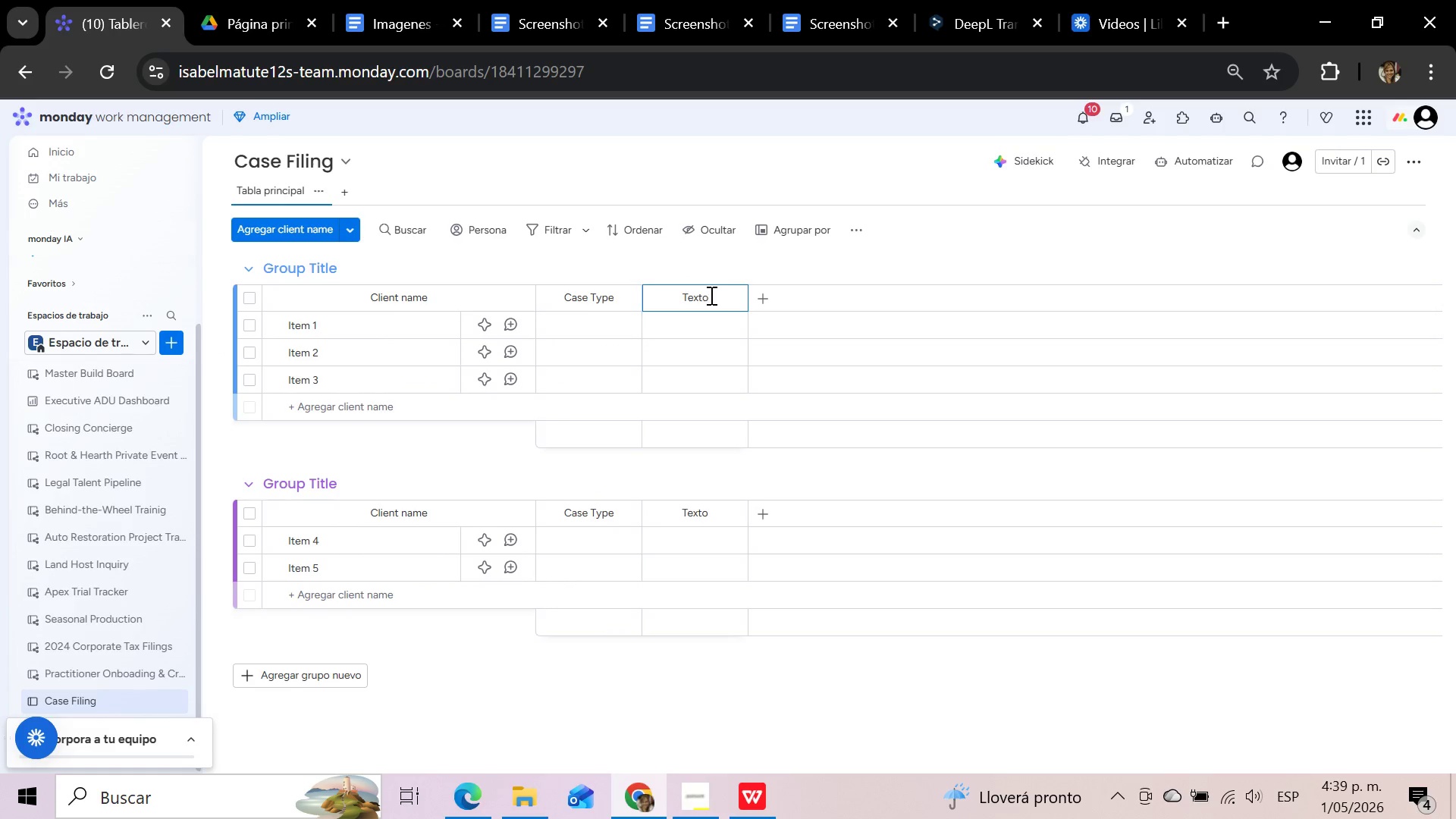 
hold_key(key=Backspace, duration=1.11)
 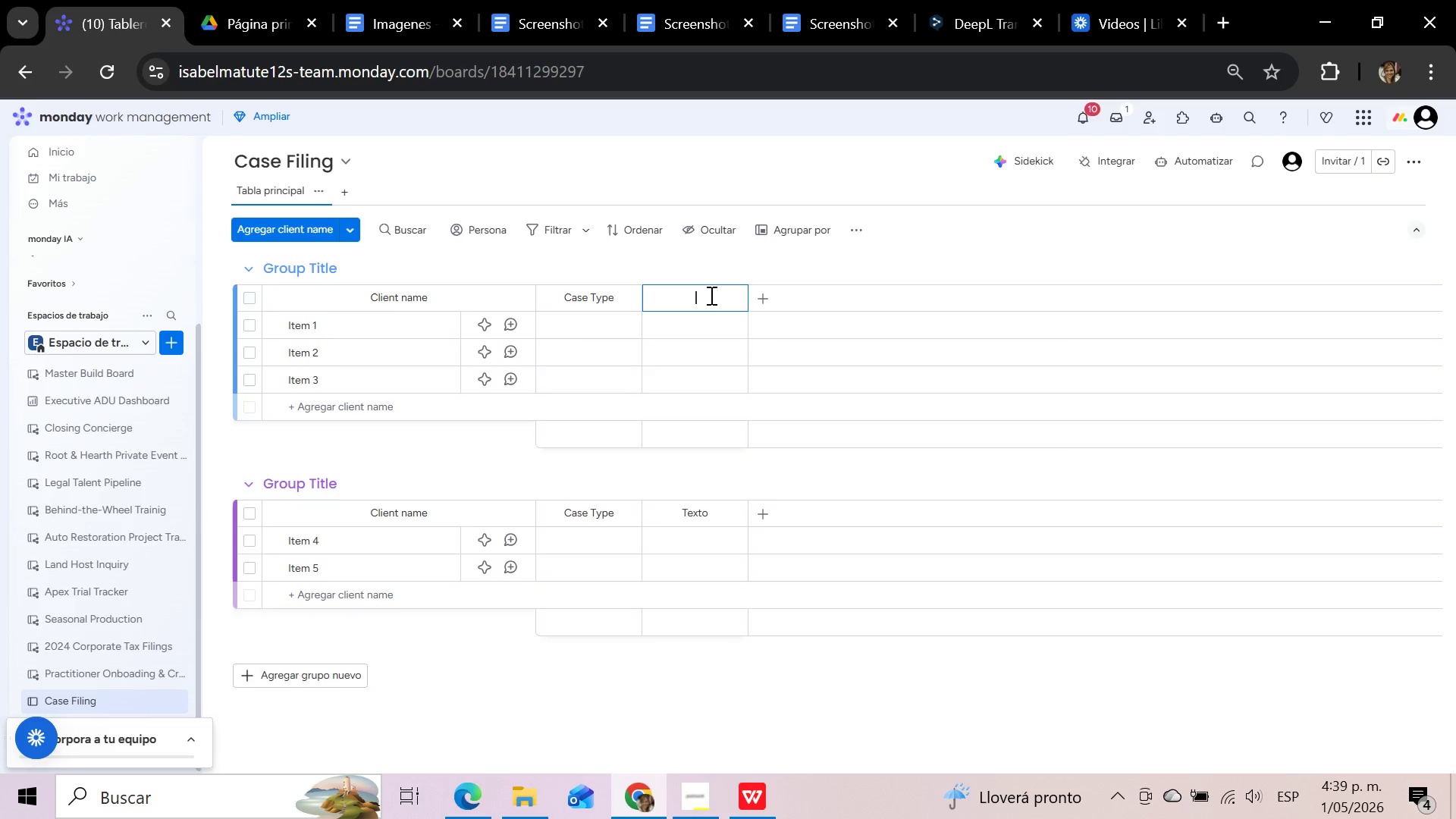 
type(Assigned)
 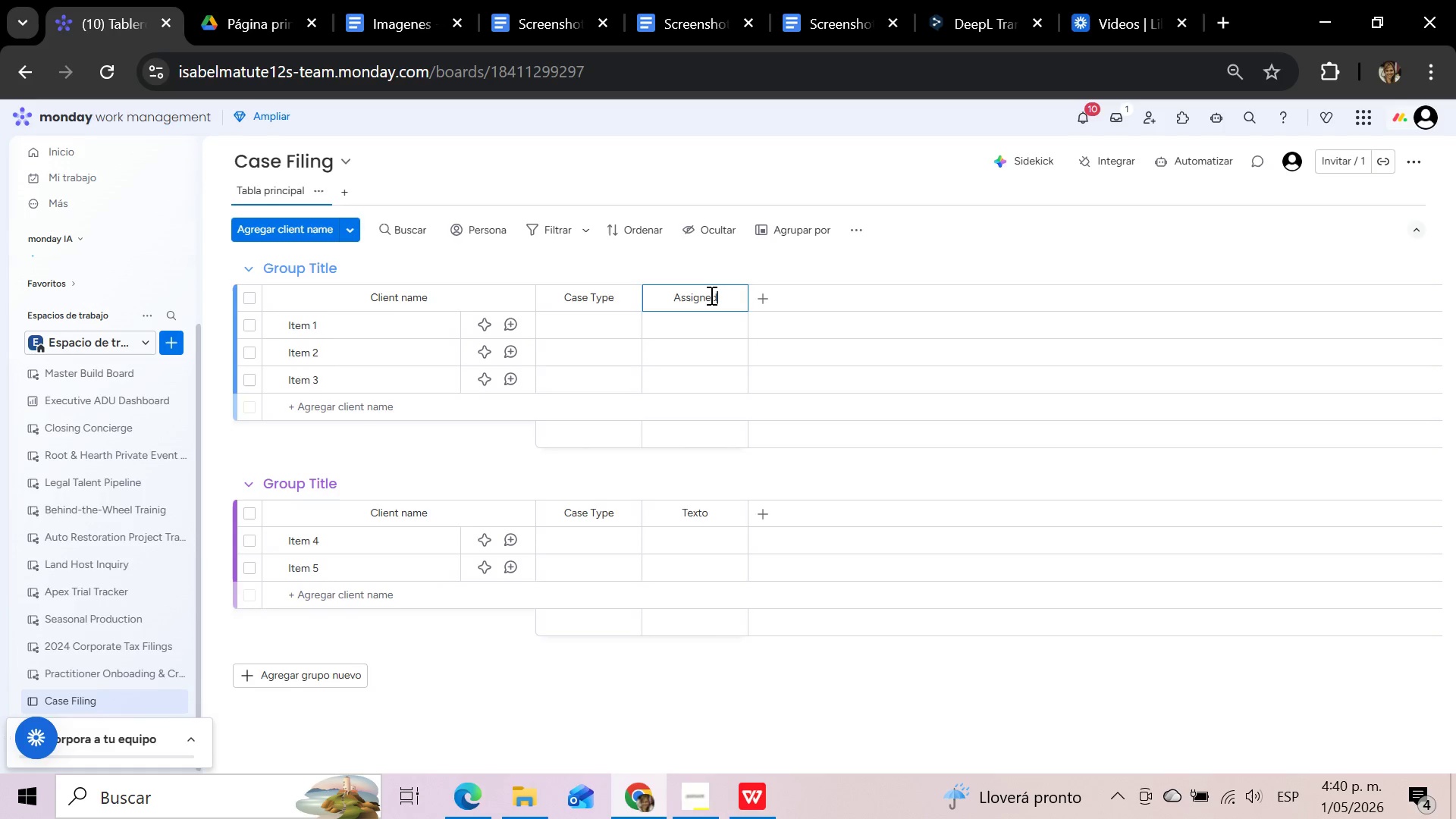 
type( Paralel)
key(Backspace)
type(gal)
 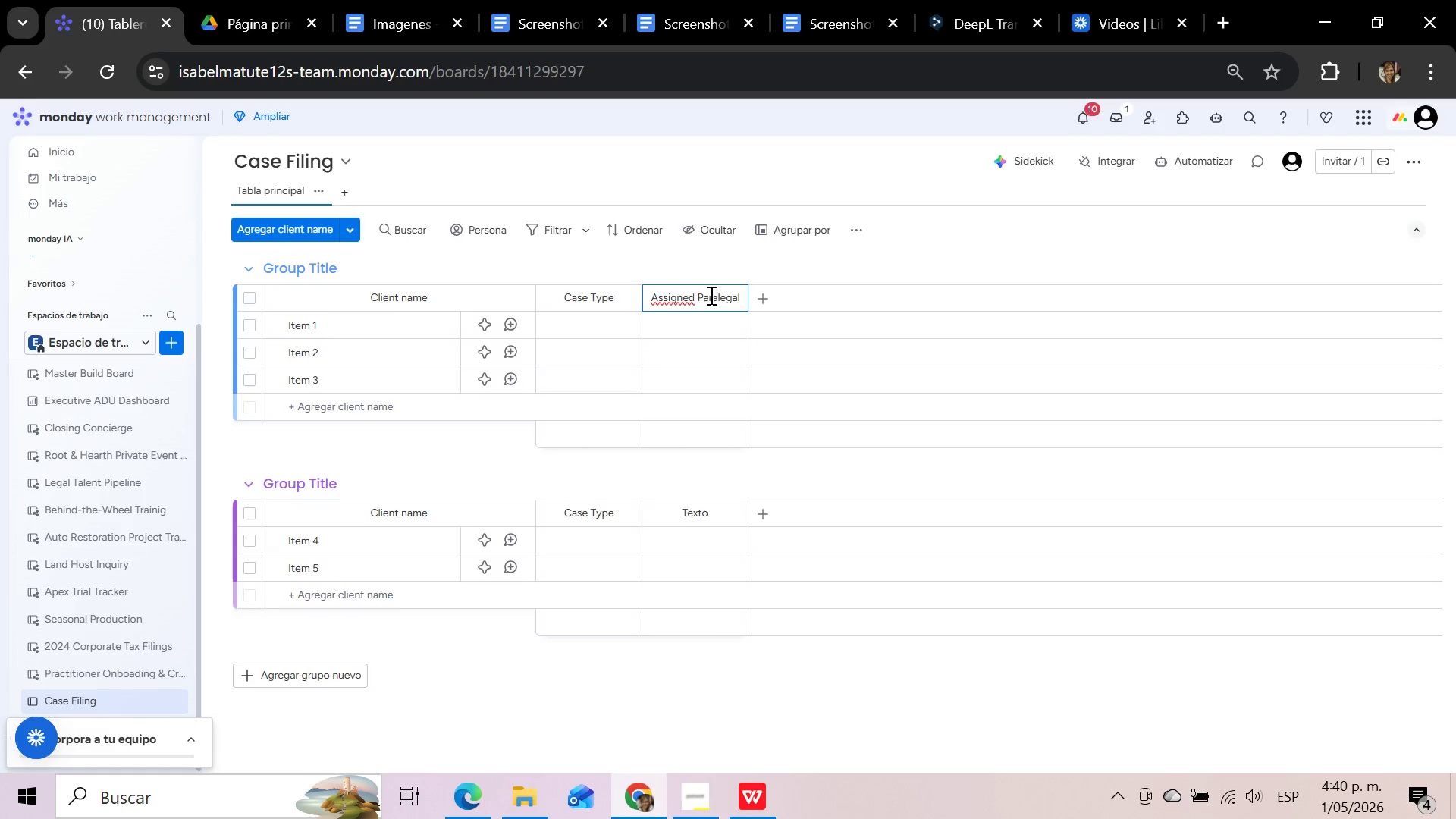 
mouse_move([752, 297])
 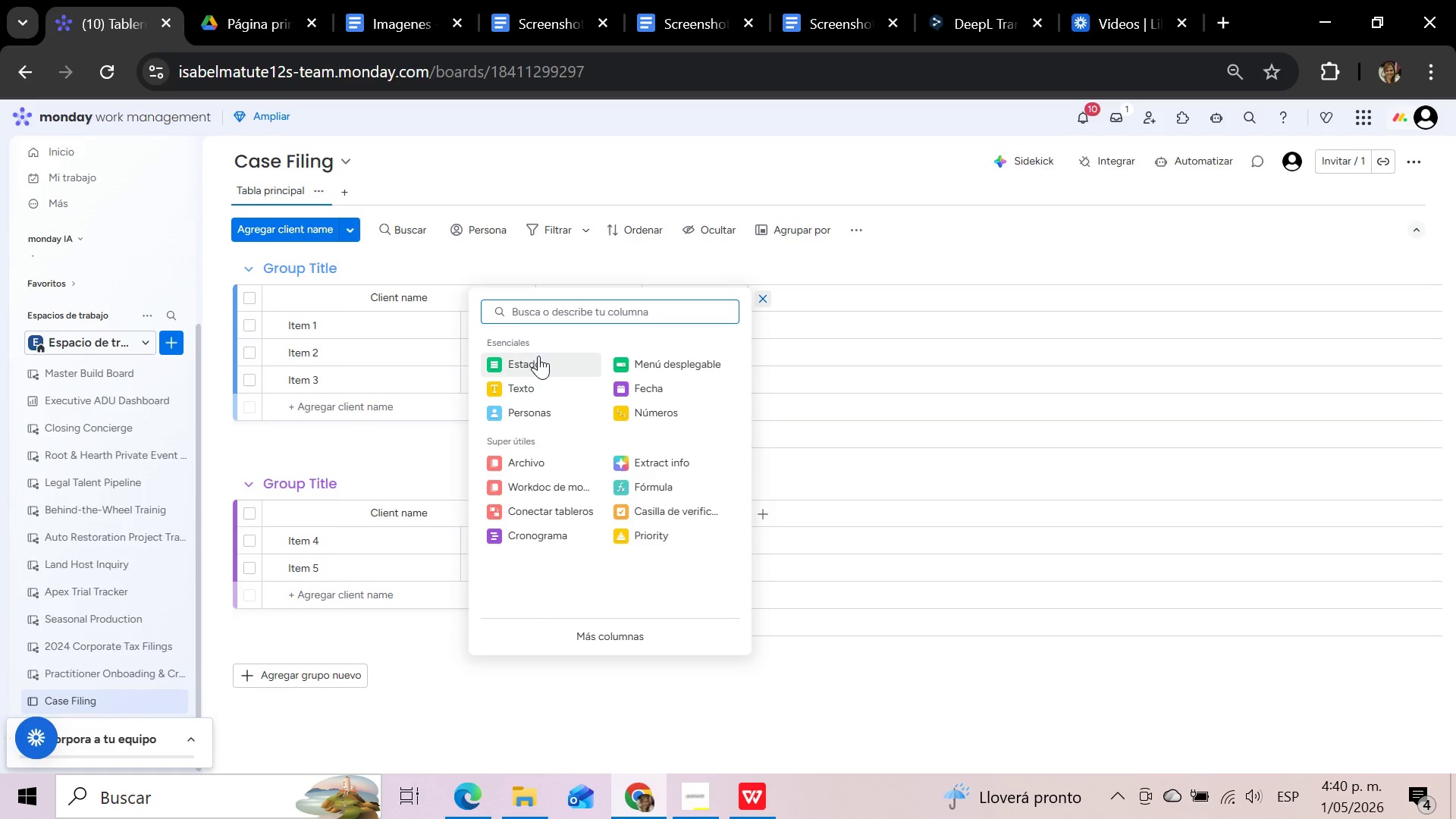 
left_click([538, 356])
 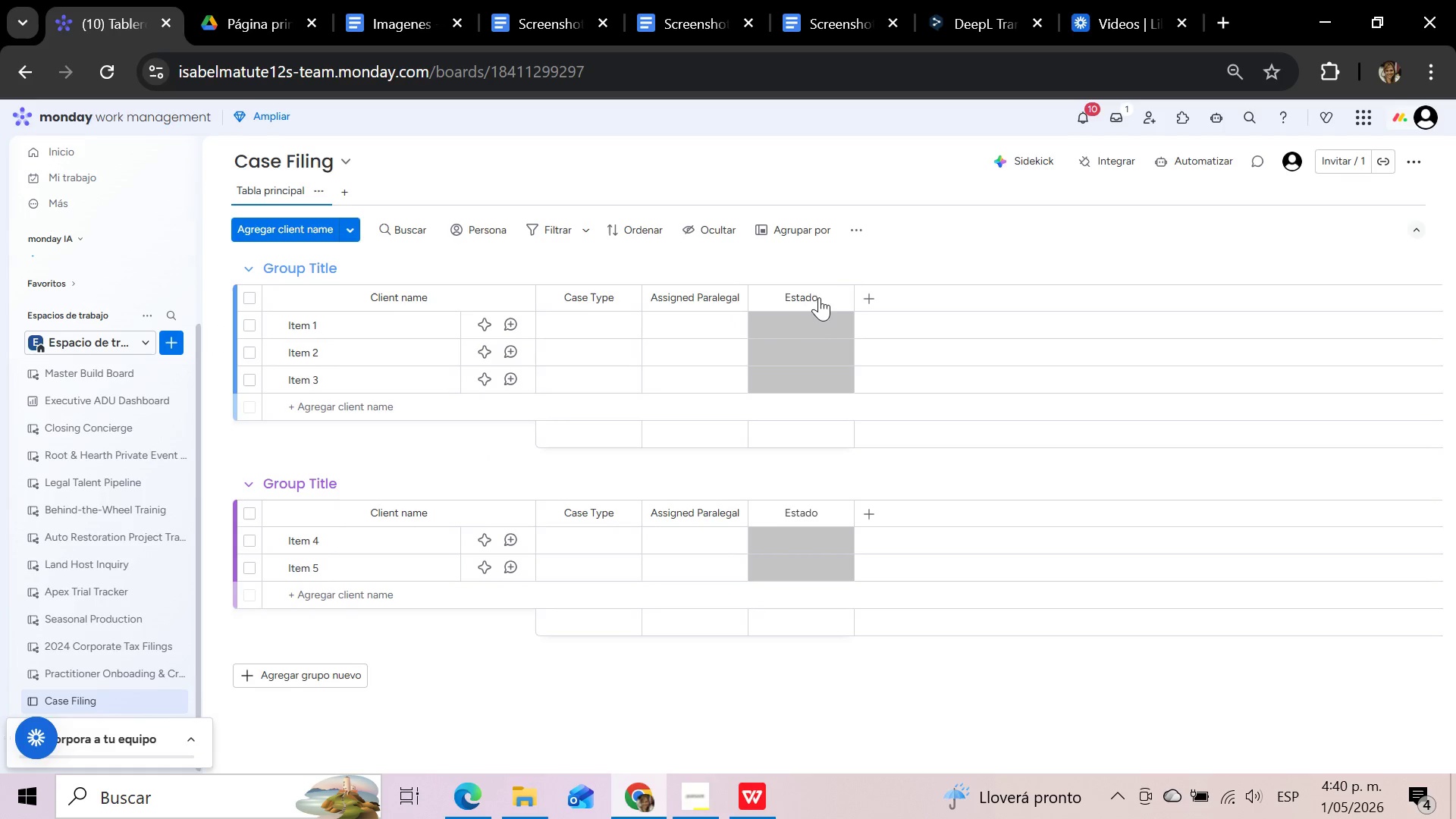 
left_click([817, 297])
 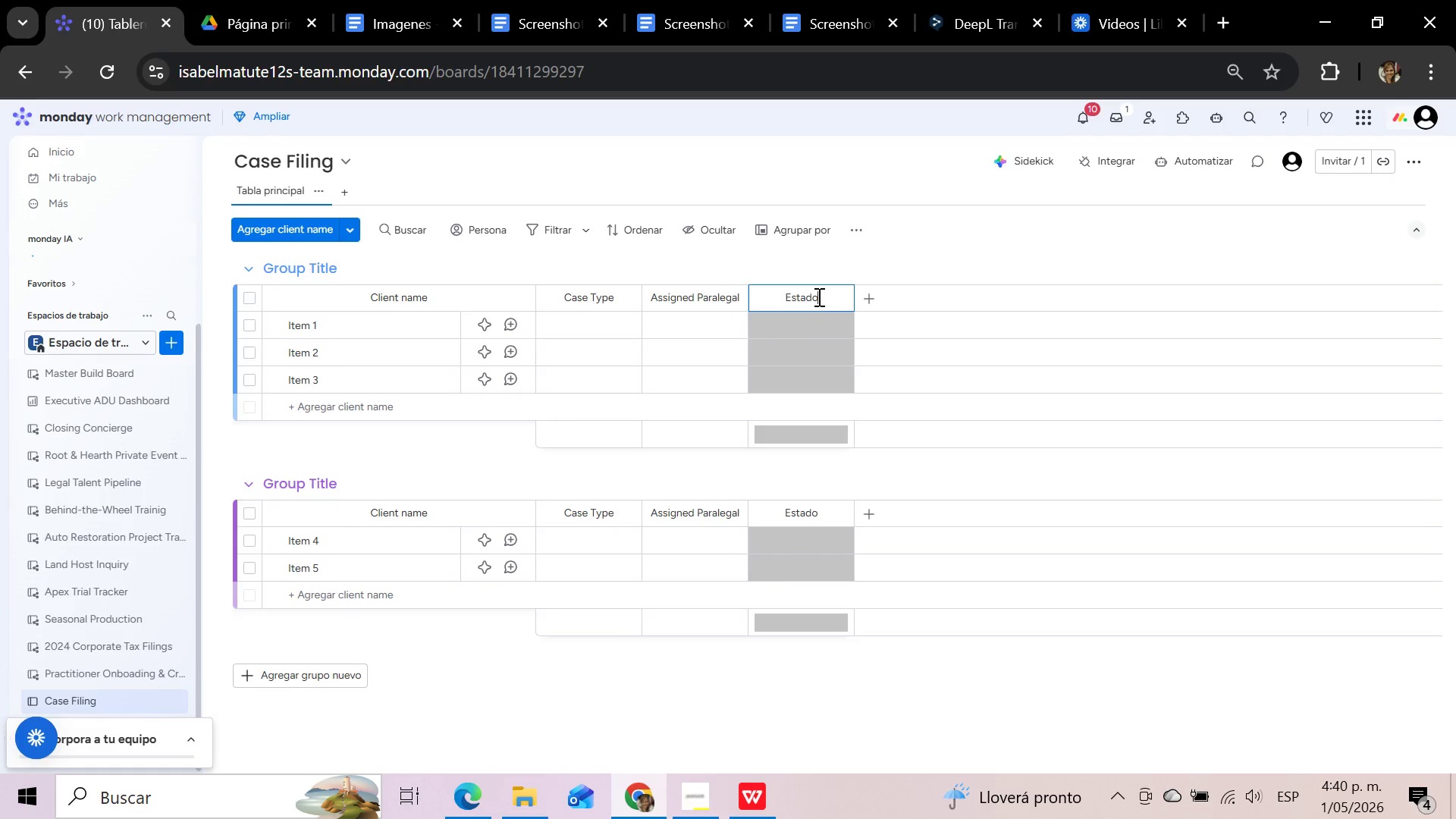 
hold_key(key=Backspace, duration=0.92)
 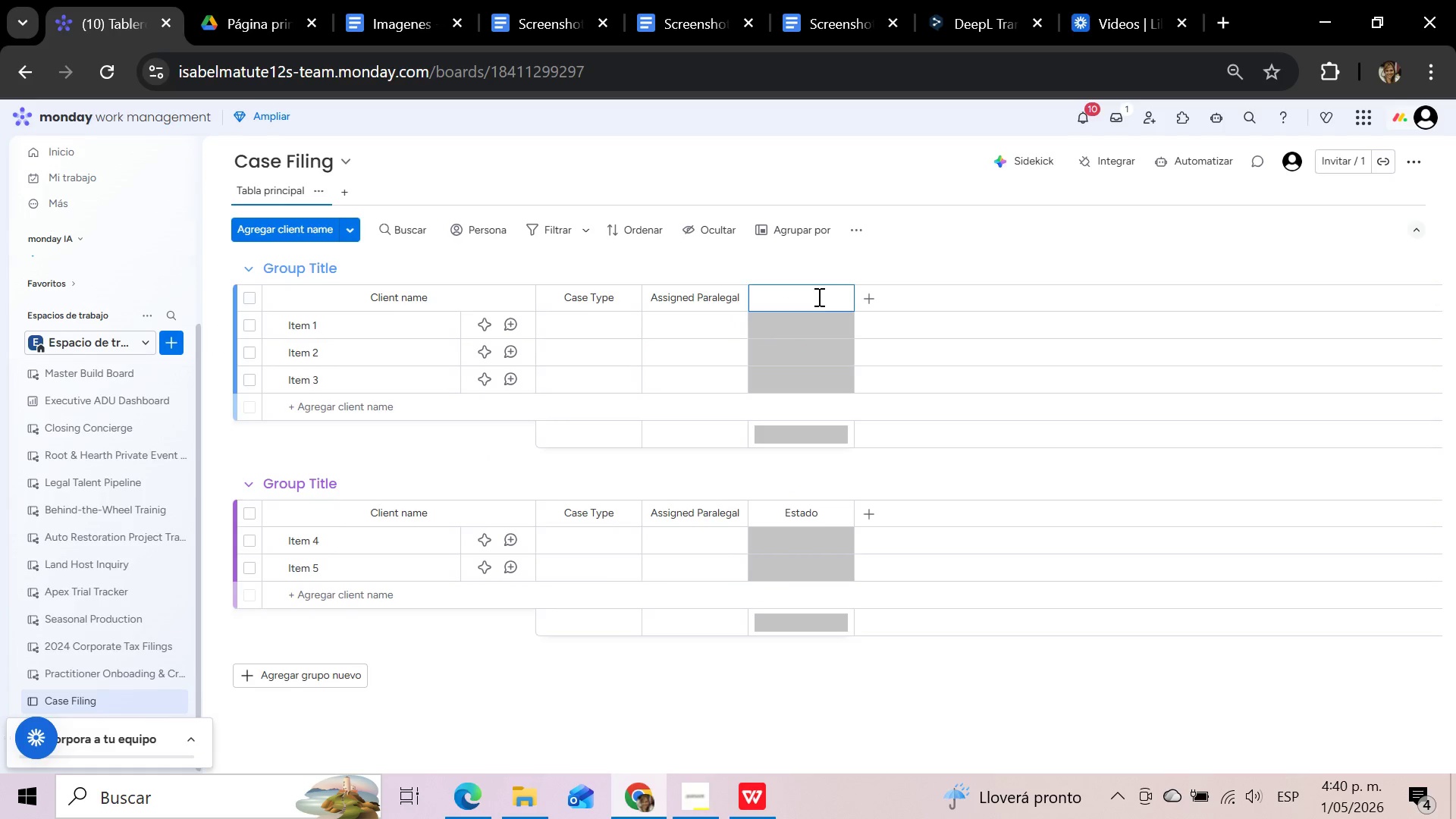 
type(Priority)
 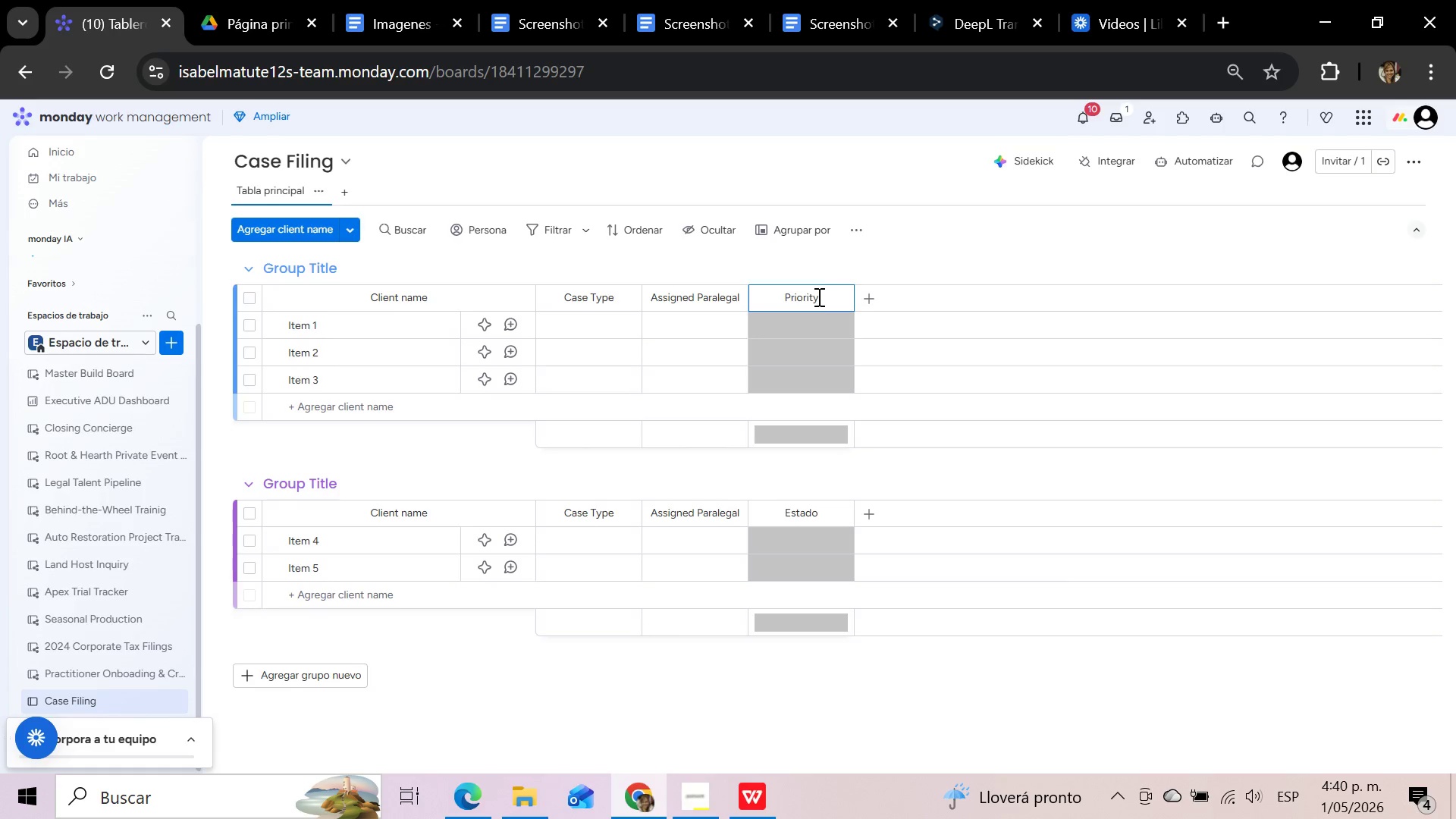 
left_click([868, 306])
 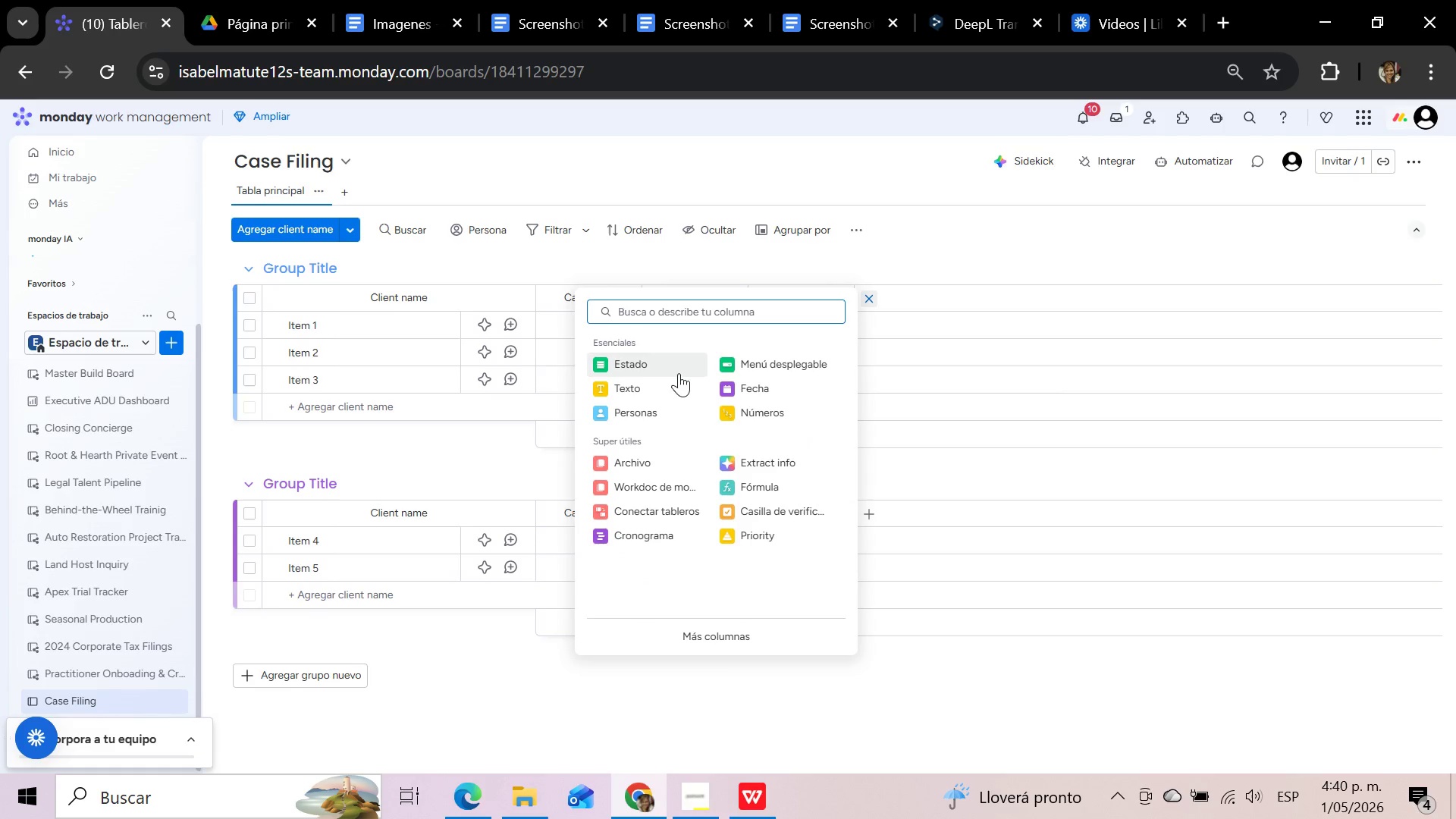 
left_click([769, 399])
 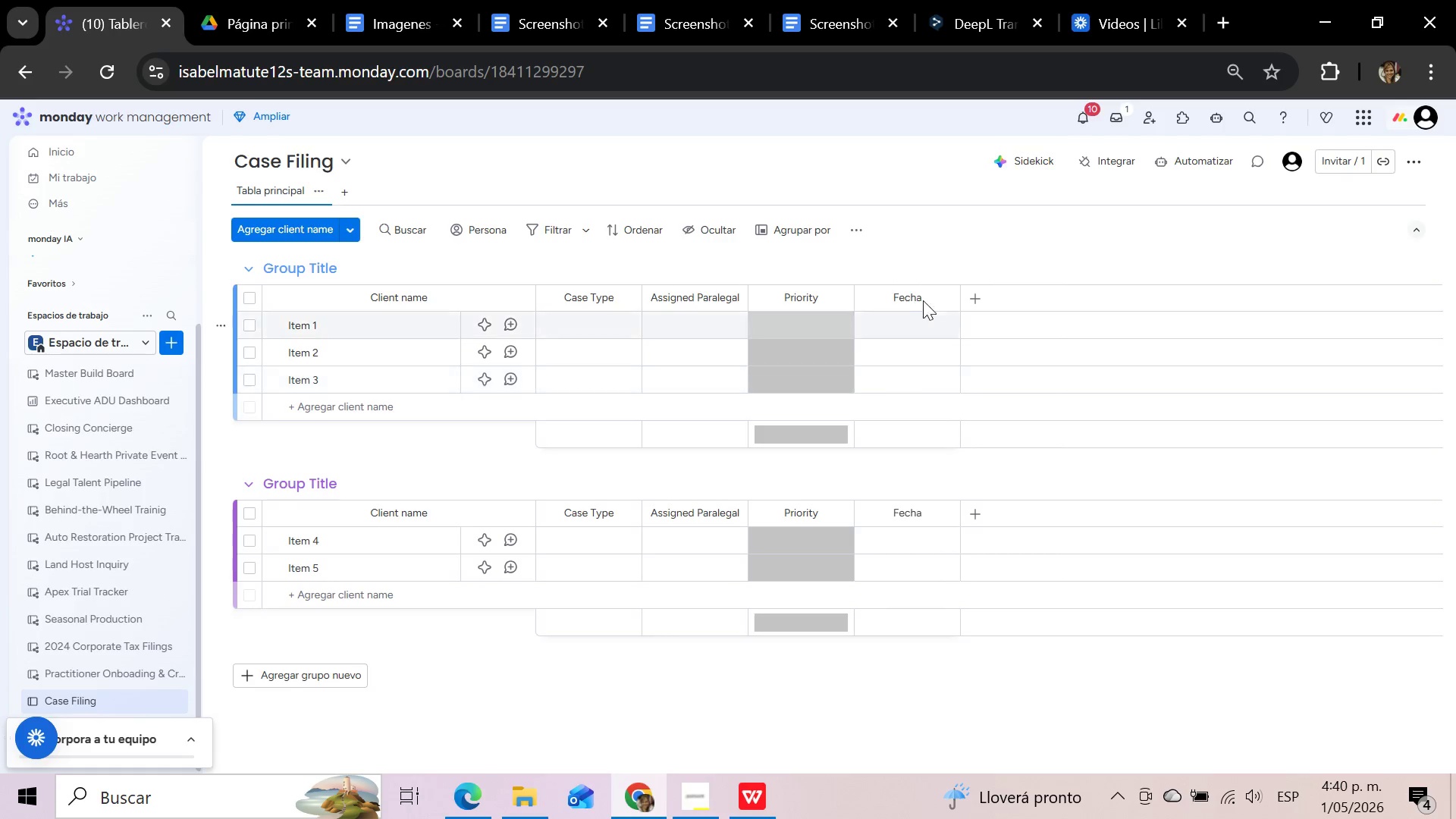 
left_click([922, 298])
 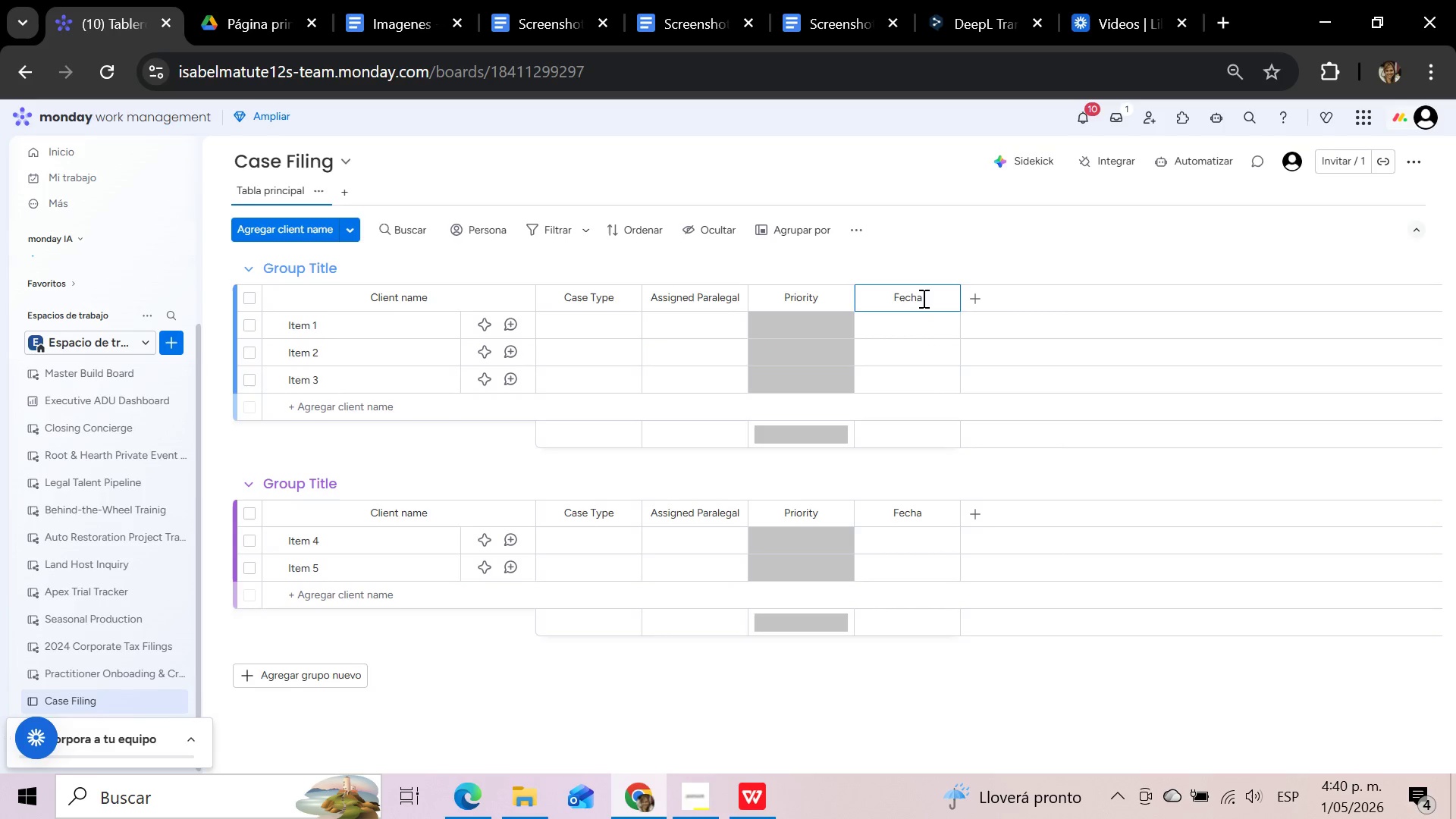 
hold_key(key=Backspace, duration=1.42)
 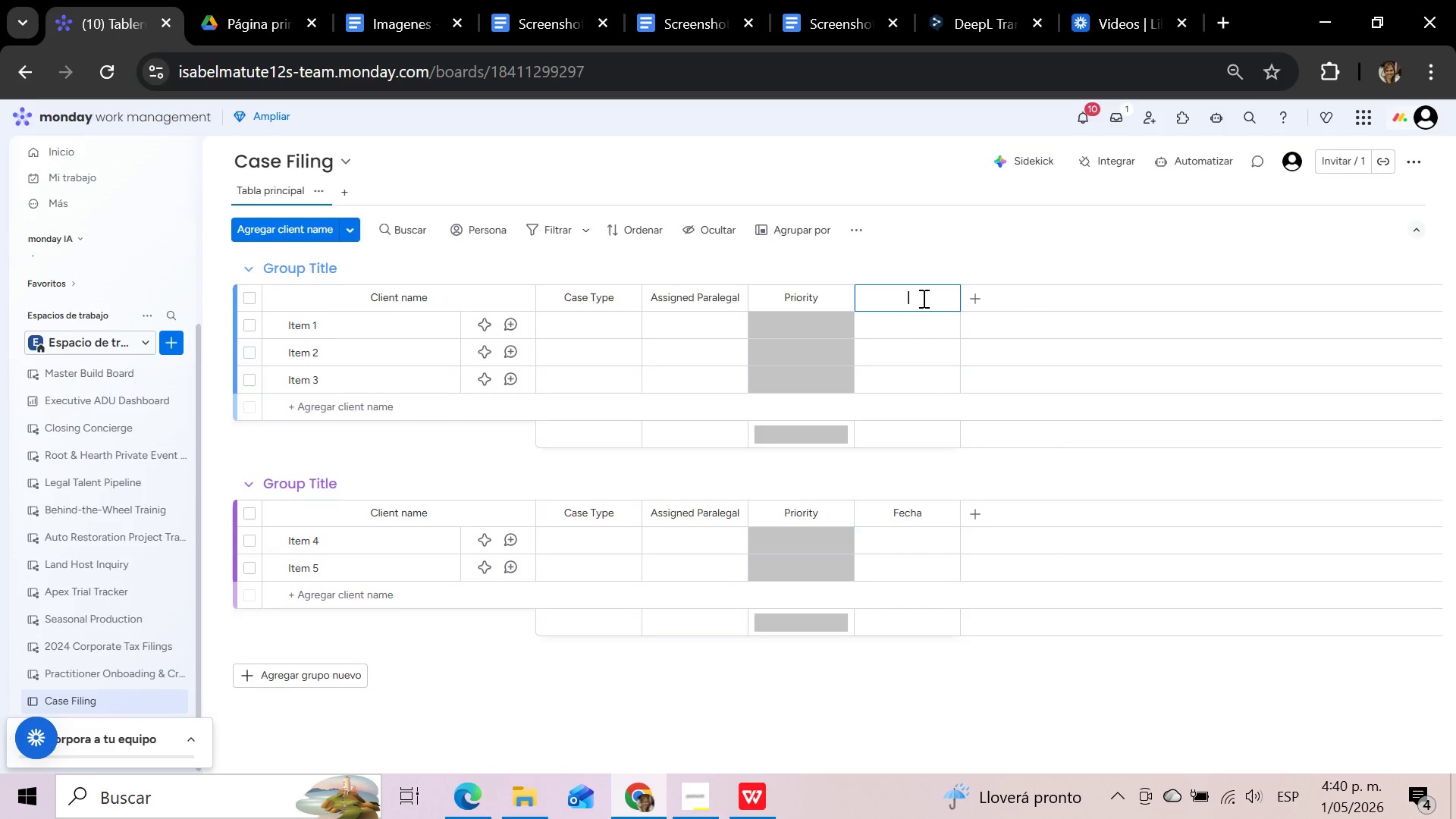 
type(Filing Date)
 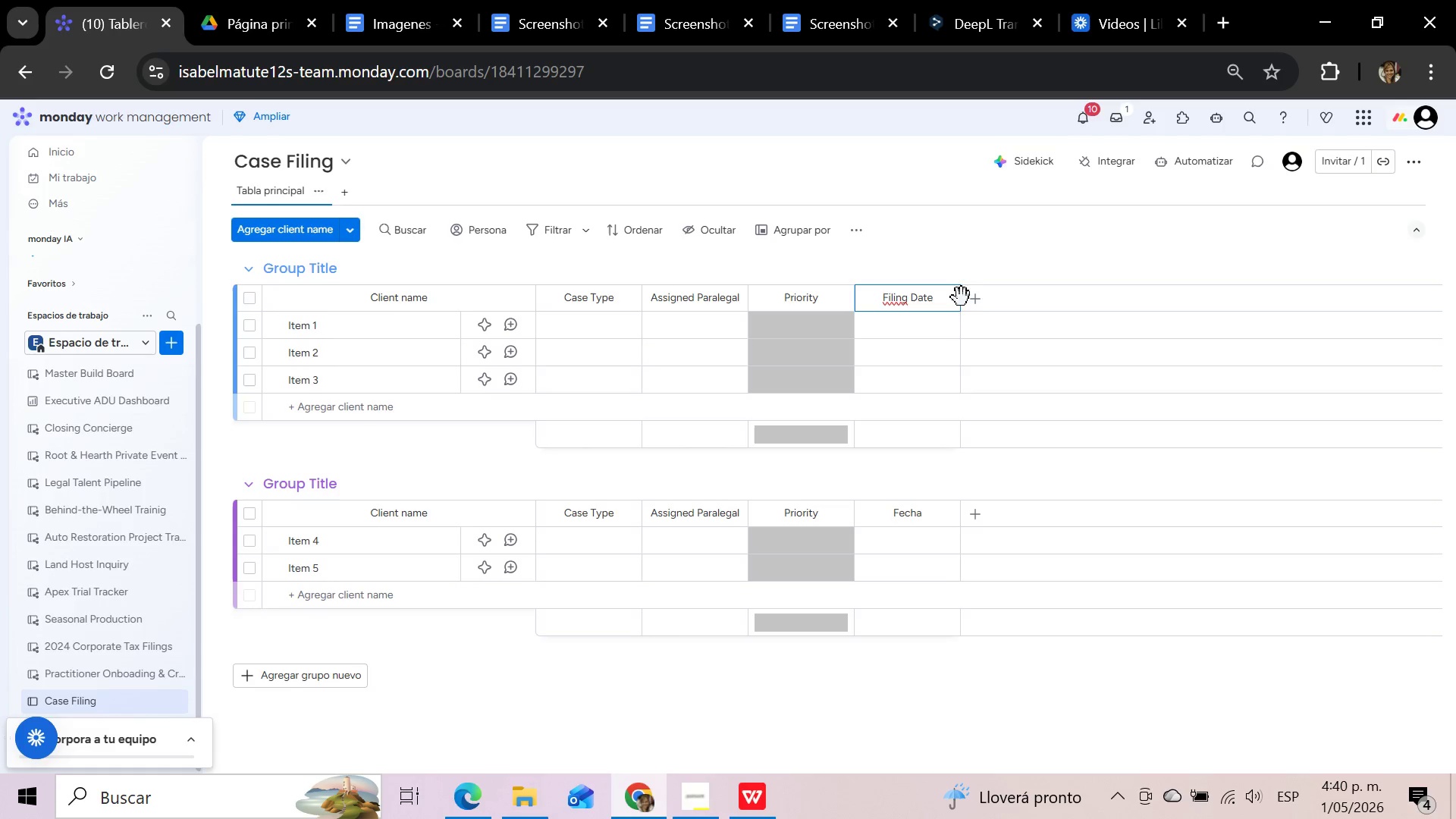 
left_click([979, 300])
 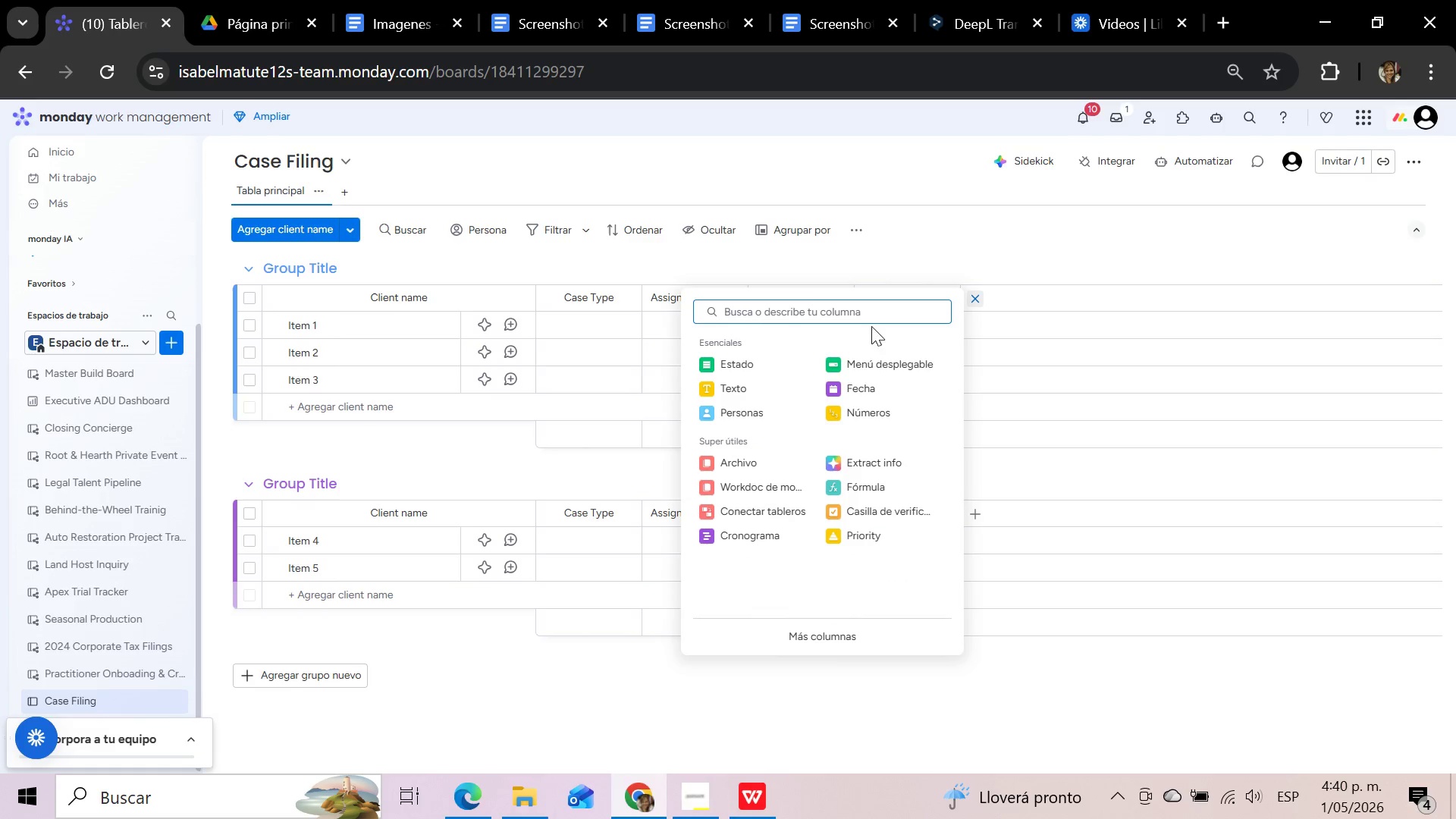 
left_click([770, 364])
 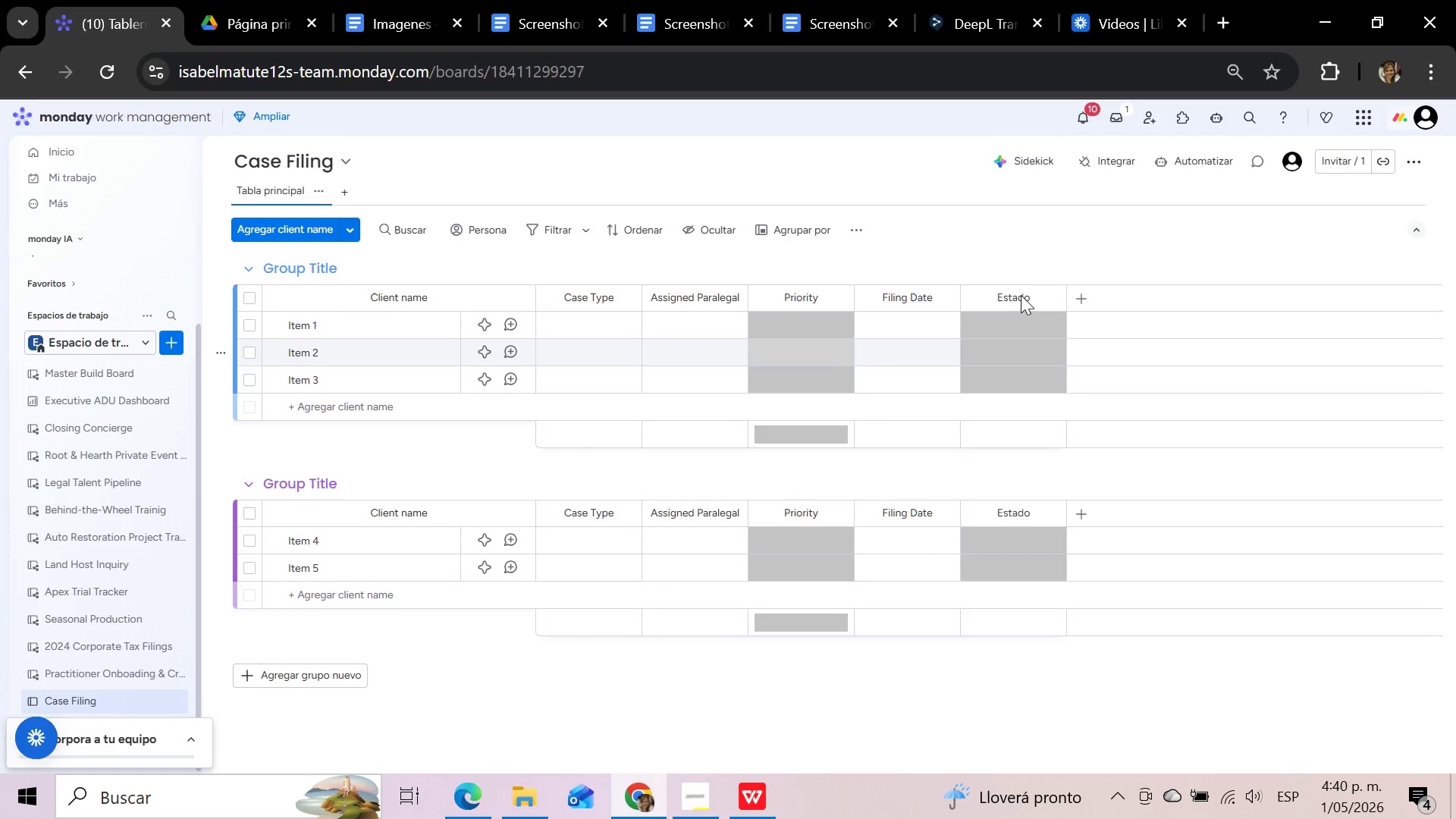 
left_click([1032, 295])
 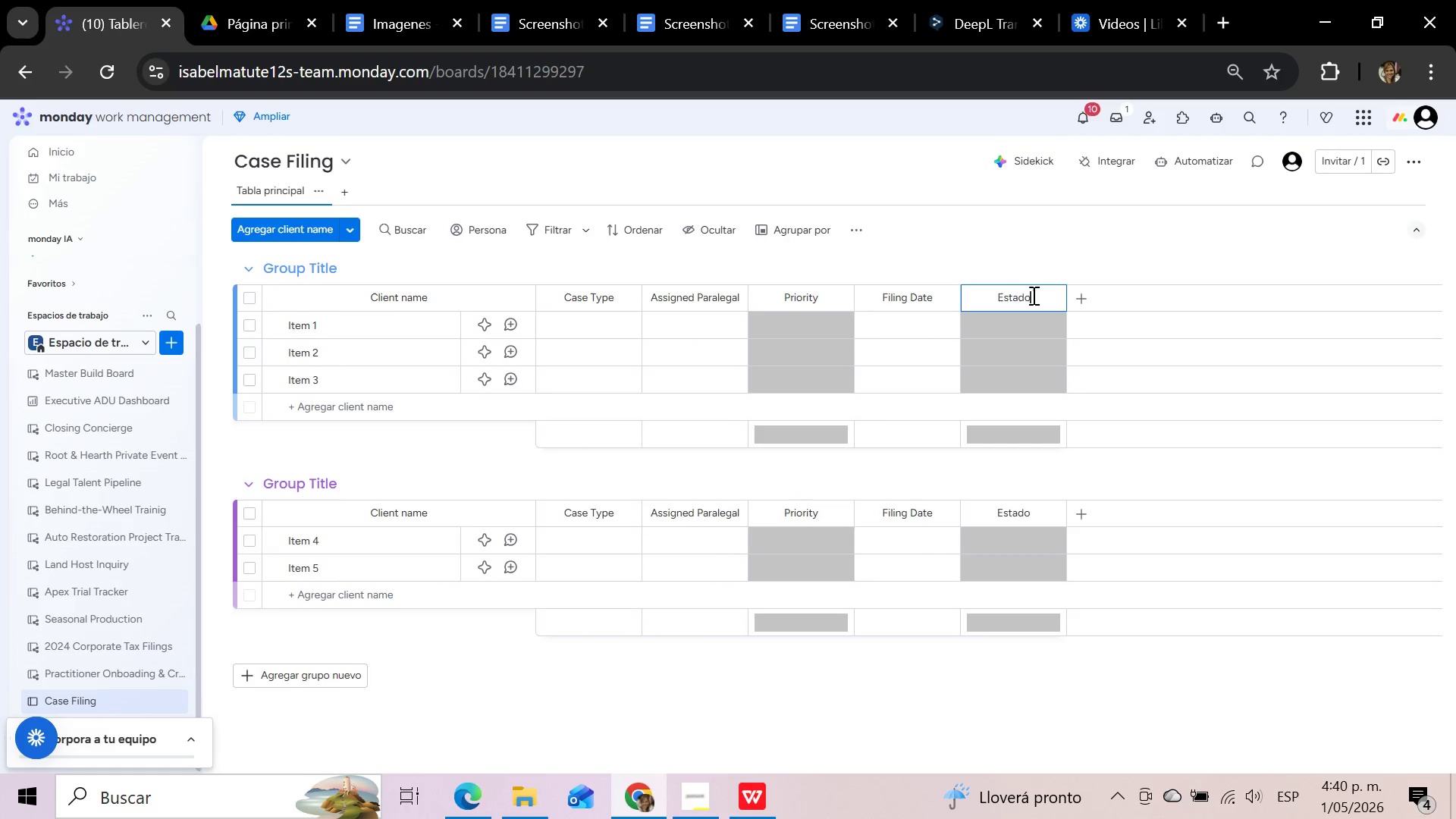 
hold_key(key=Backspace, duration=0.91)
 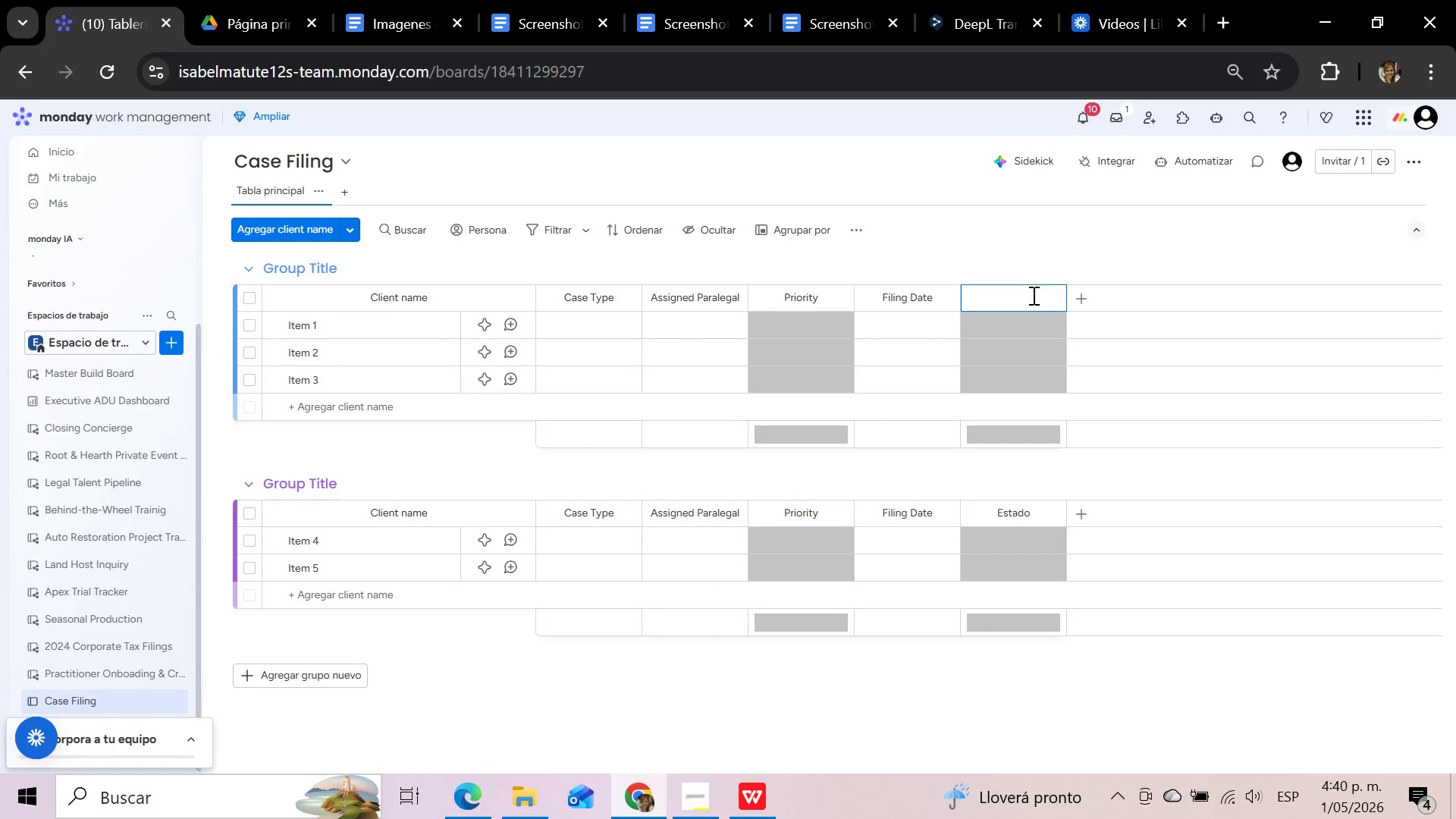 
type(Current Status)
 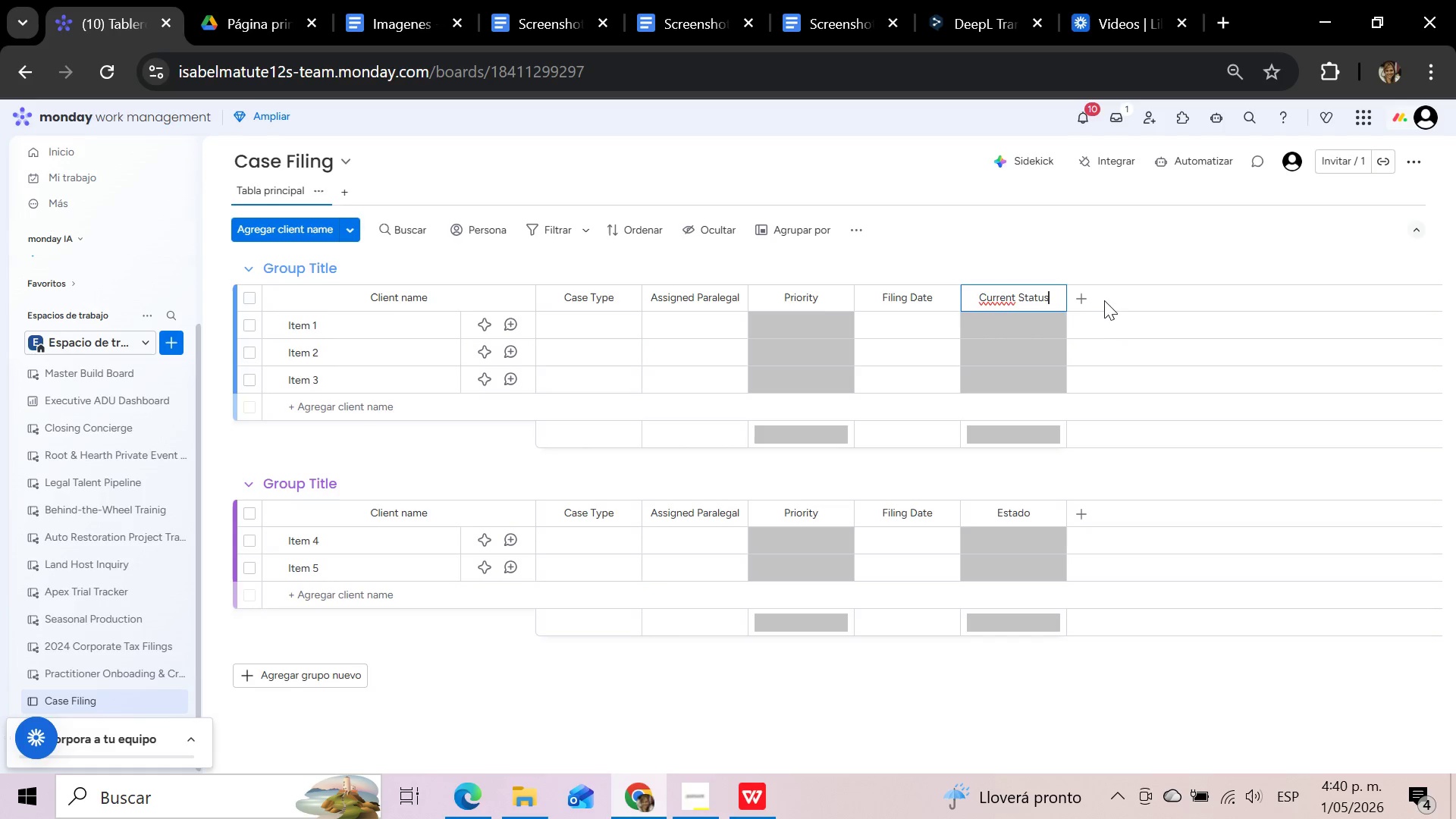 
left_click([1090, 293])
 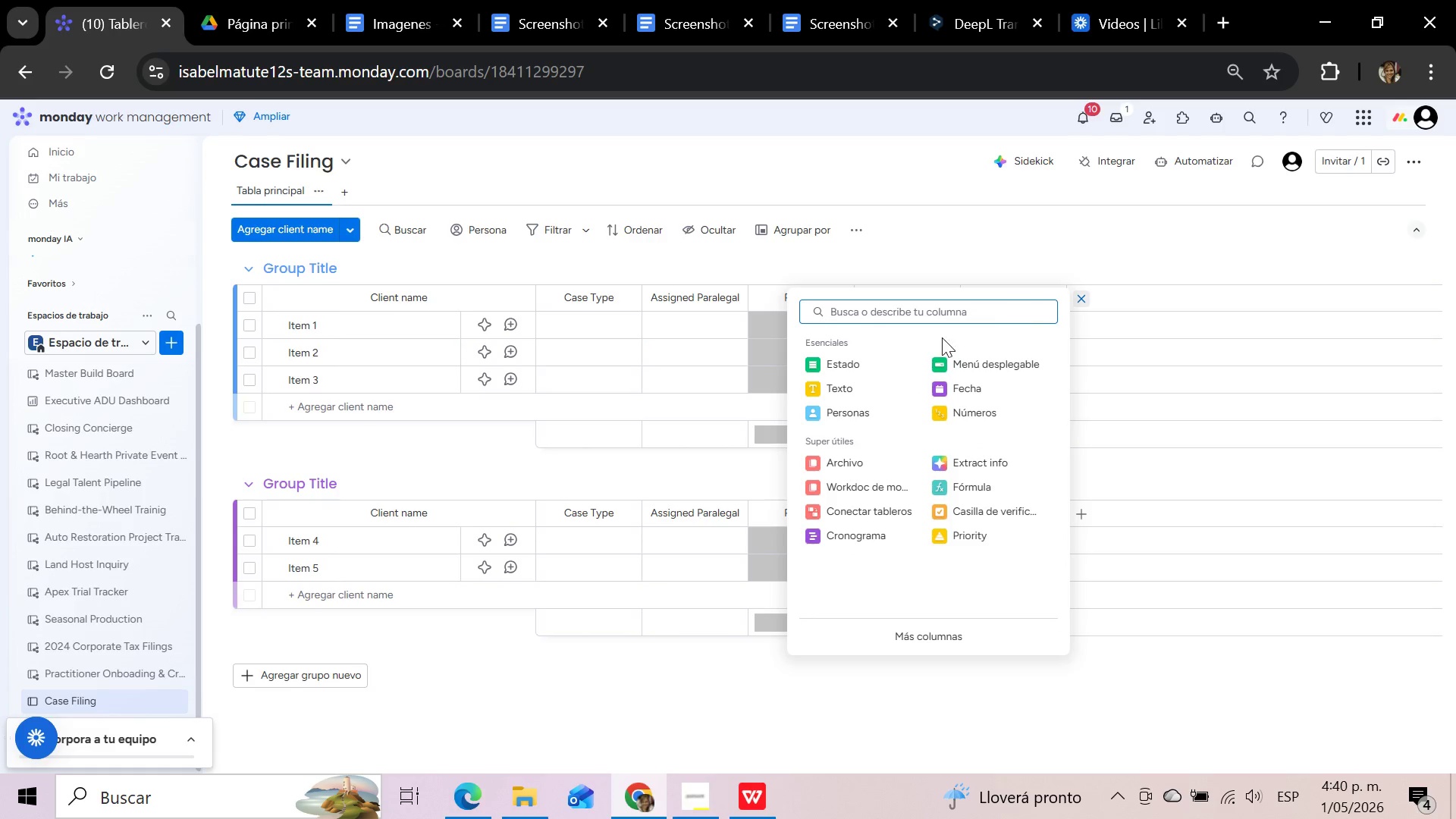 
left_click([864, 378])
 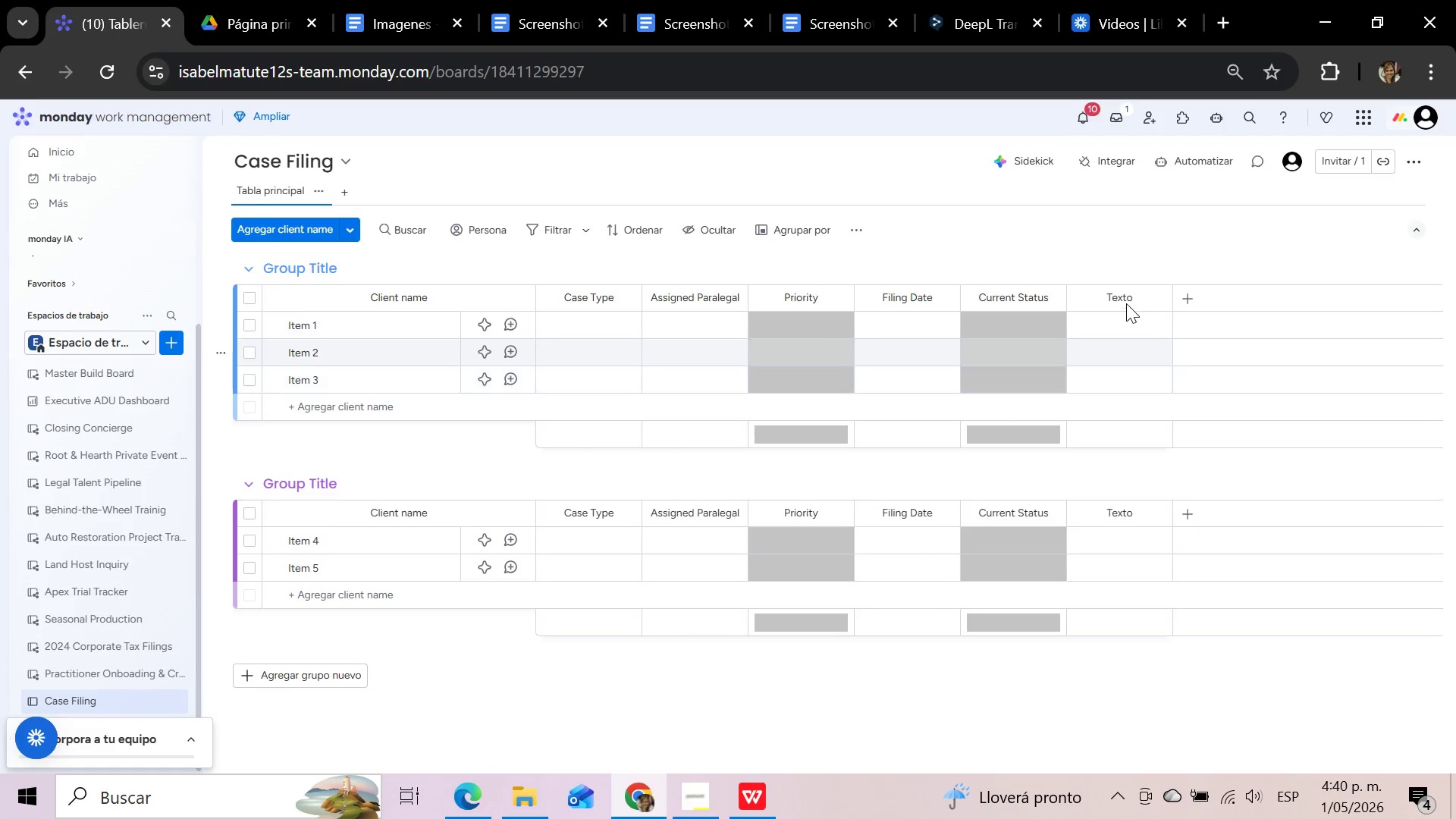 
left_click([1126, 303])
 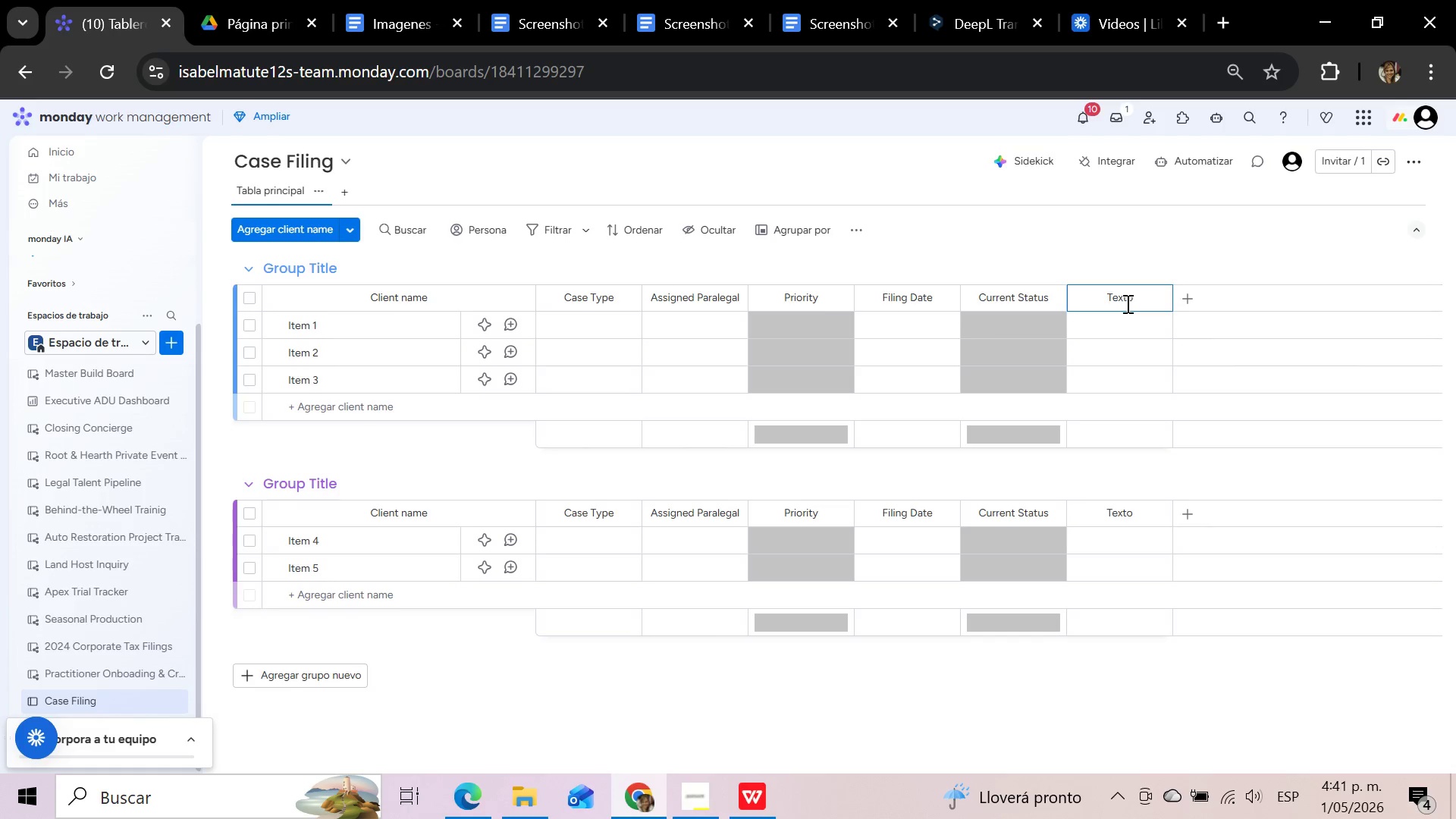 
hold_key(key=Backspace, duration=0.84)
 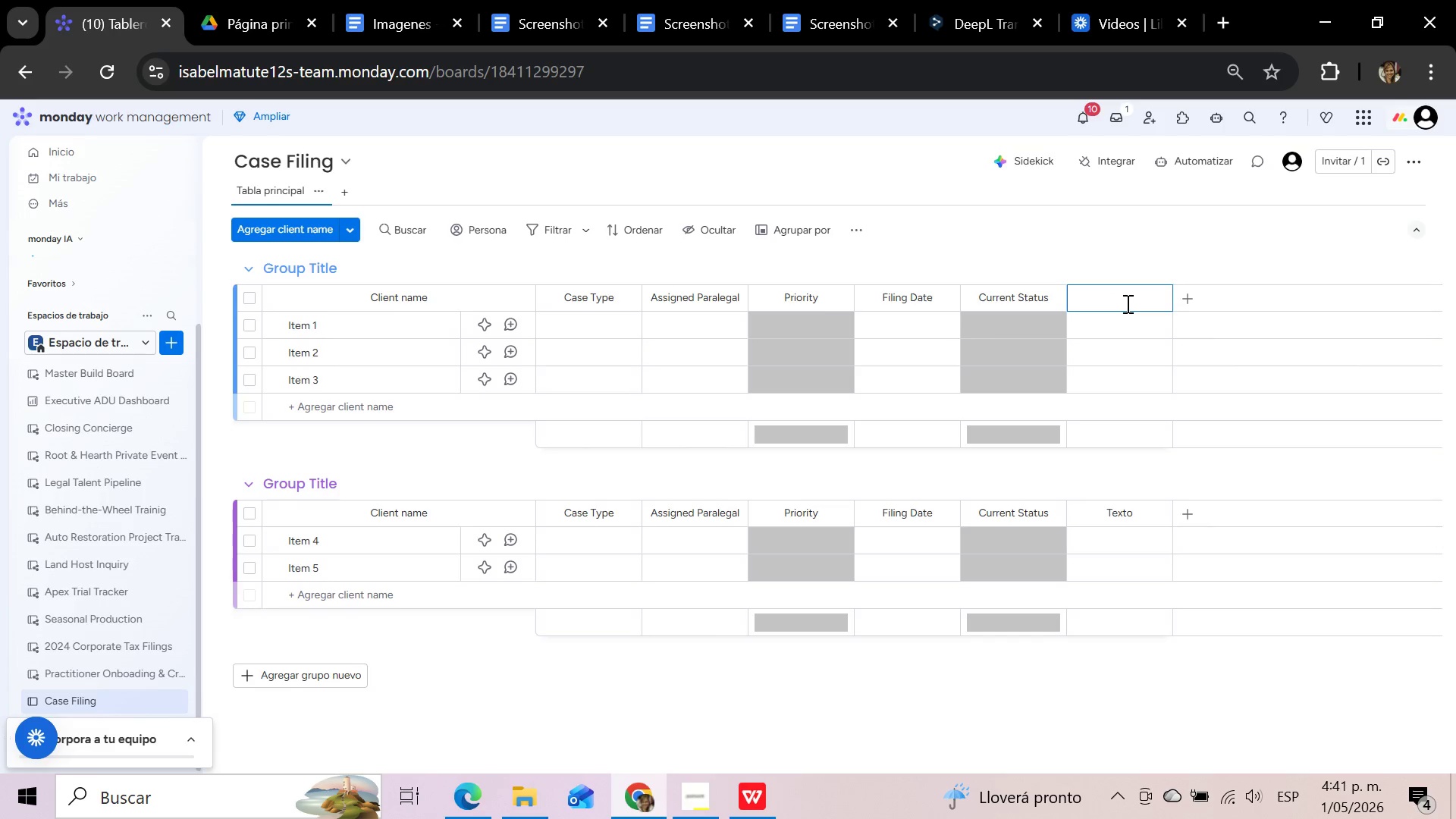 
type(Docuemnt Link)
 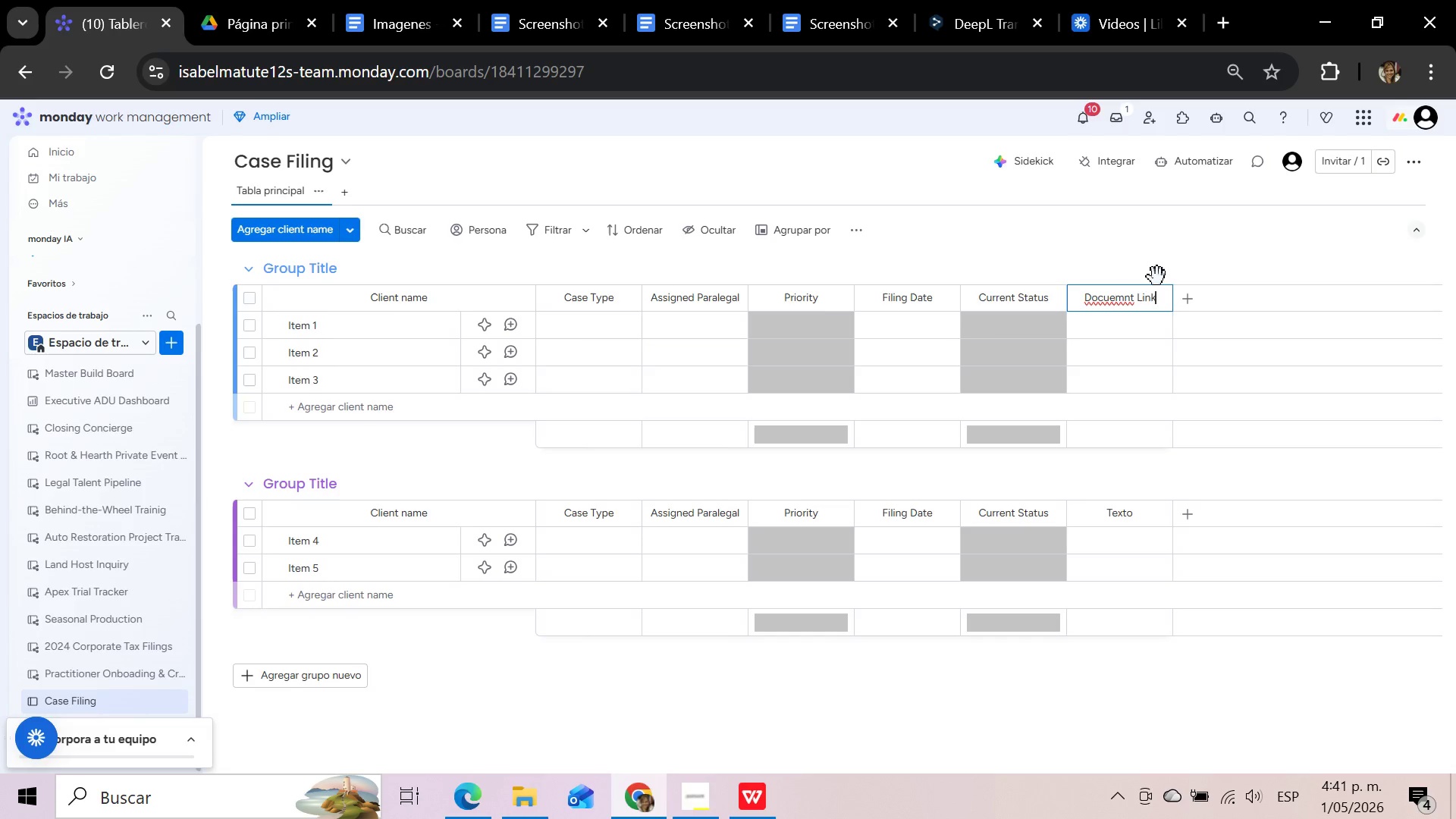 
left_click([1163, 259])
 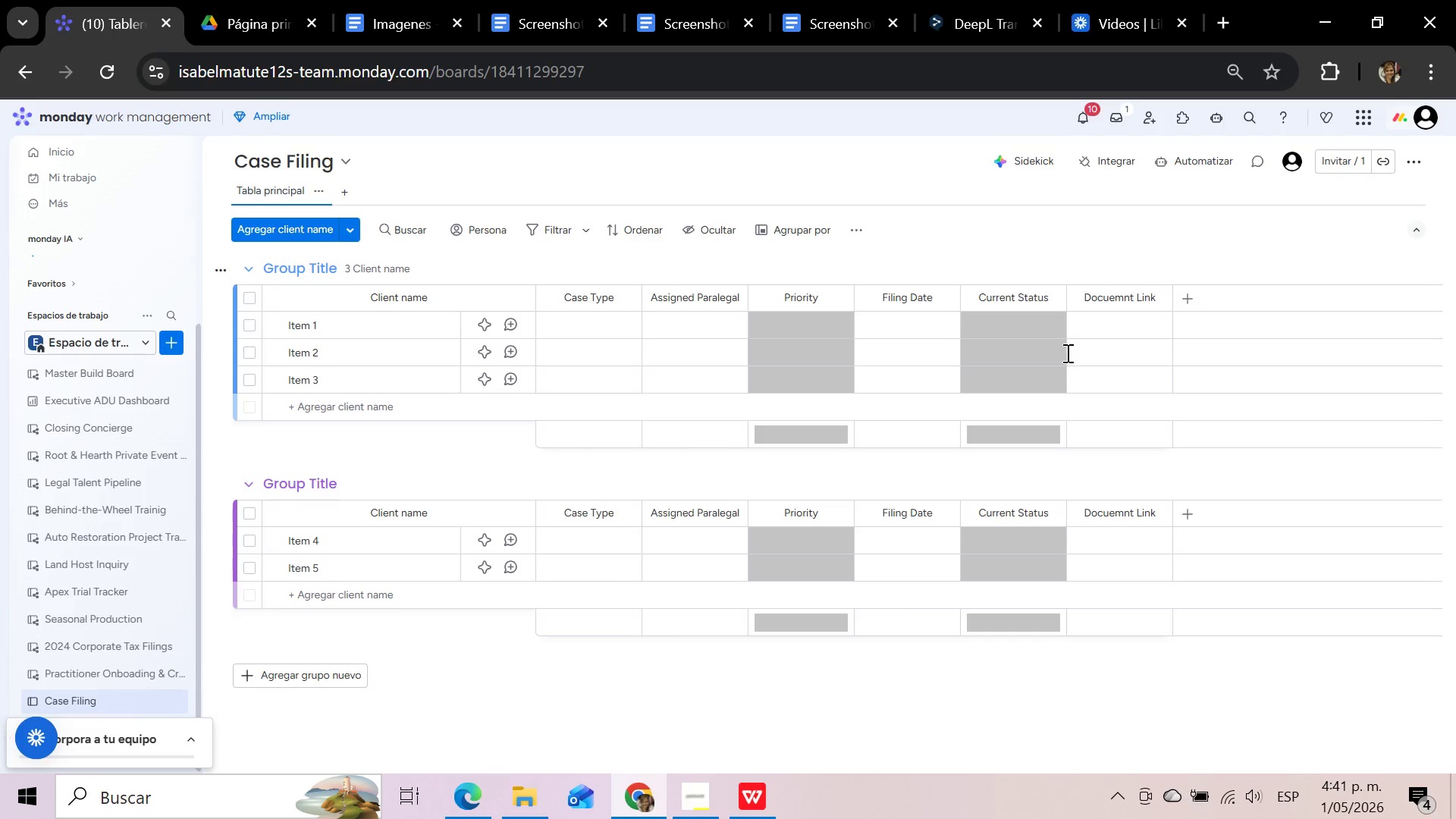 
left_click([758, 796])
 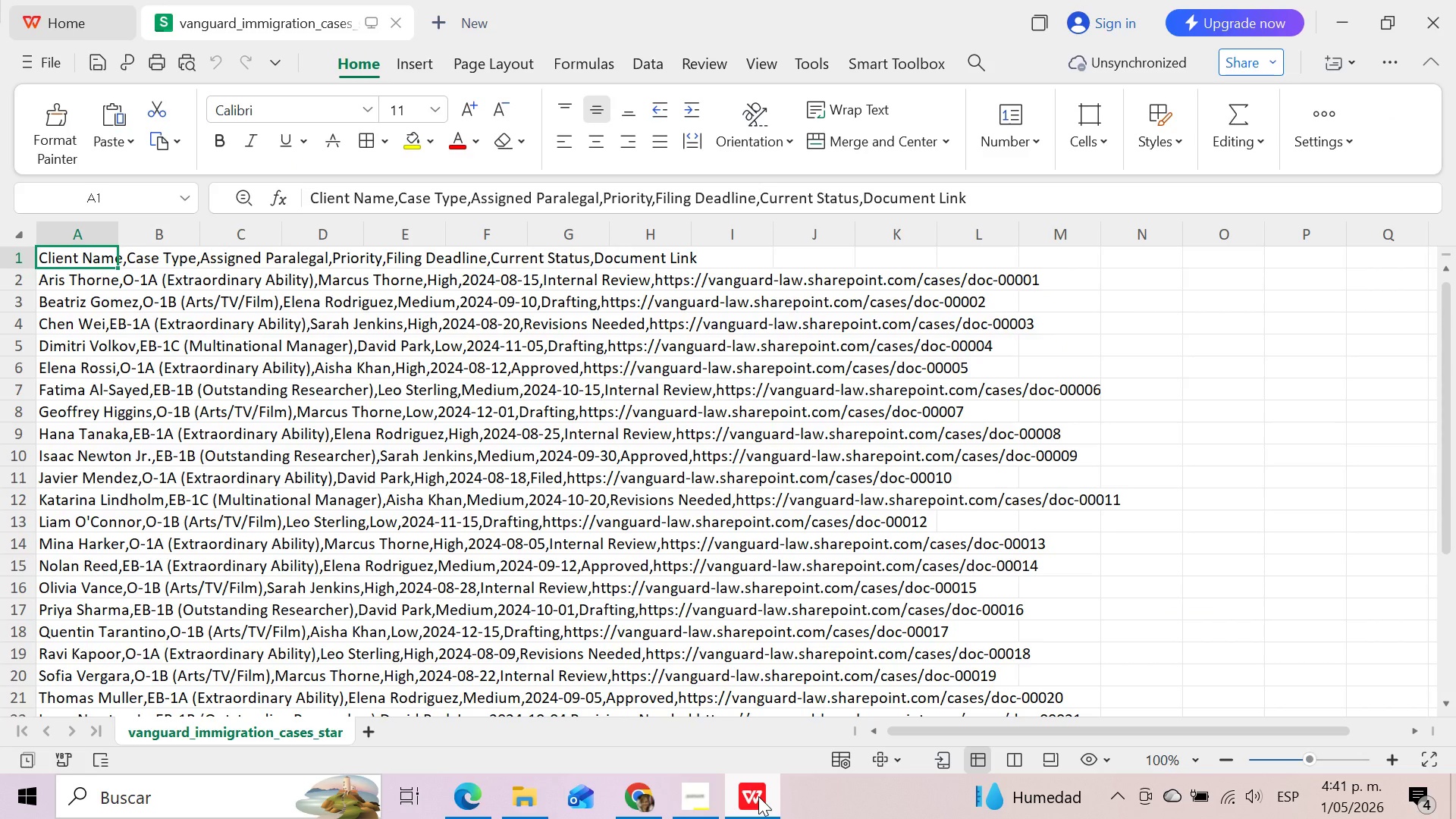 
left_click([758, 796])
 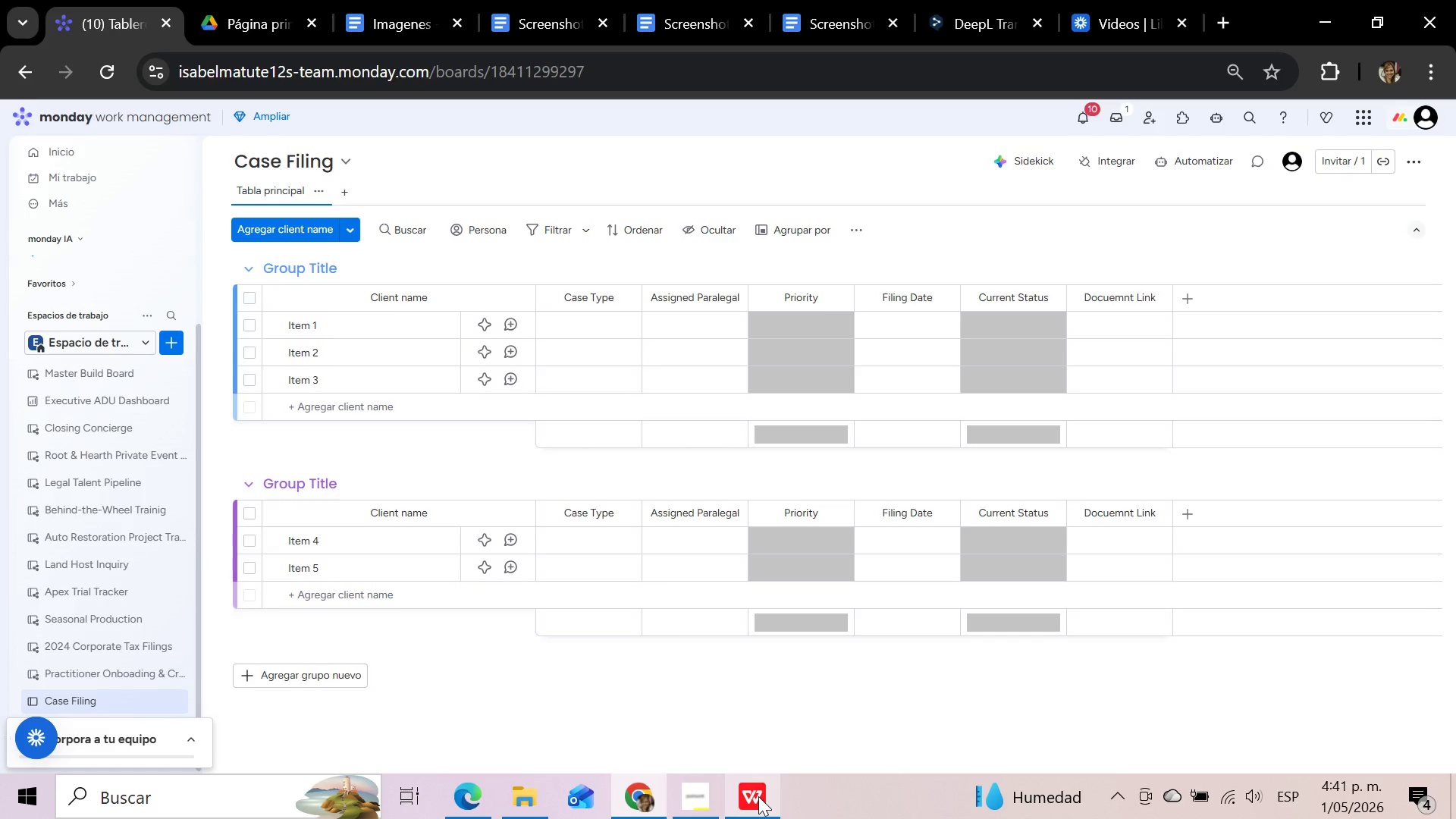 
wait(12.61)
 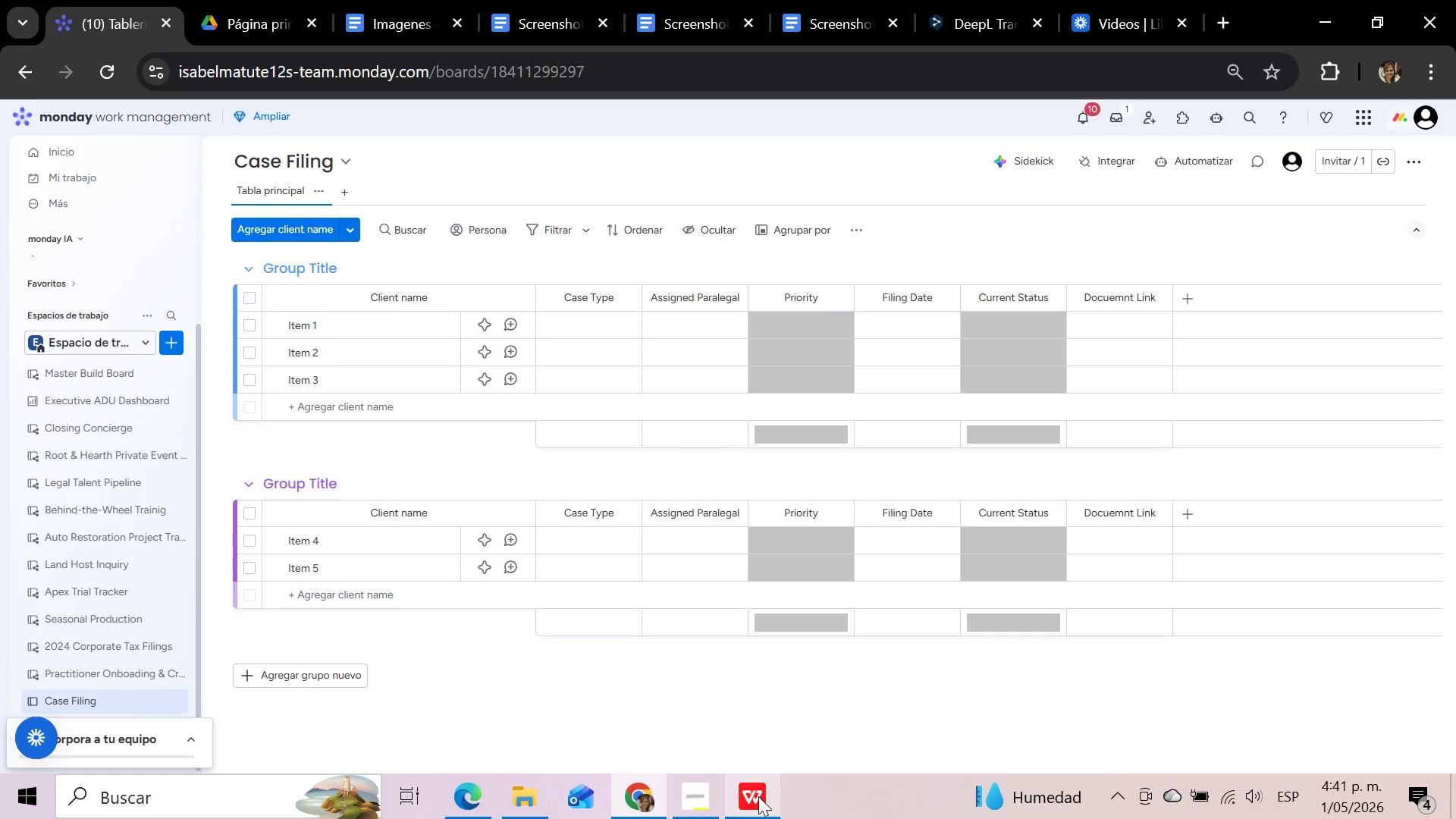 
mouse_move([1024, 329])
 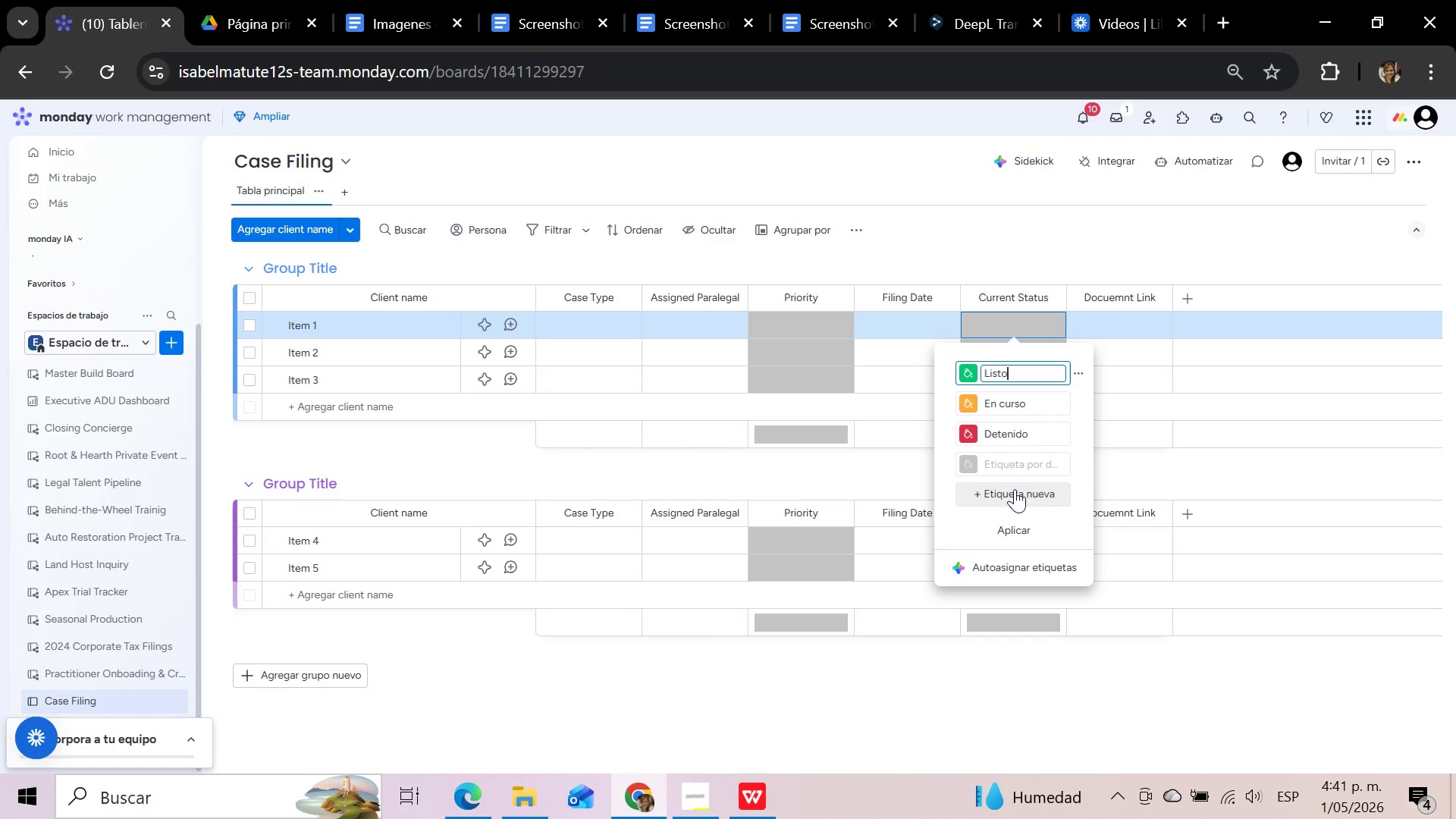 
left_click([1017, 366])
 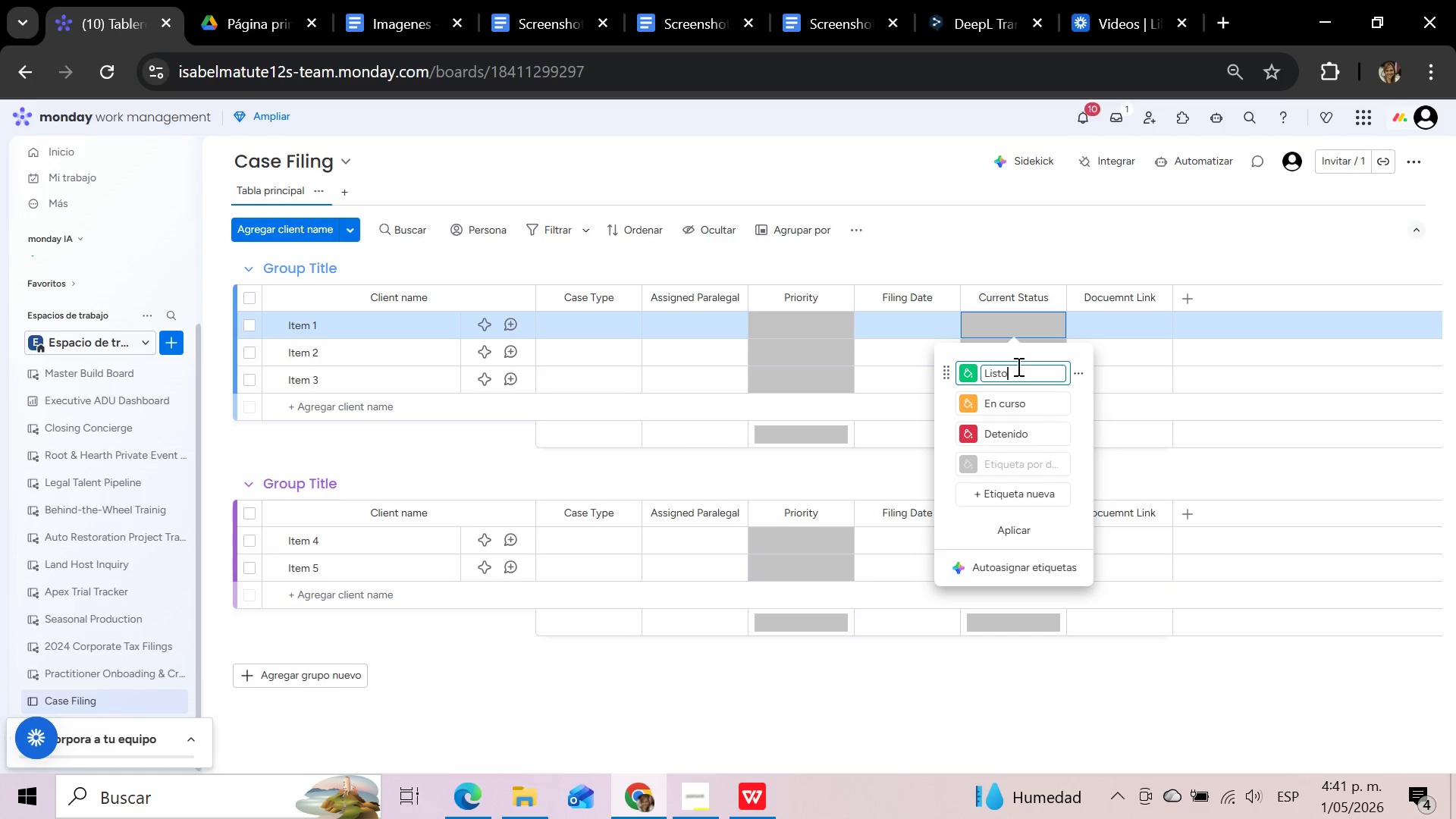 
hold_key(key=Backspace, duration=0.84)
 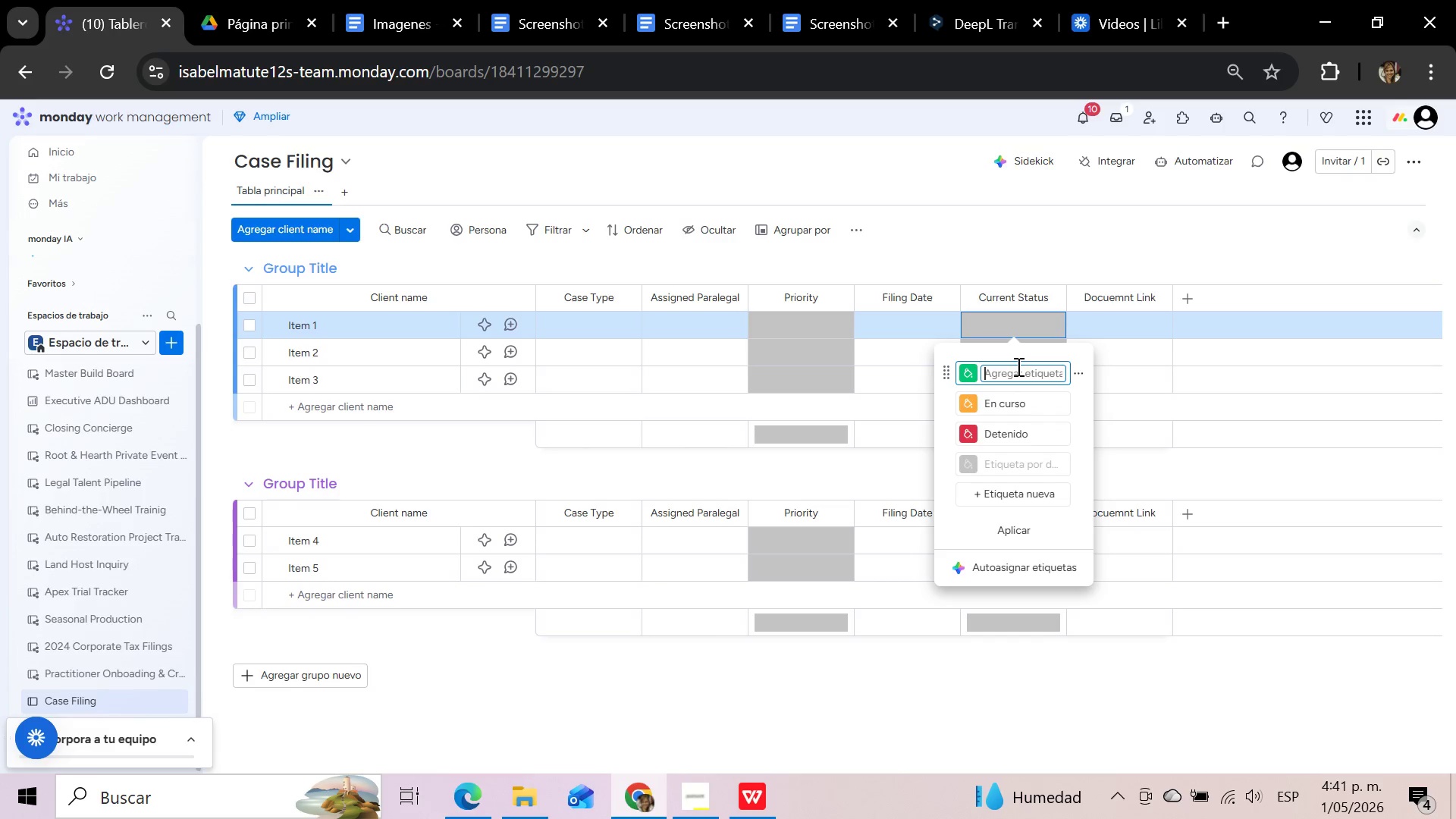 
type(Approved)
 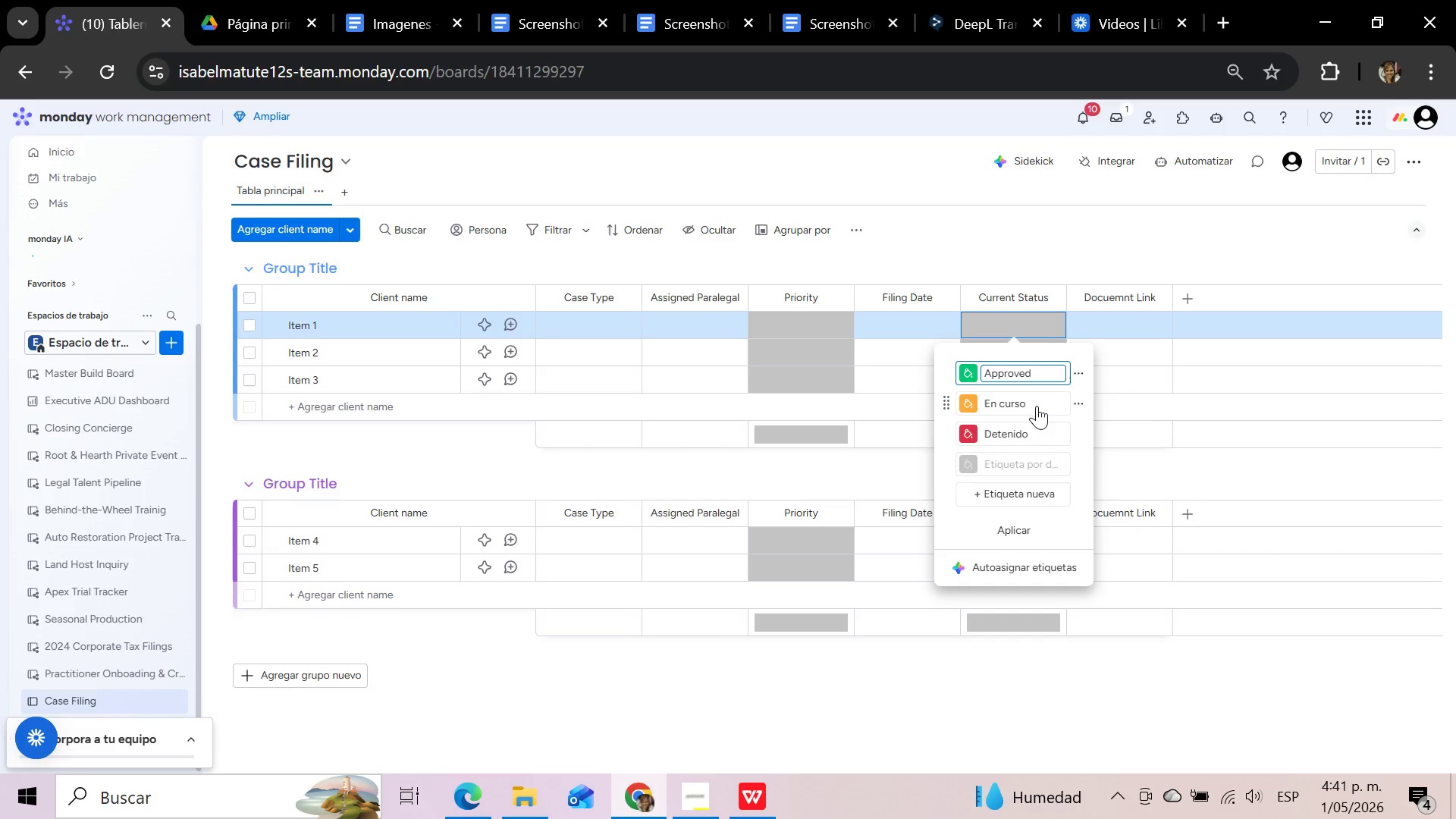 
wait(6.72)
 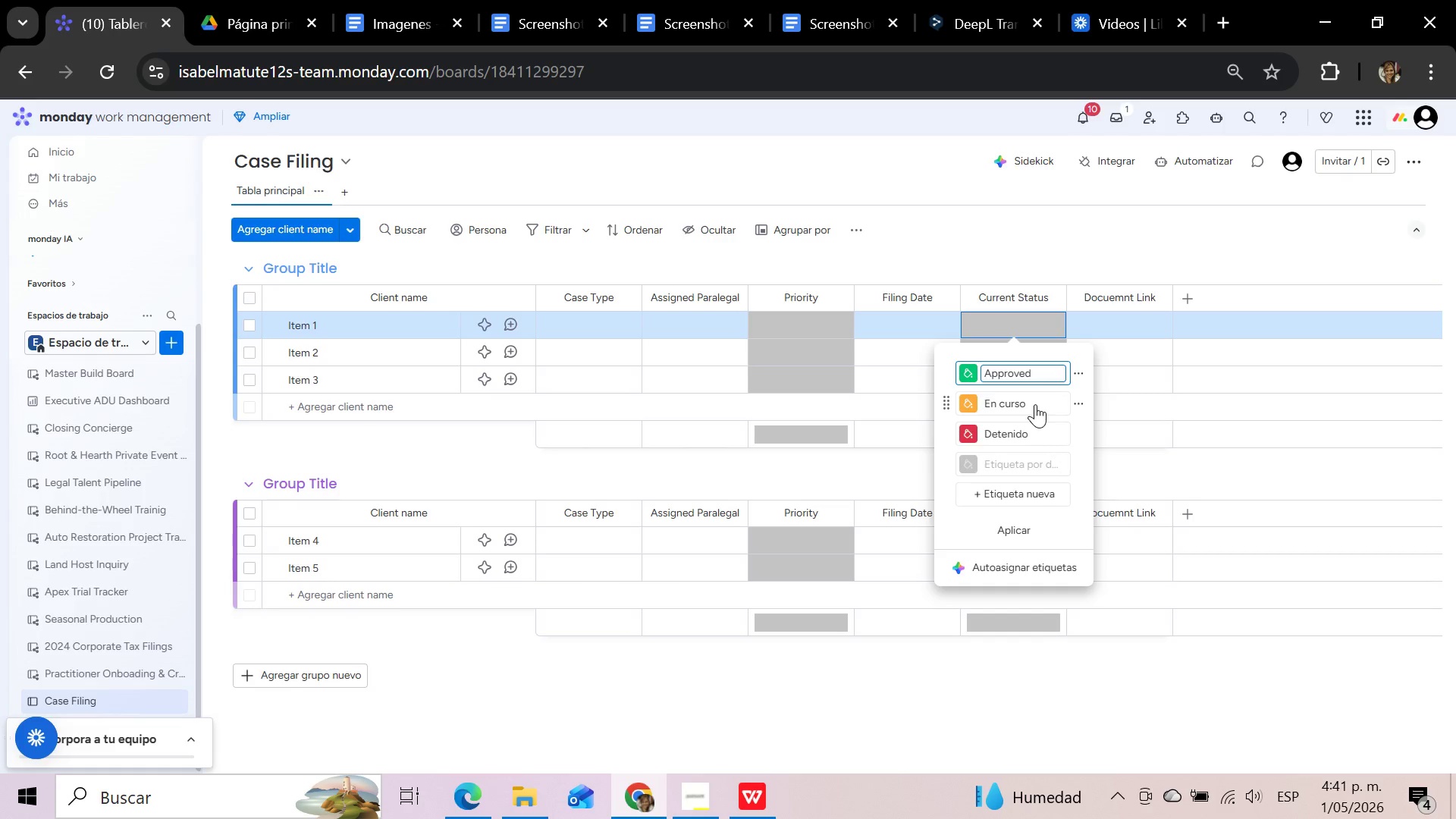 
left_click([1025, 406])
 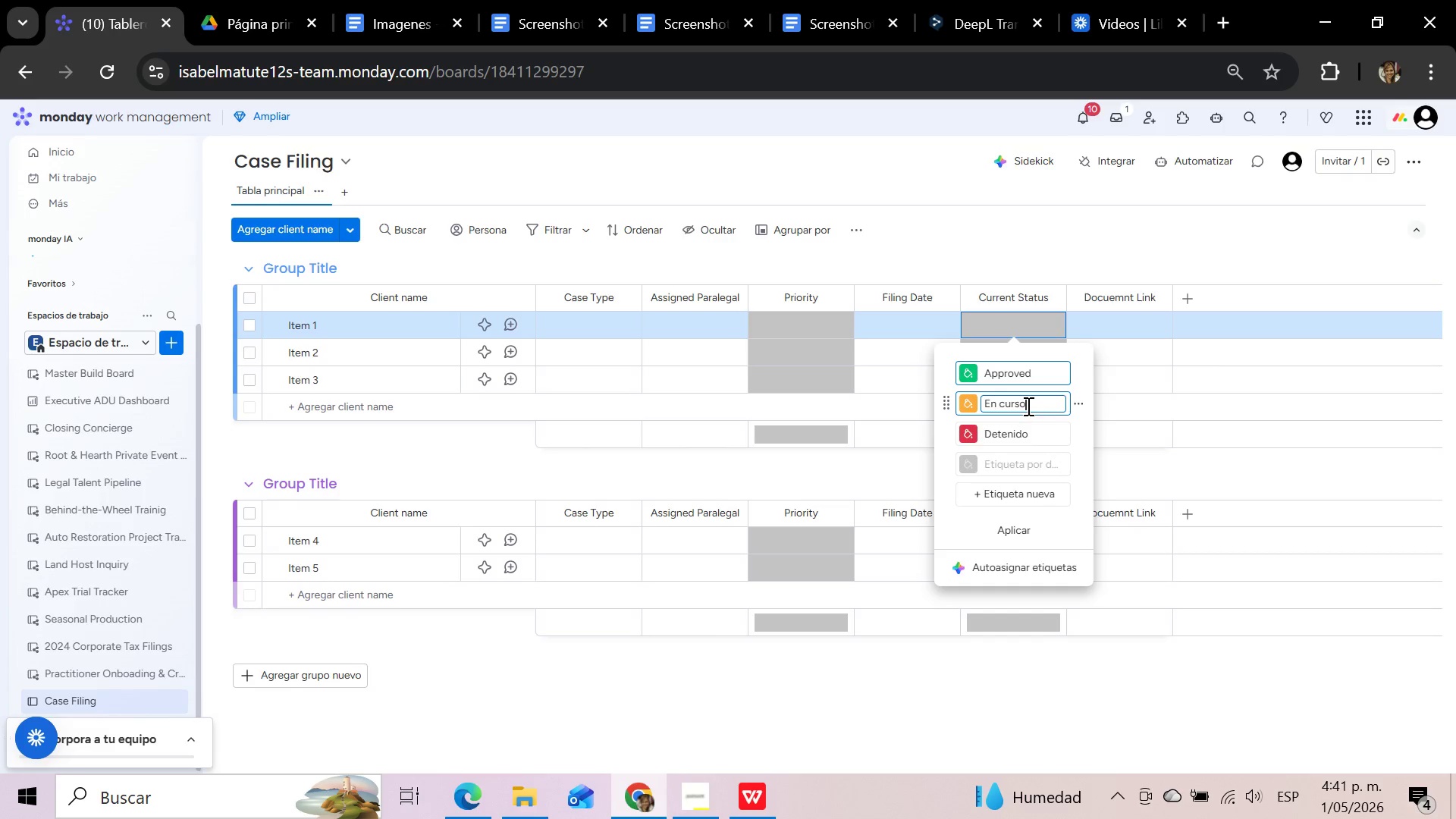 
hold_key(key=Backspace, duration=1.05)
 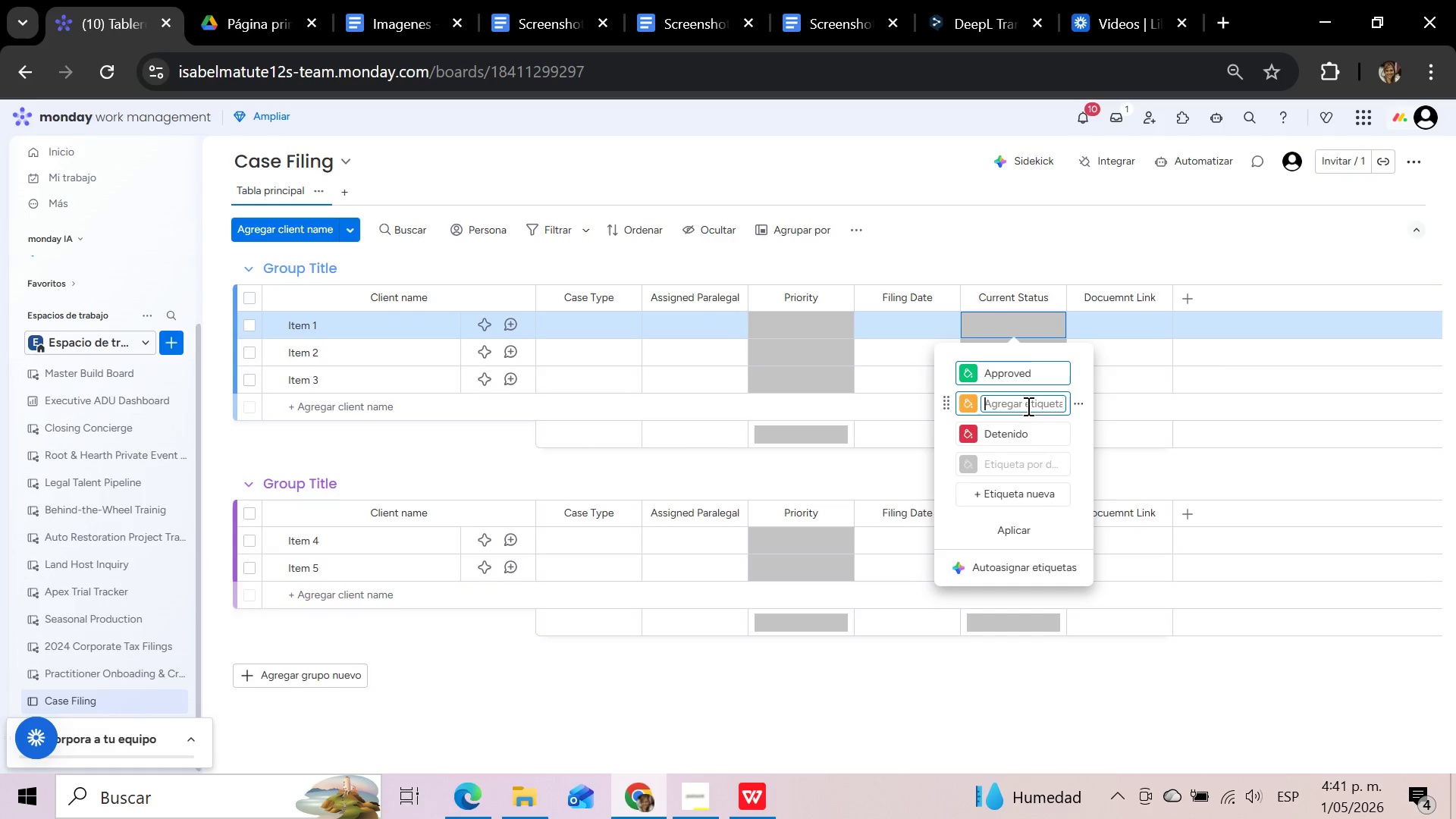 
type(Revisions Needed)
 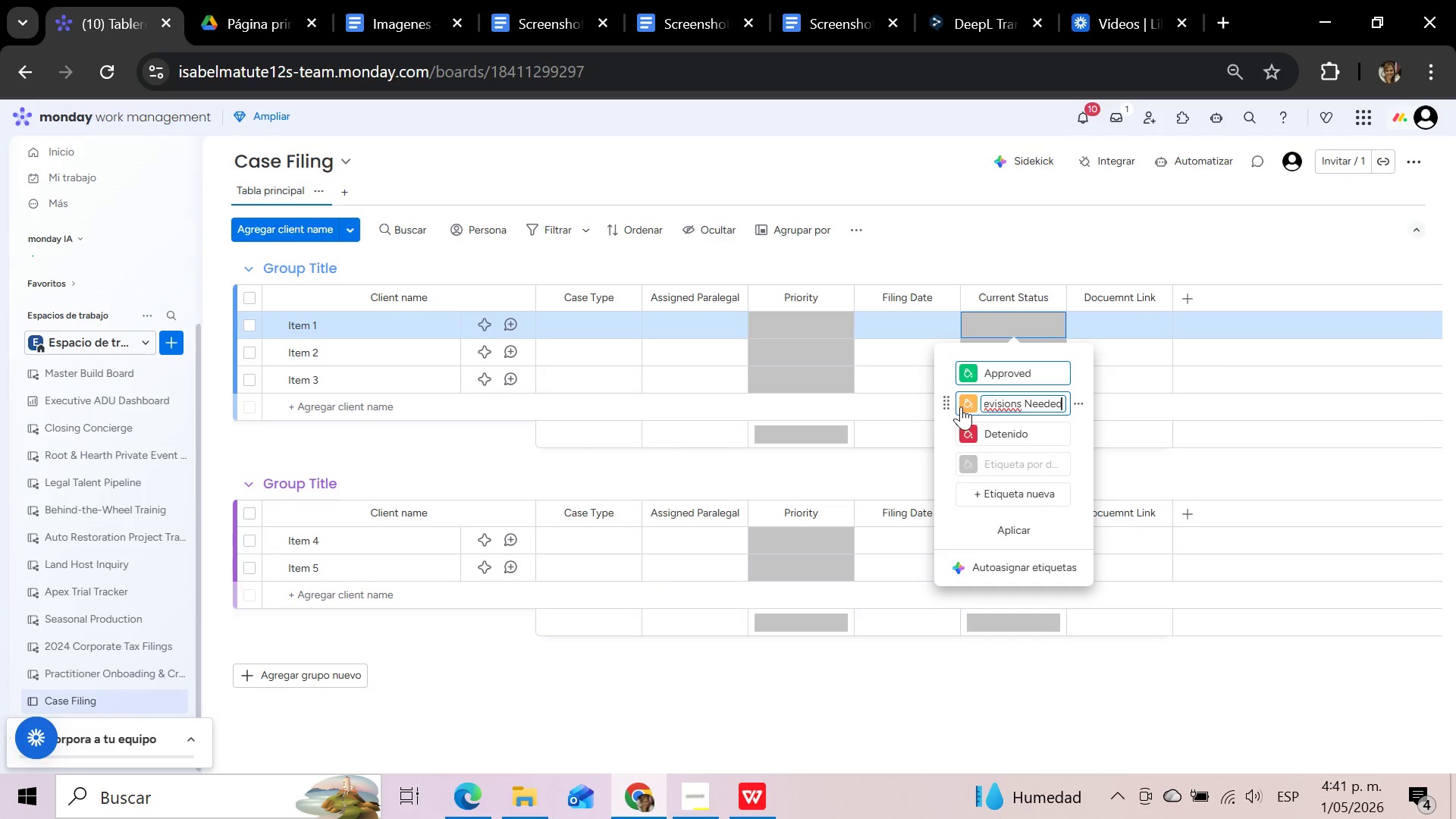 
left_click([973, 402])
 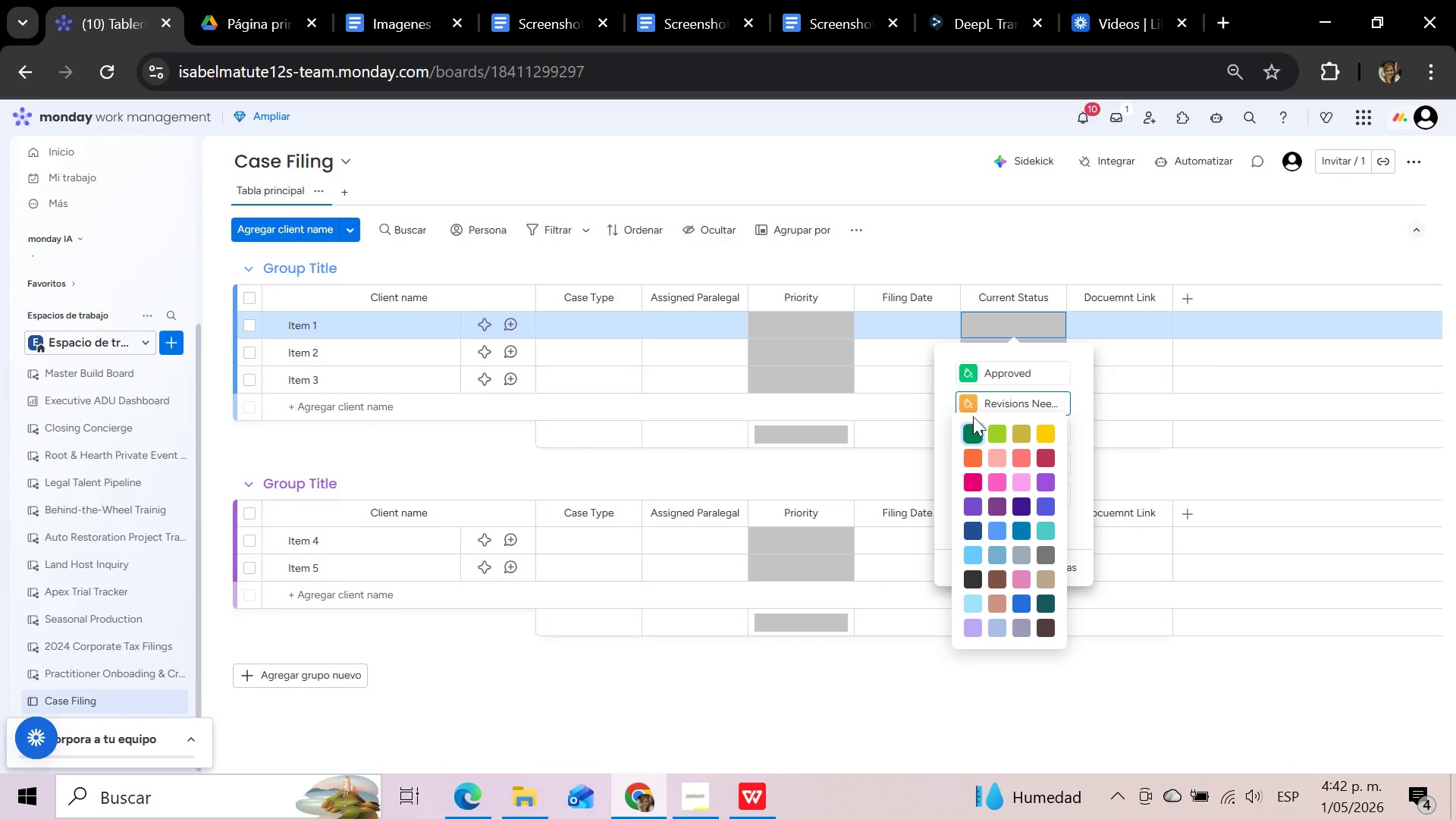 
left_click([971, 454])
 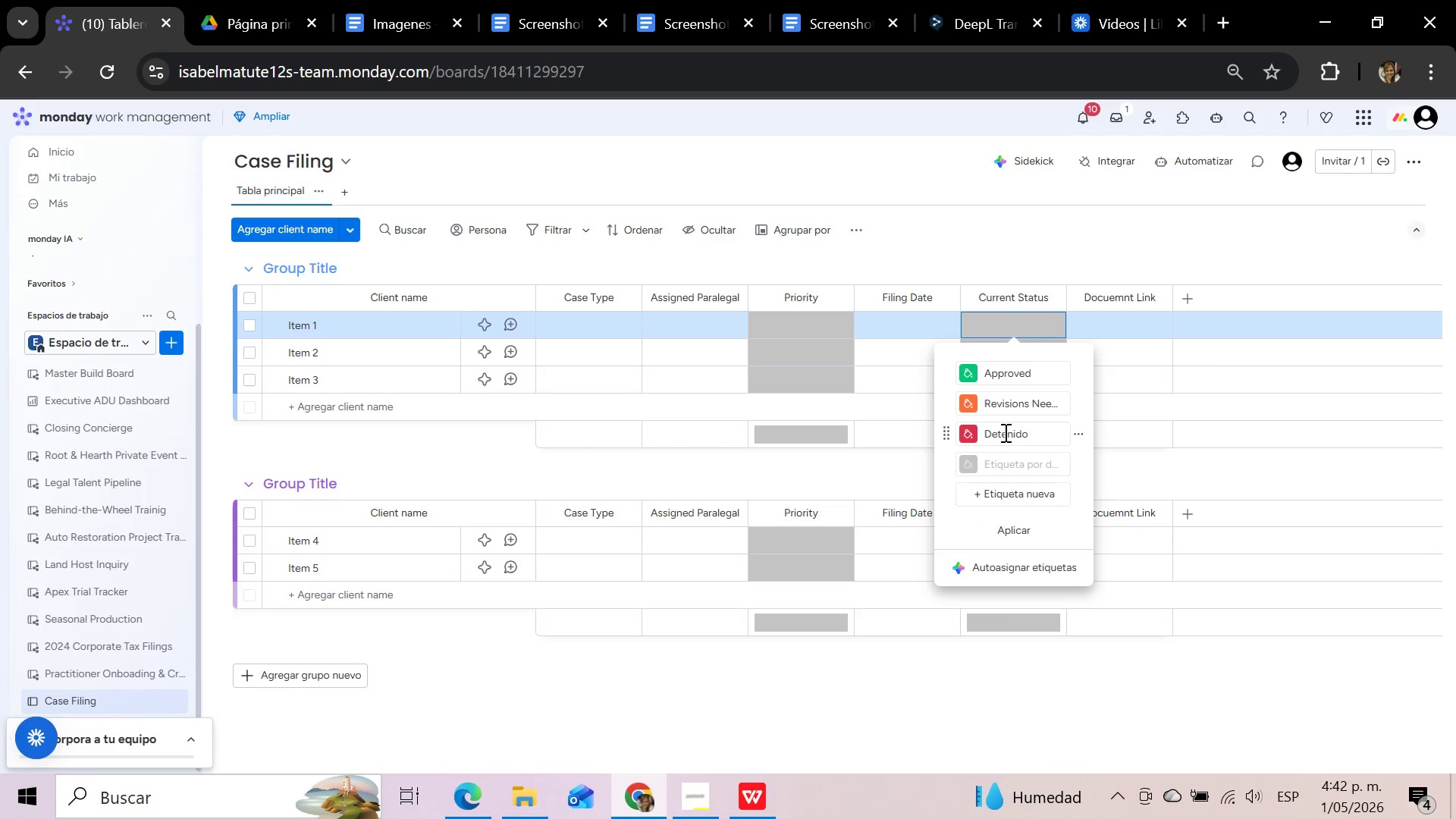 
wait(10.12)
 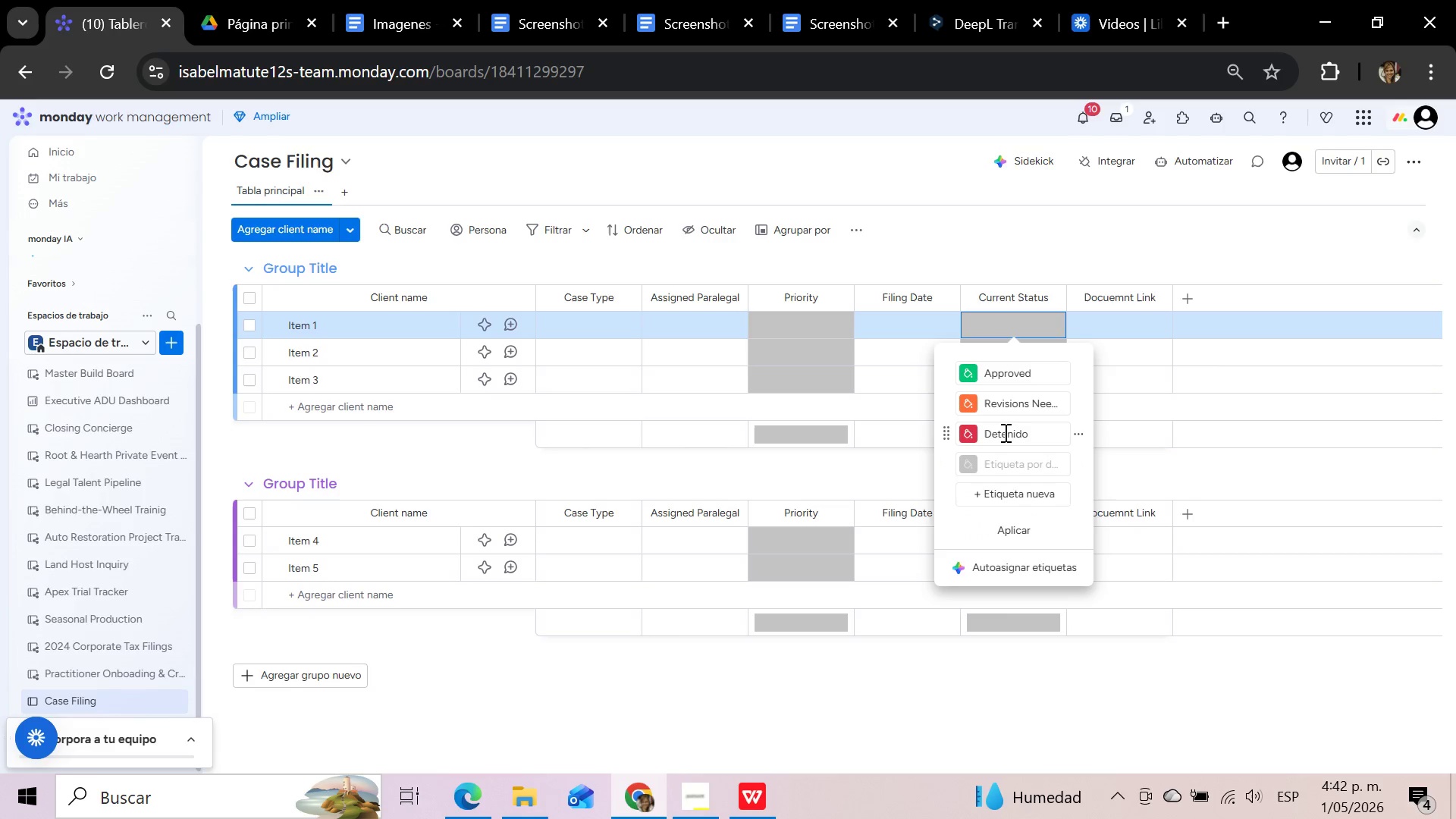 
hold_key(key=Backspace, duration=1.0)
 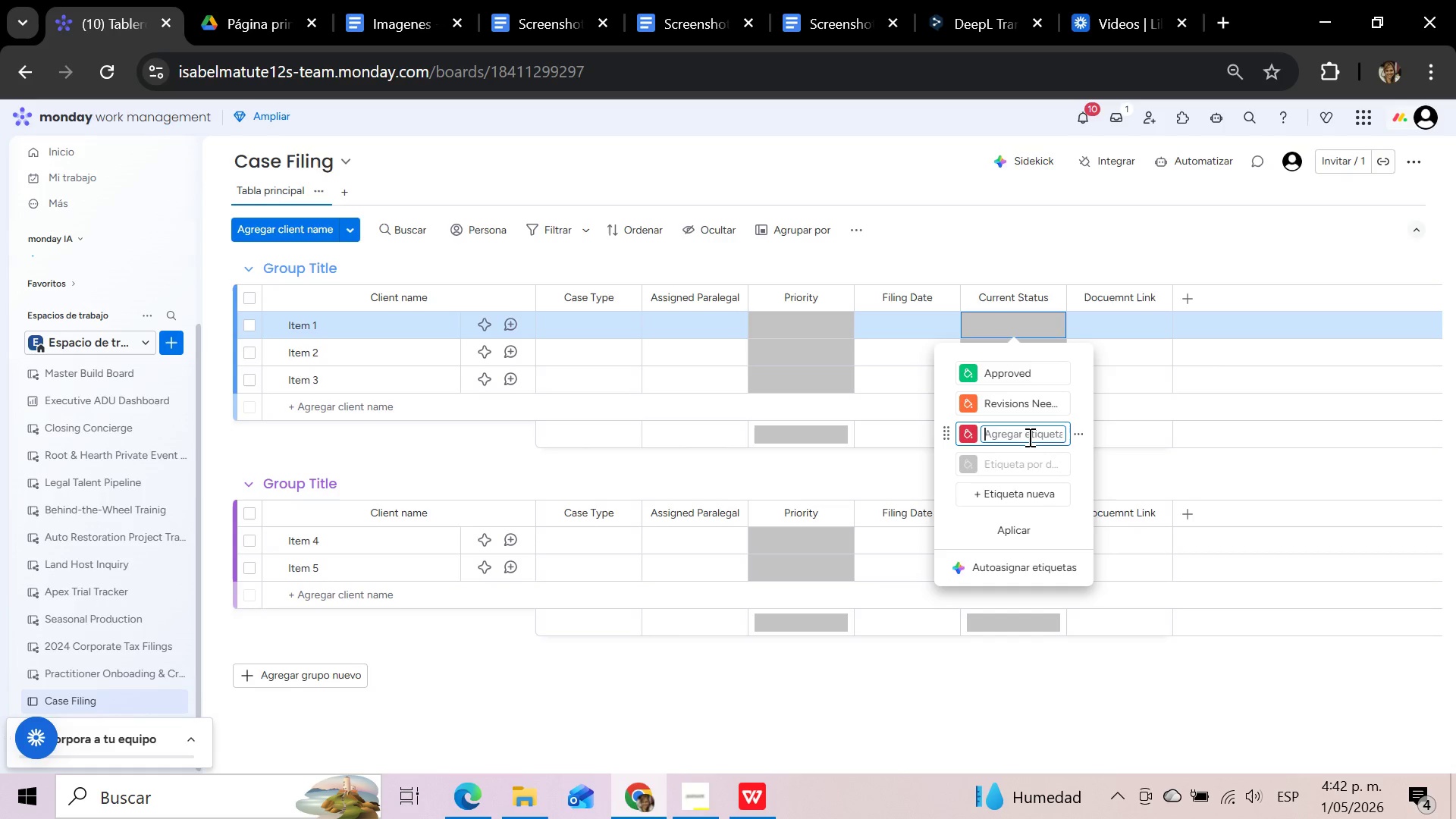 
type(Internal Review)
 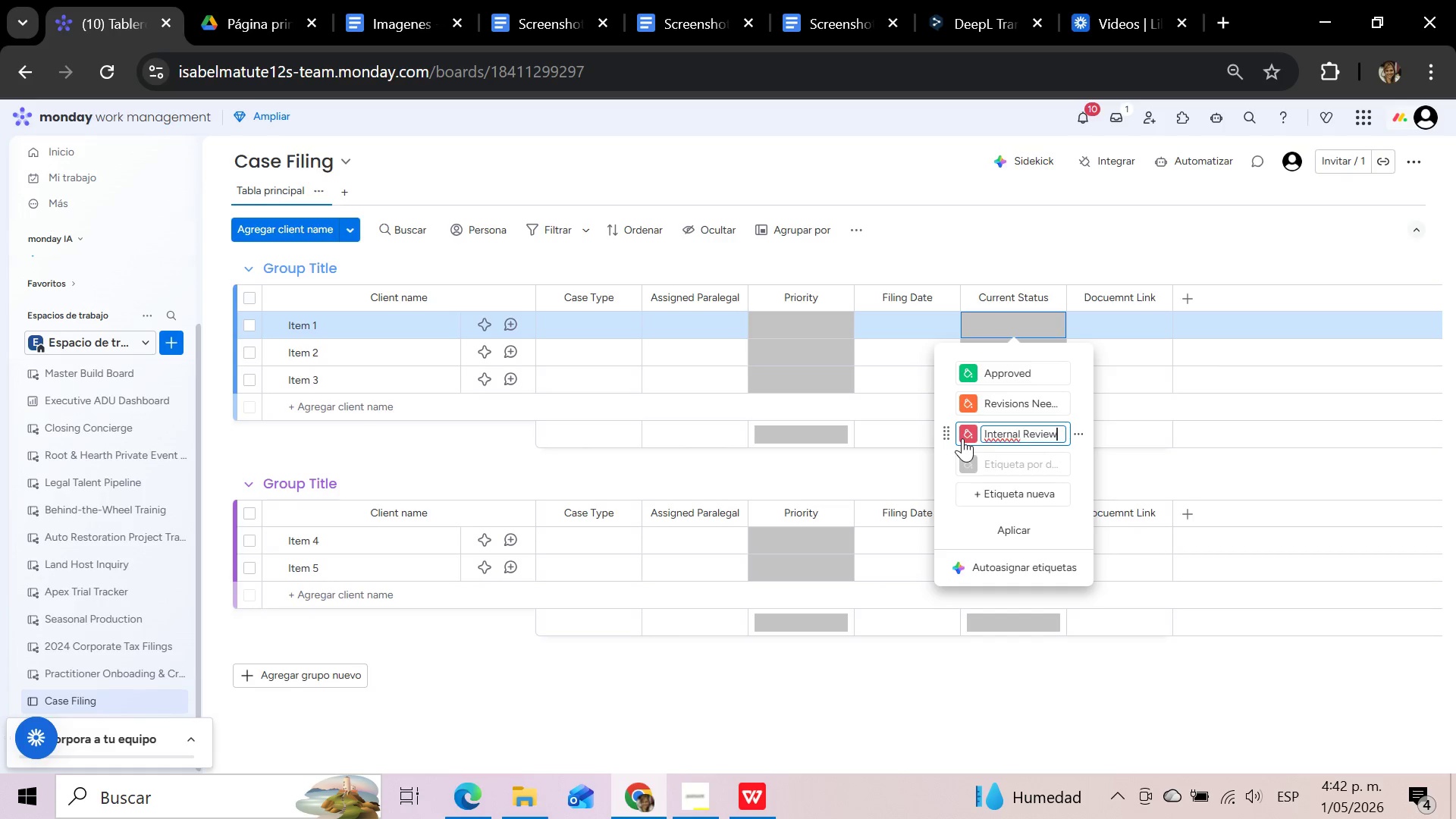 
left_click([966, 433])
 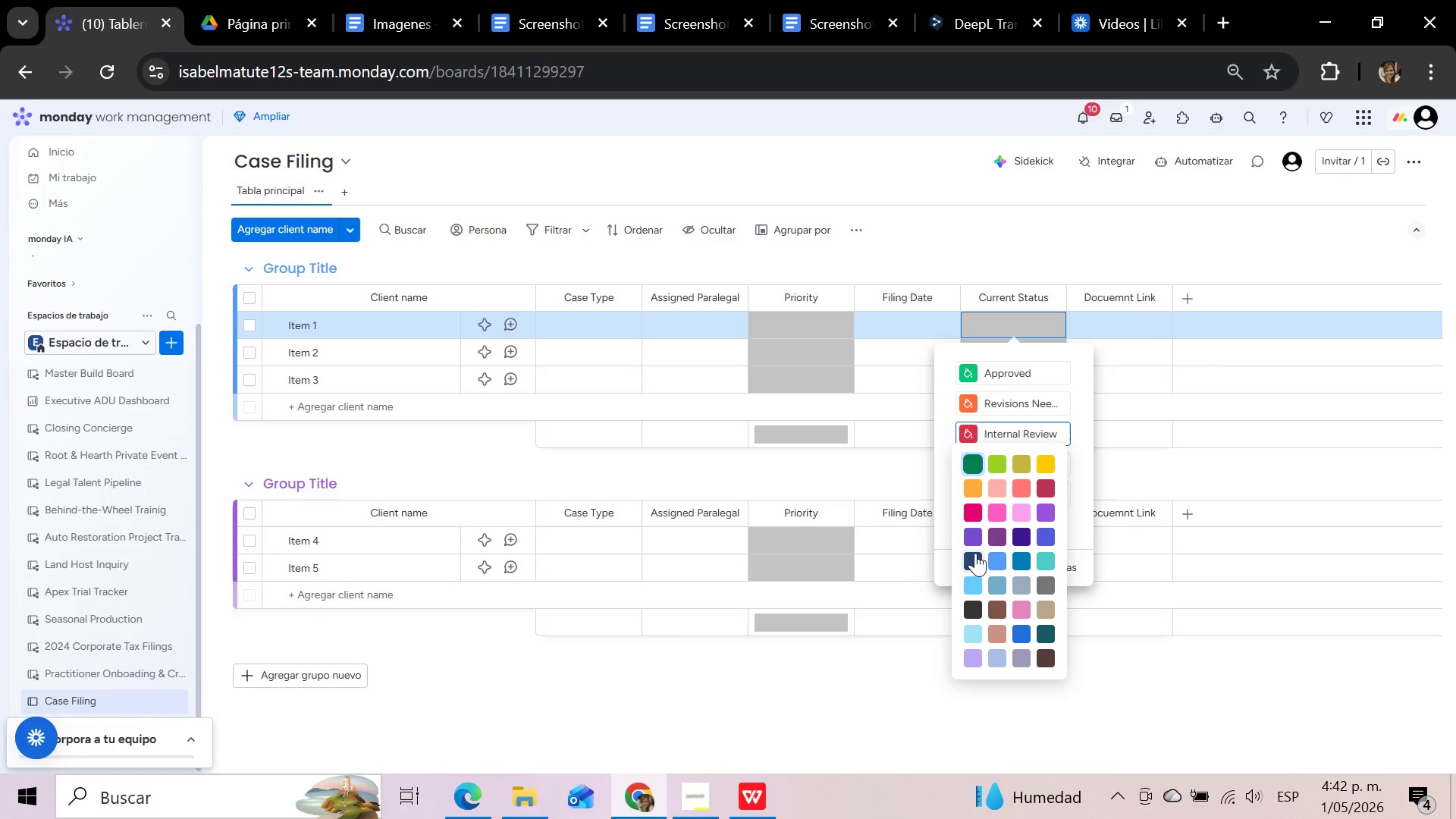 
left_click([995, 557])
 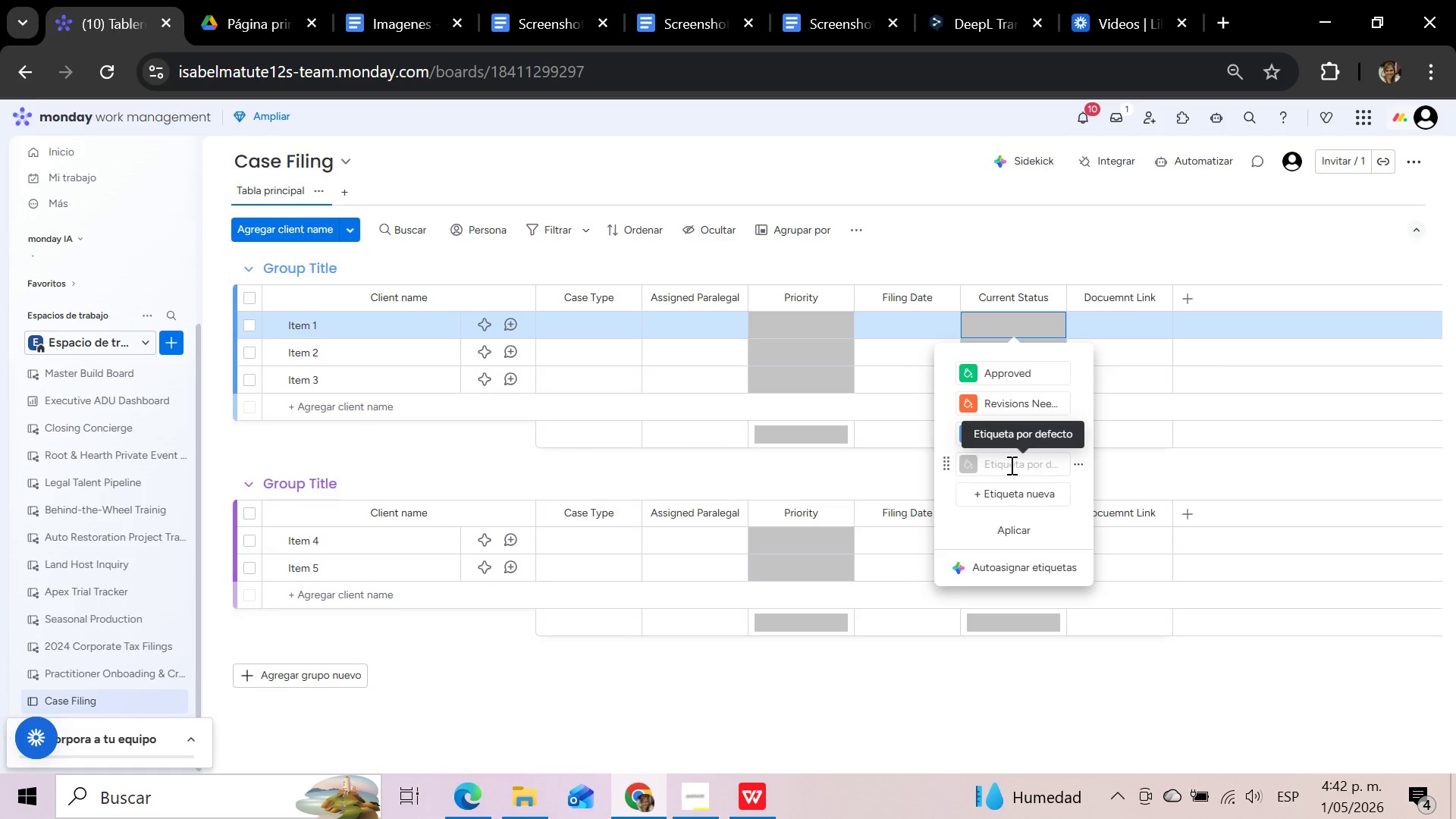 
wait(7.33)
 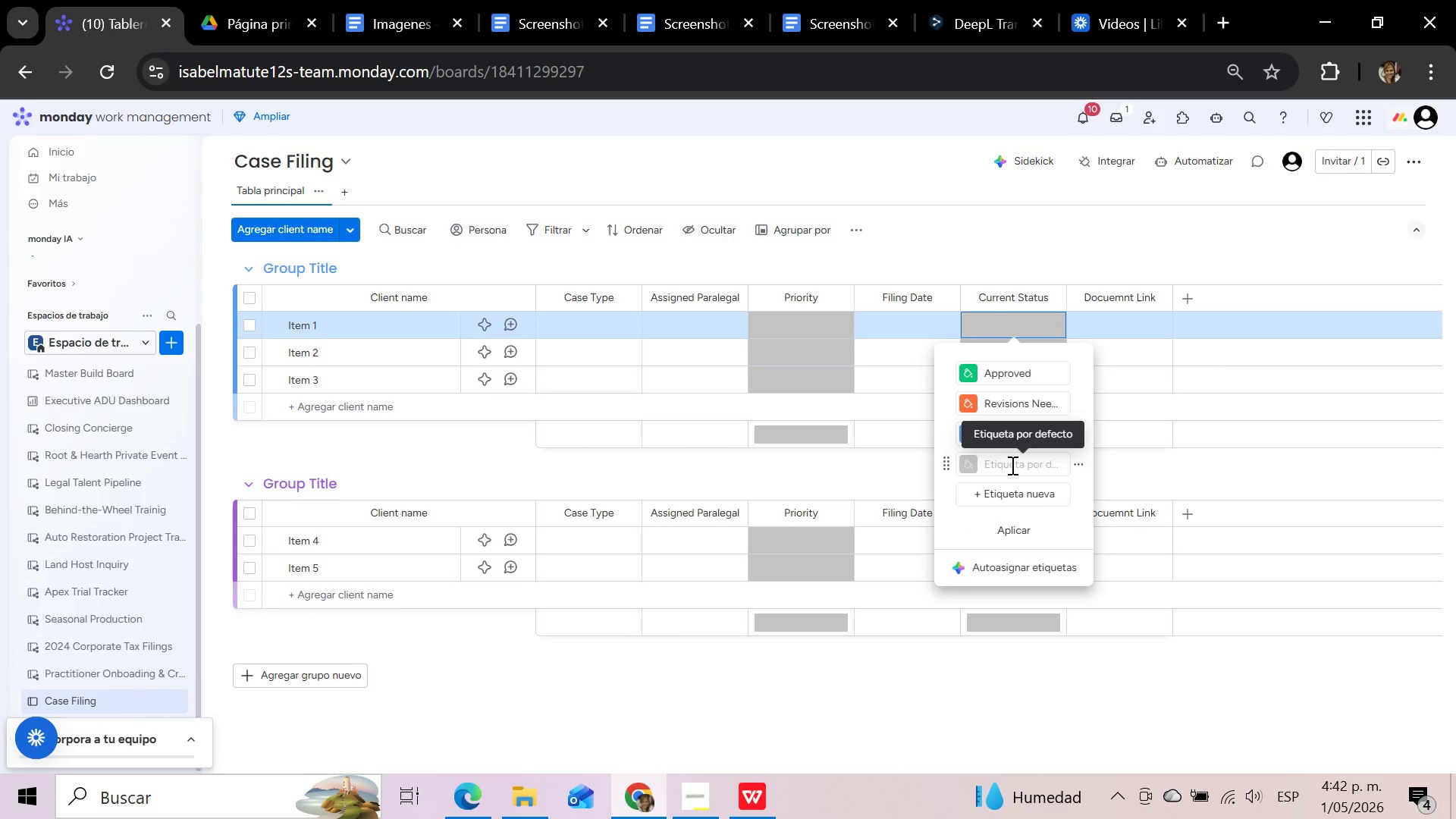 
left_click([1010, 465])
 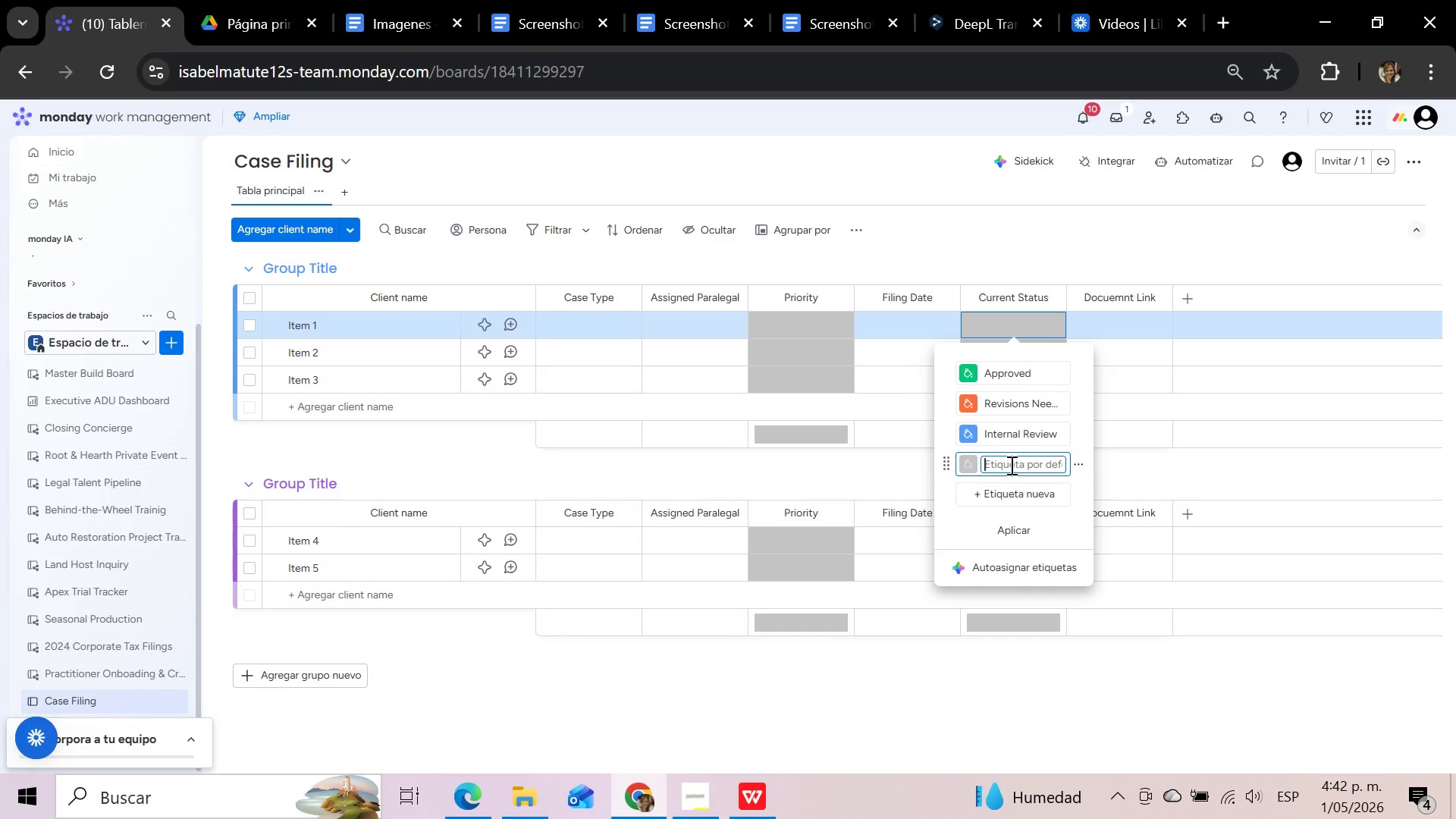 
type(Filed)
 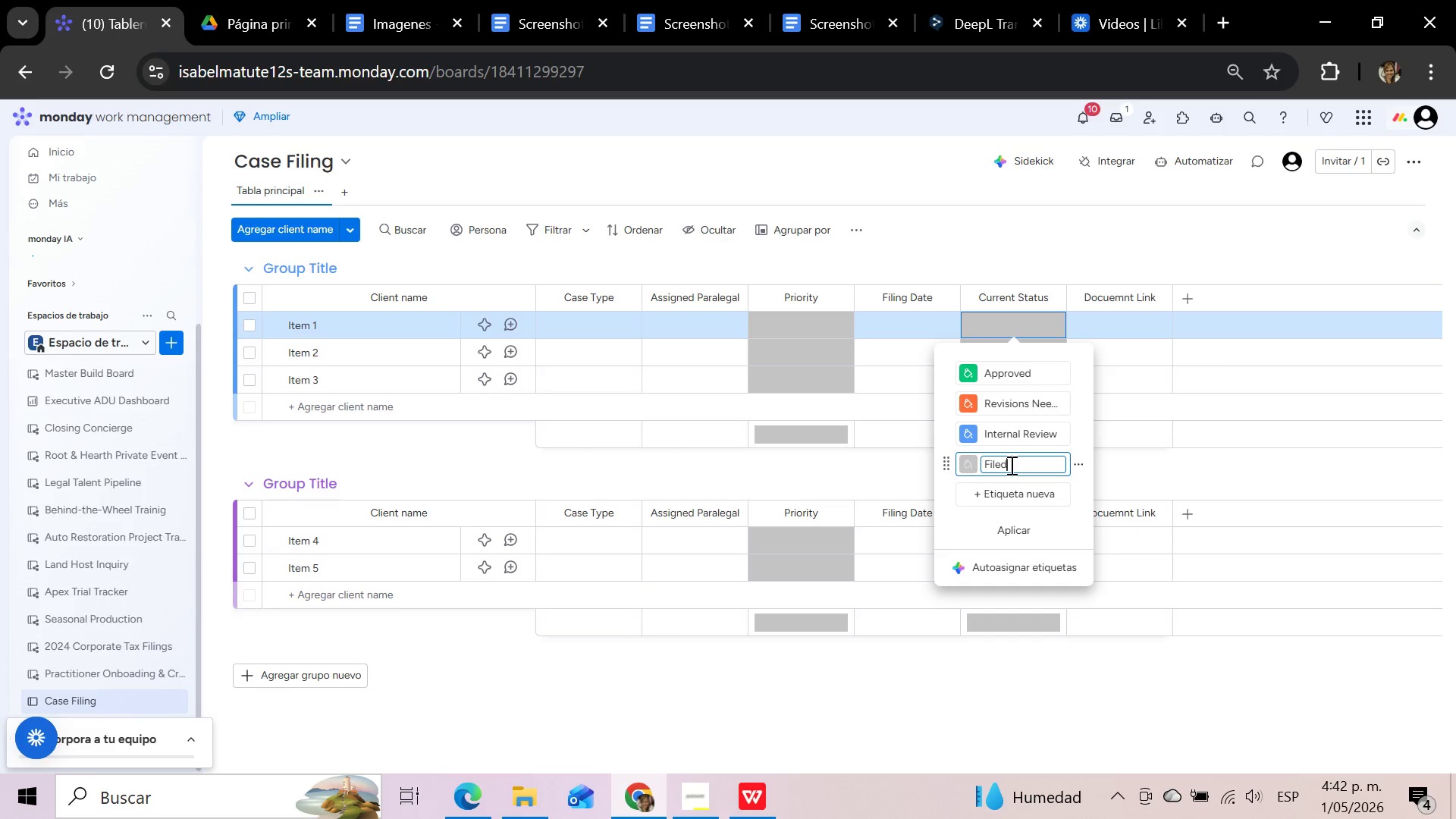 
wait(6.23)
 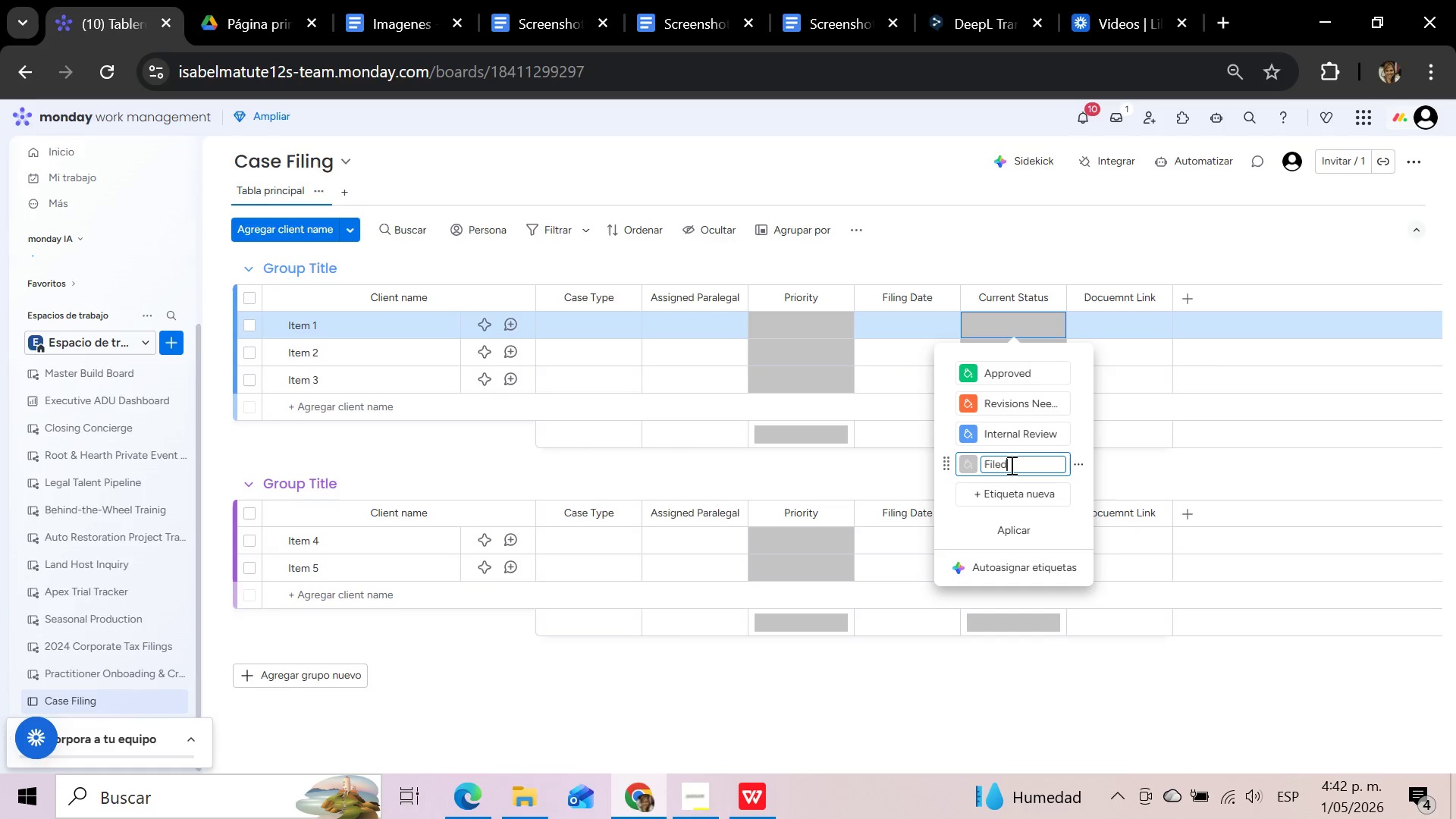 
hold_key(key=Backspace, duration=0.81)
 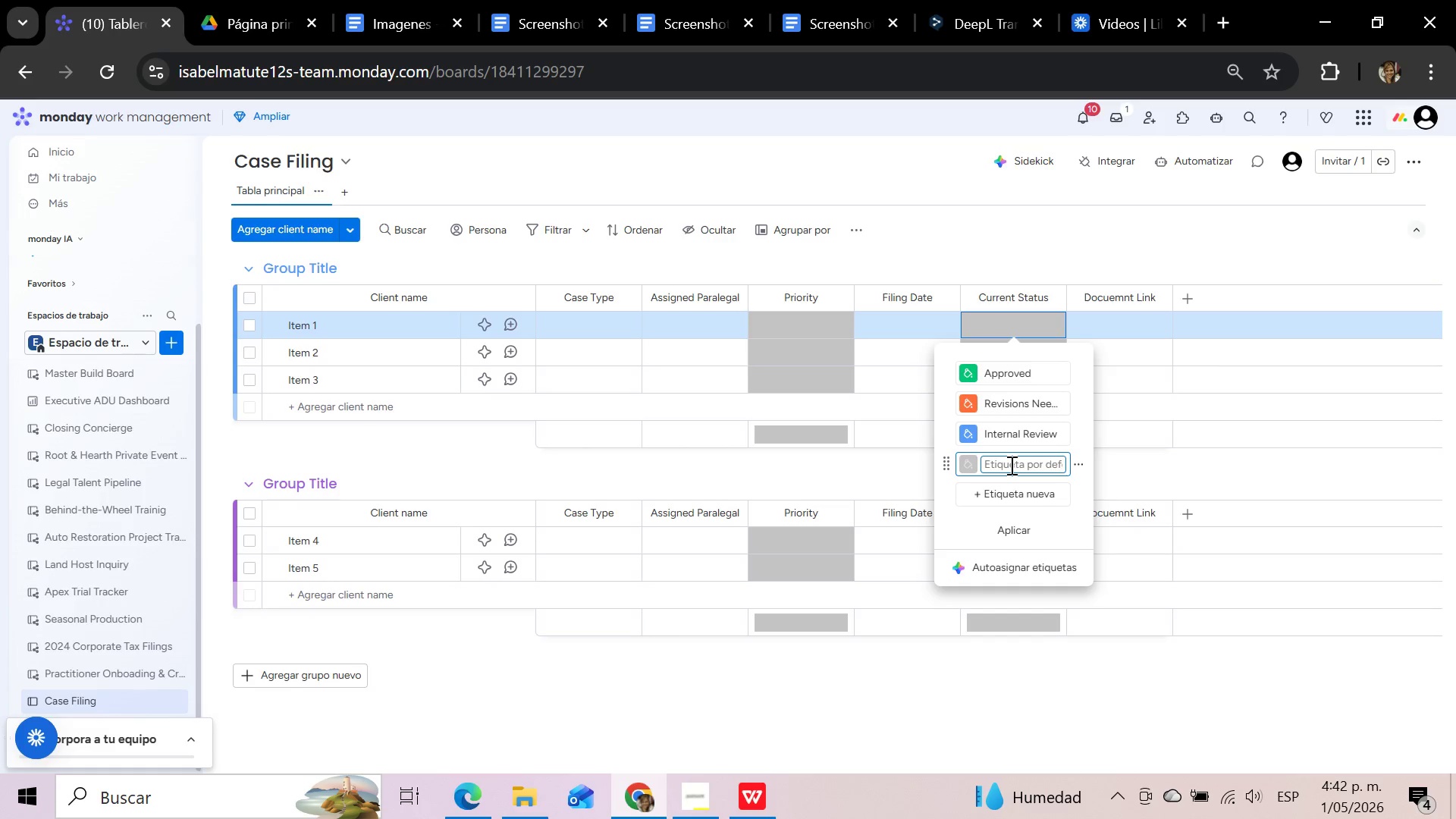 
type(Drafting)
 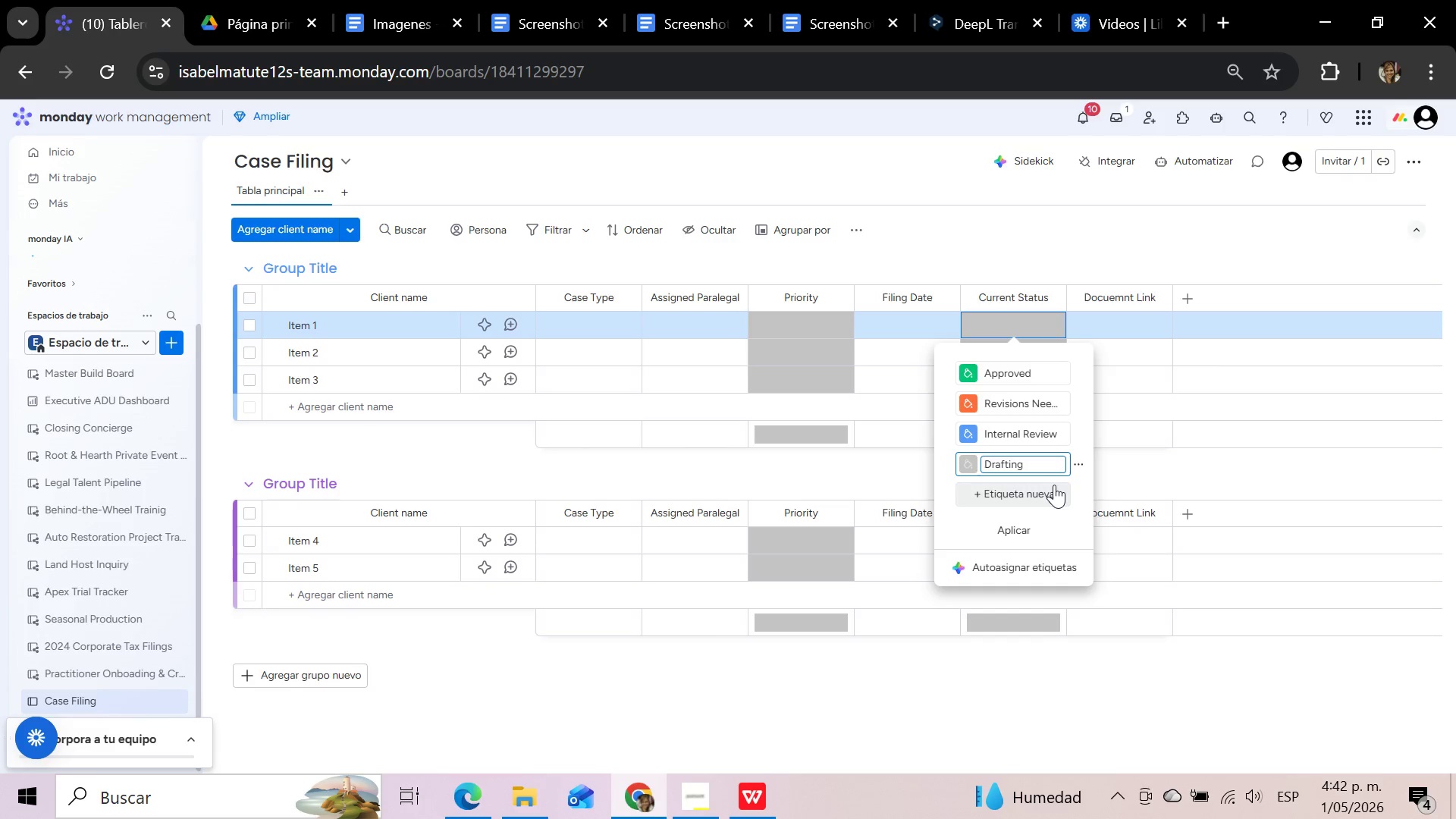 
wait(5.5)
 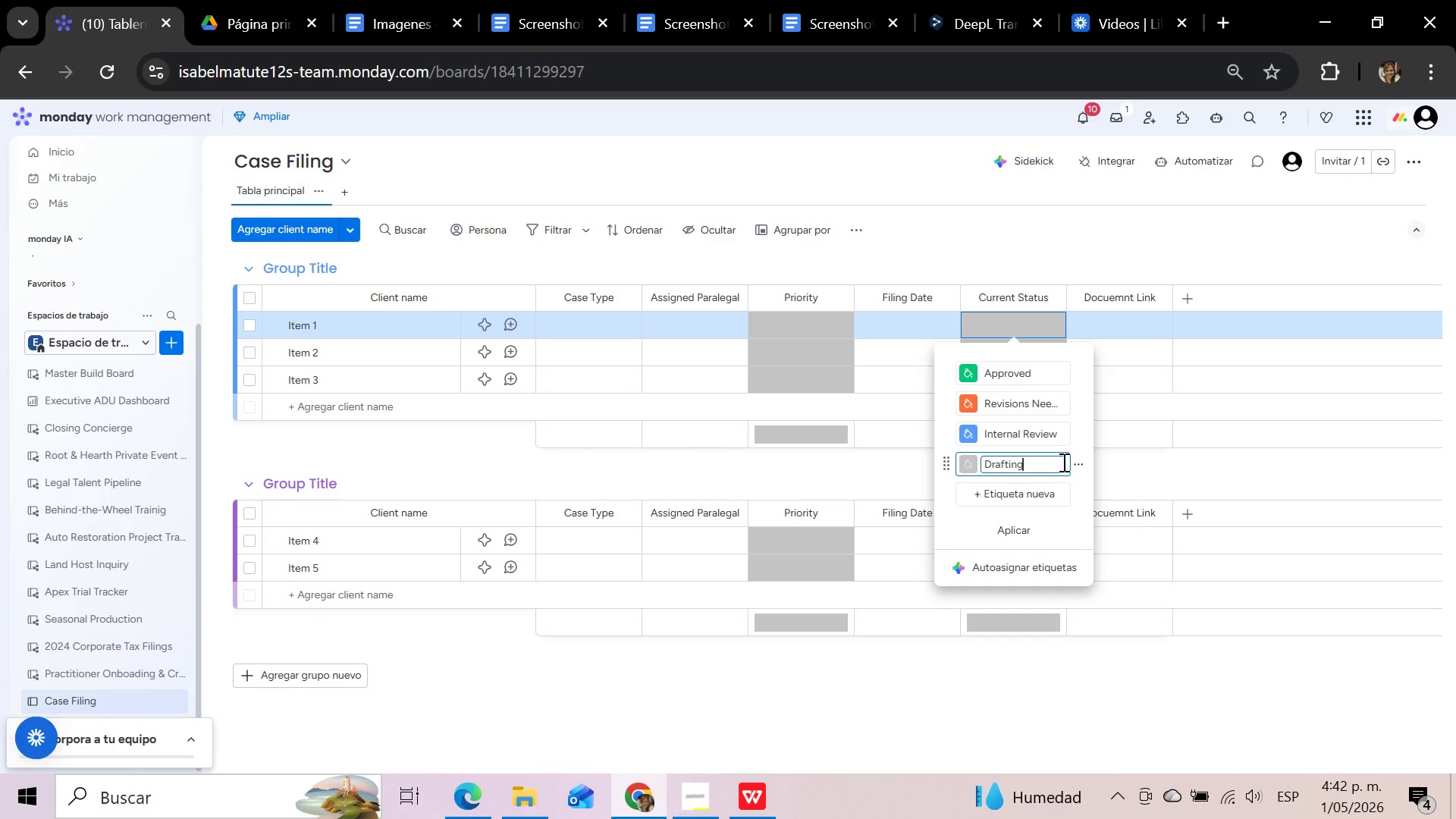 
left_click([1041, 488])
 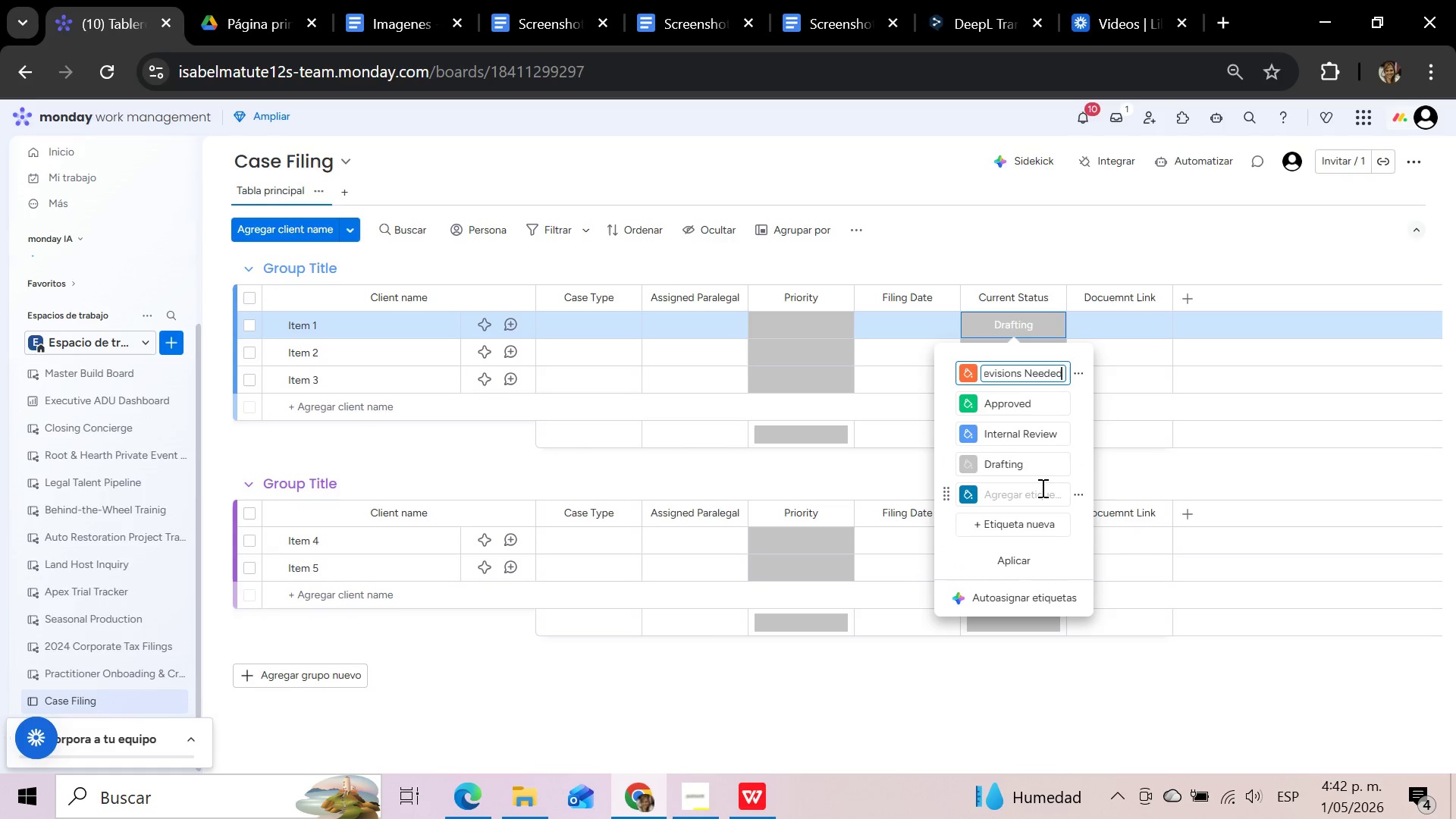 
left_click([1041, 488])
 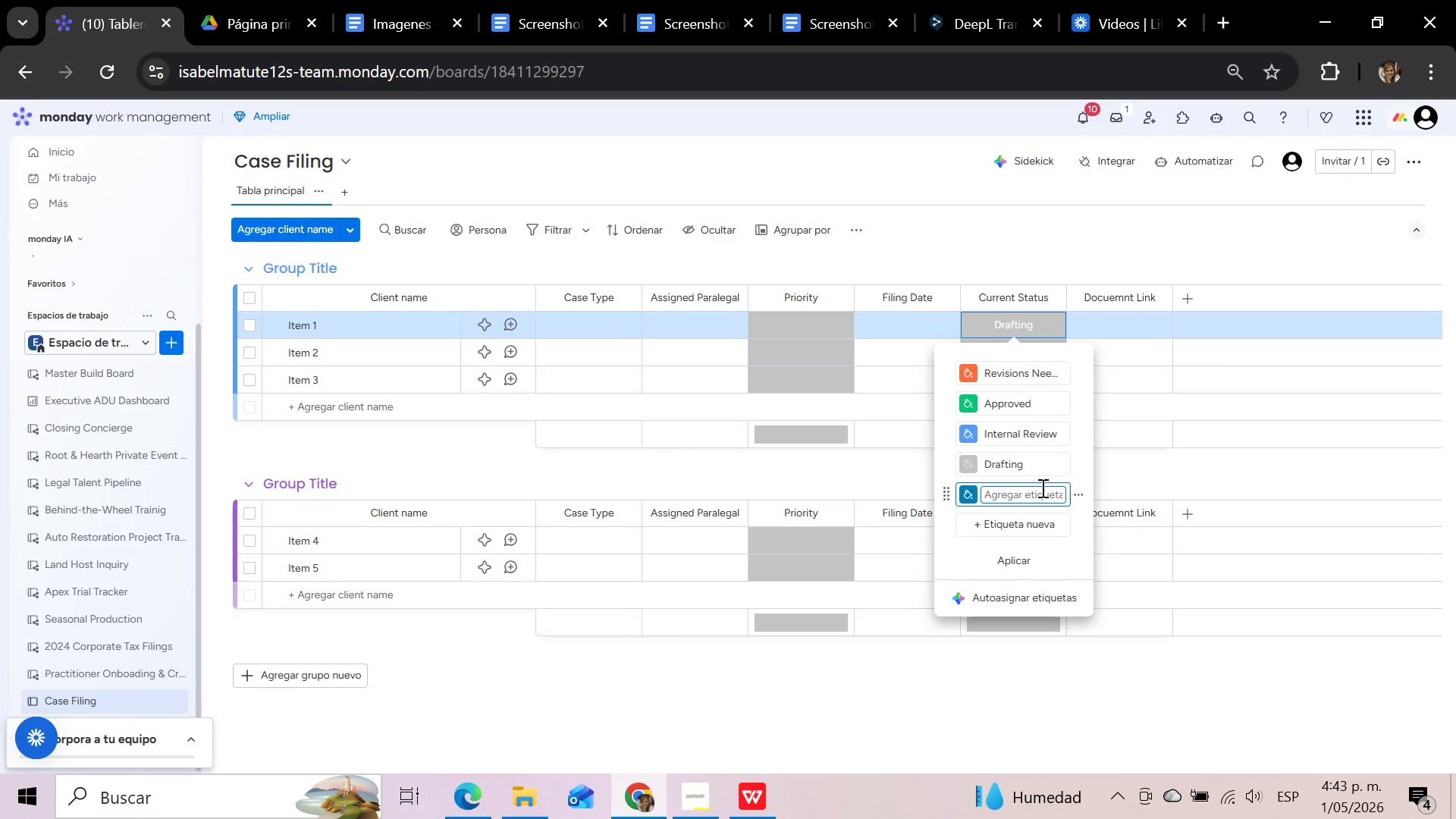 
wait(15.78)
 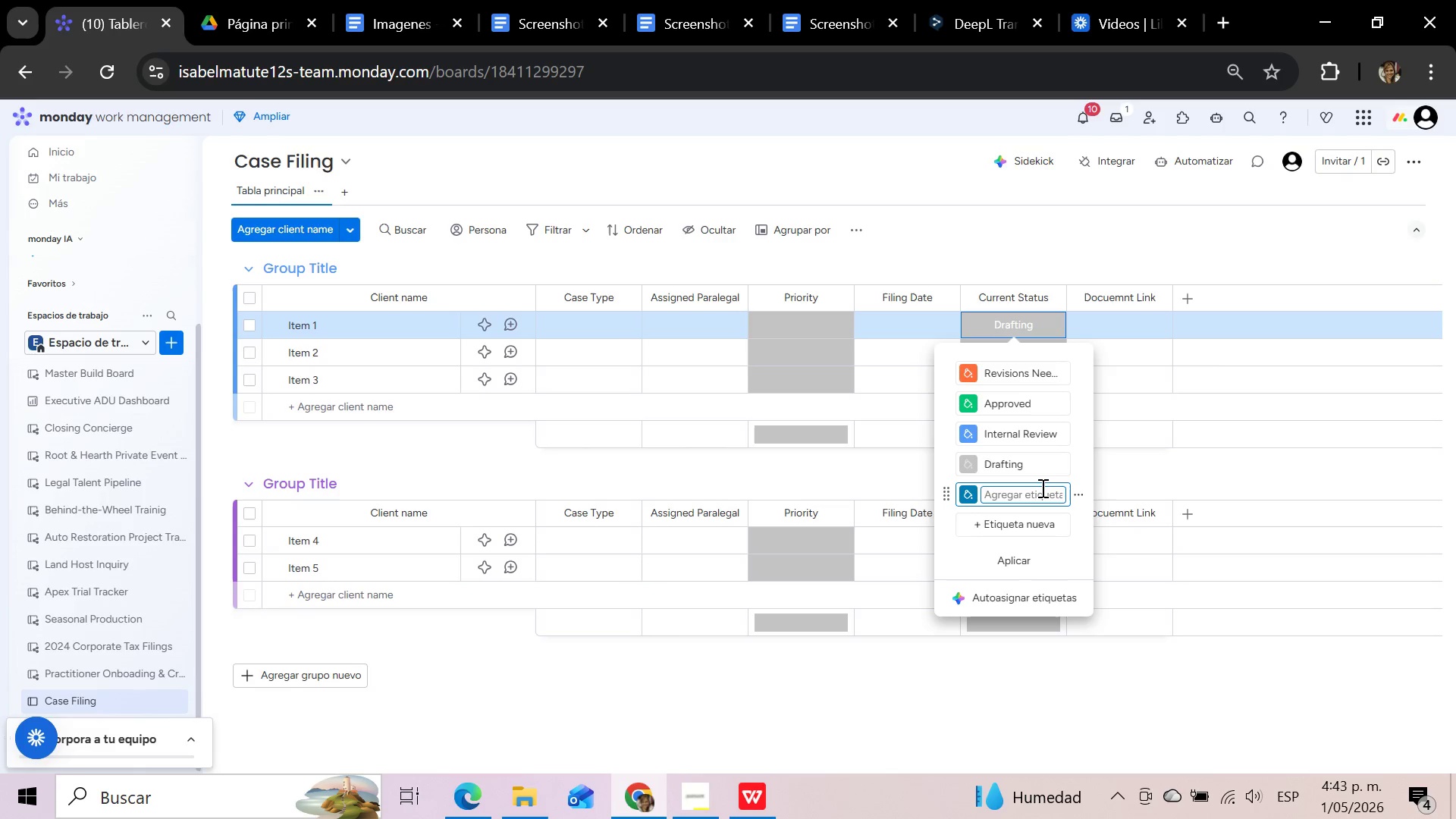 
type(Filed)
 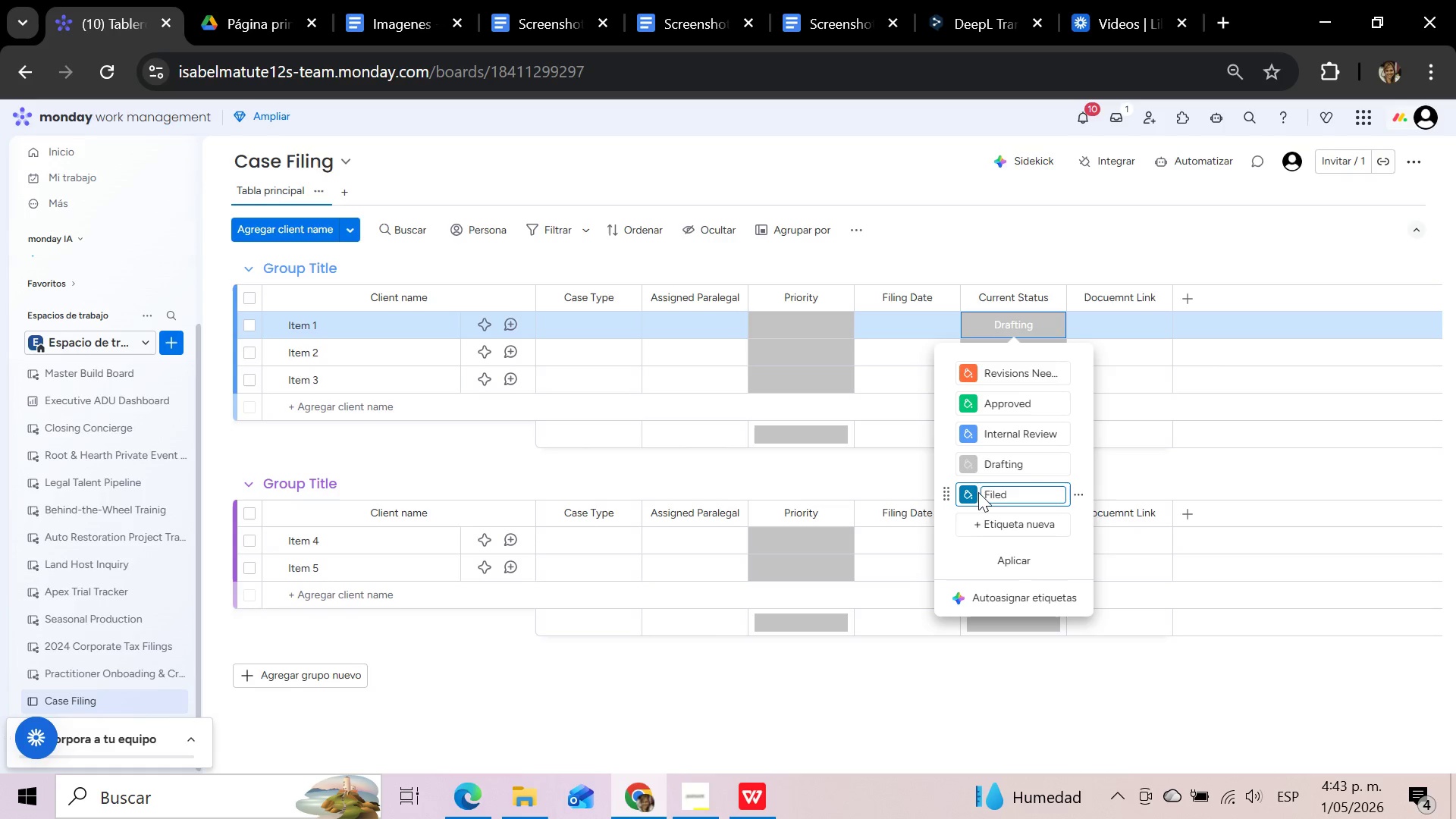 
left_click([972, 494])
 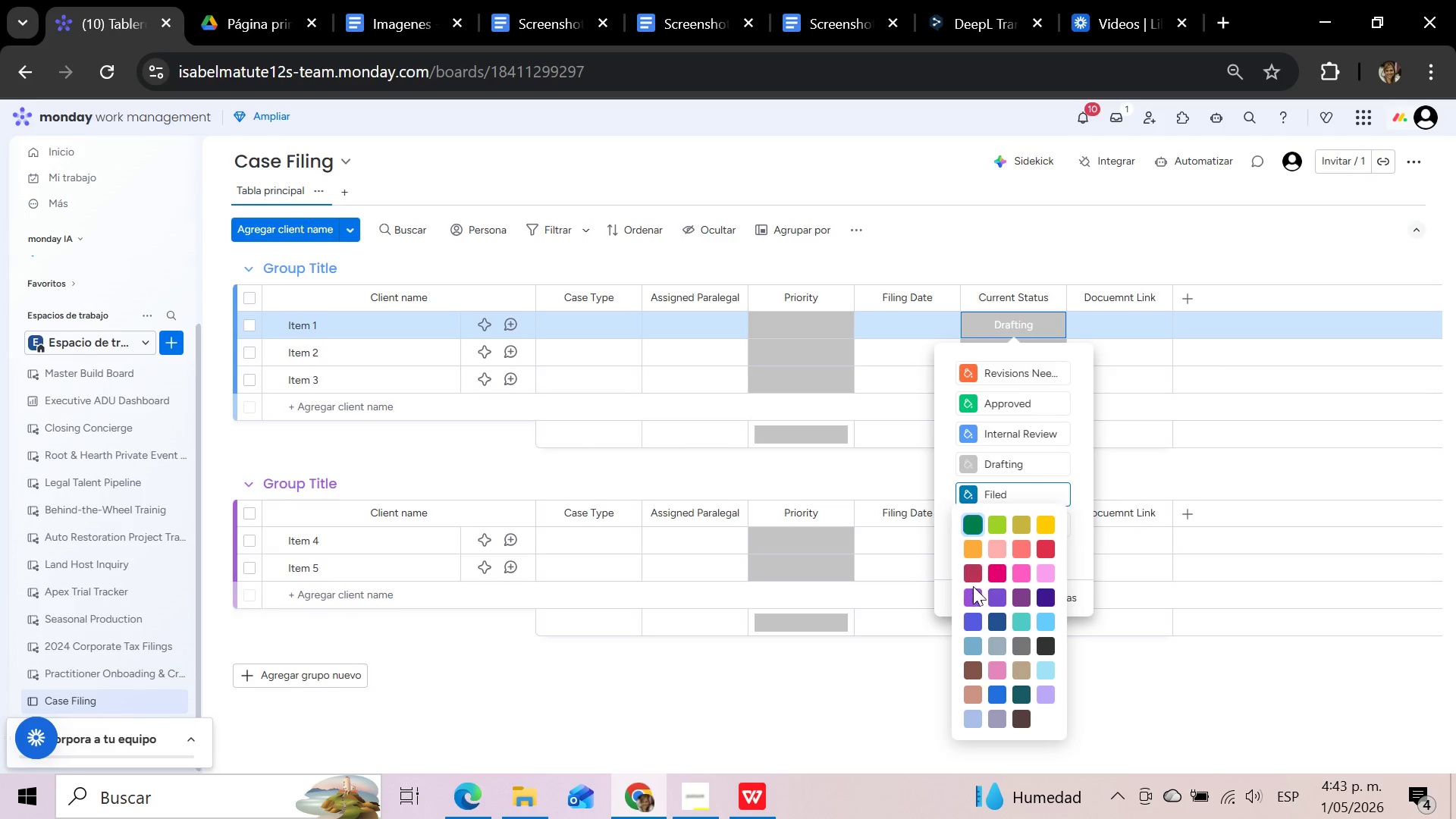 
left_click([996, 595])
 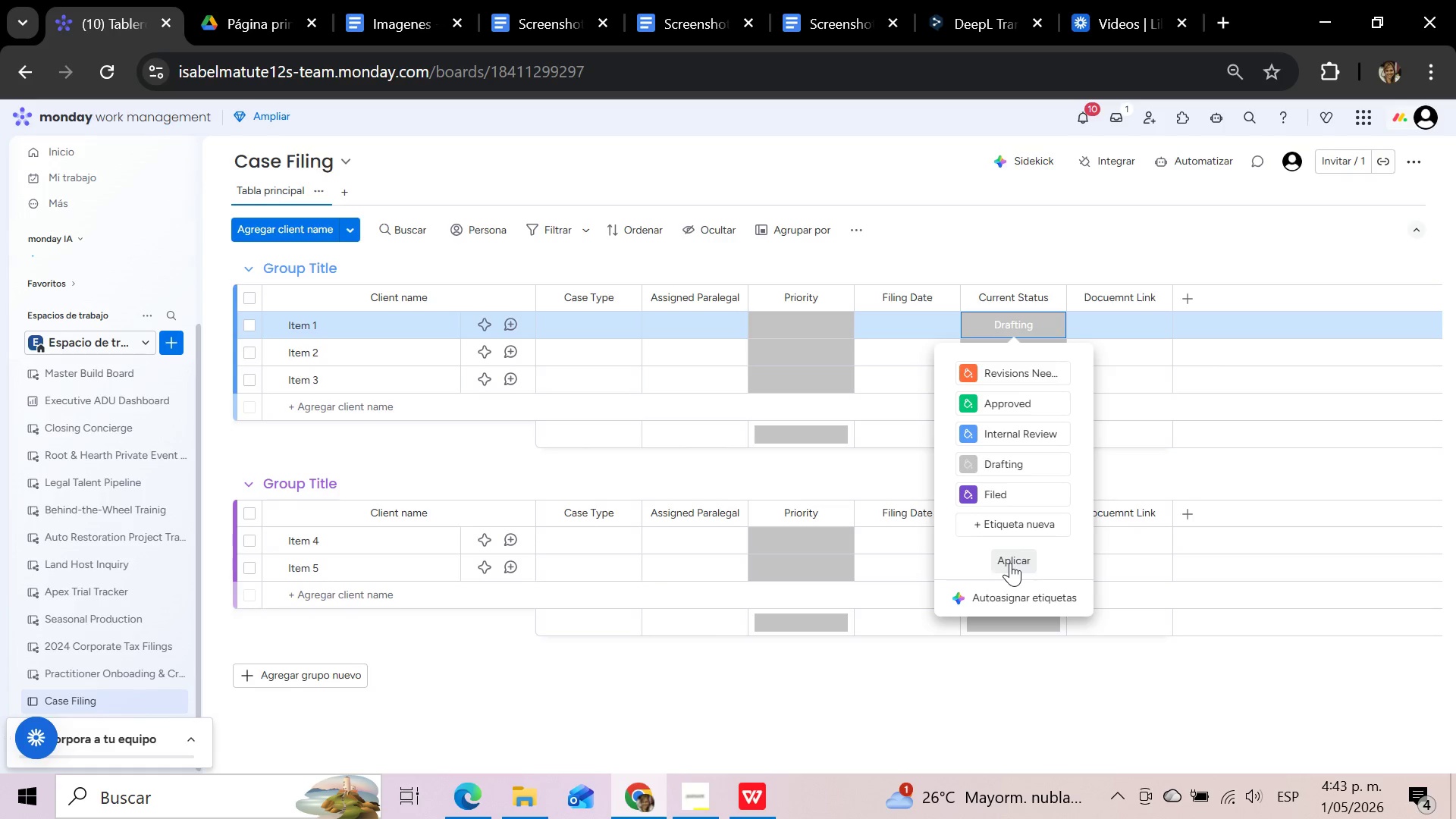 
wait(7.19)
 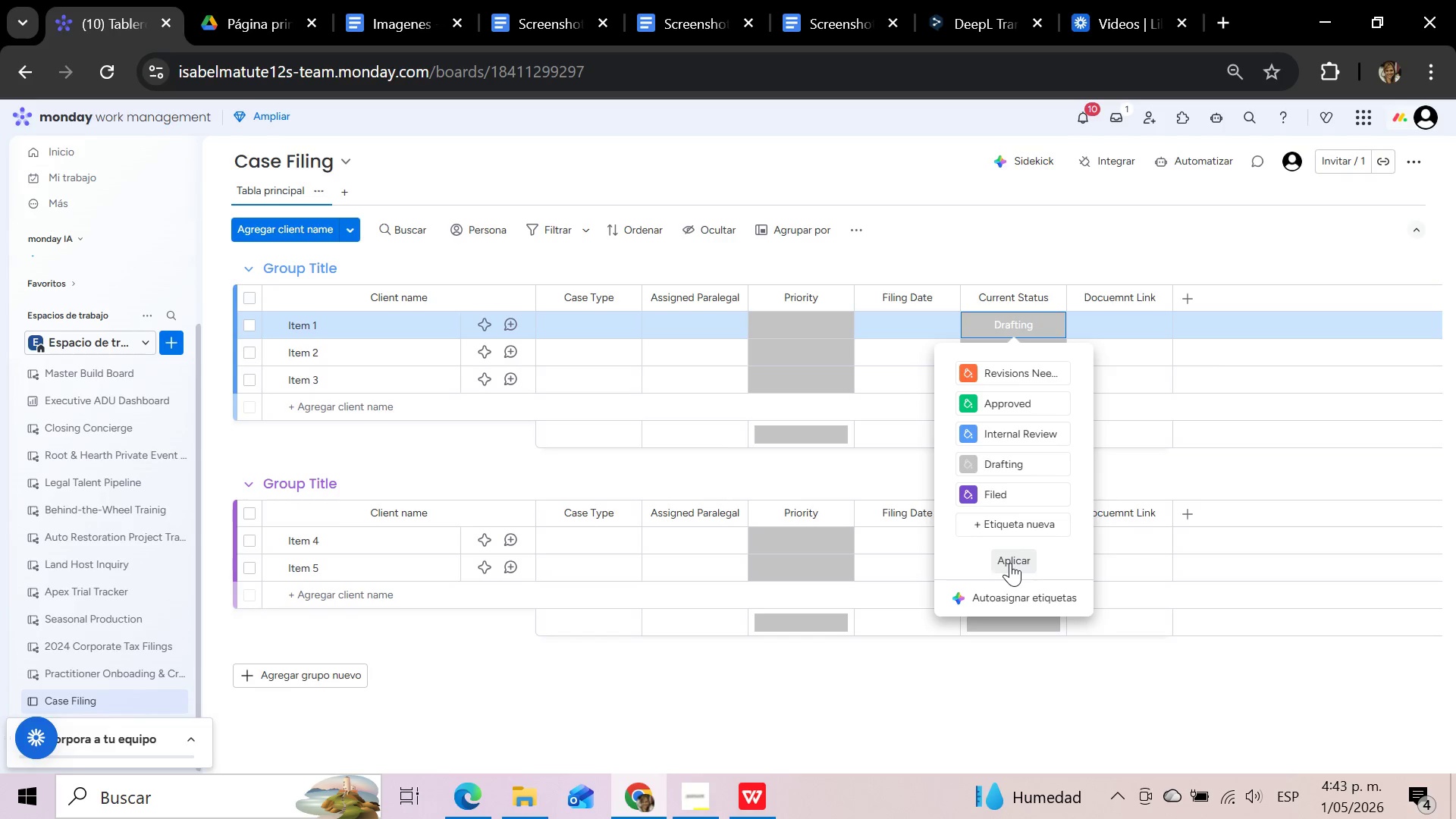 
left_click([1010, 563])
 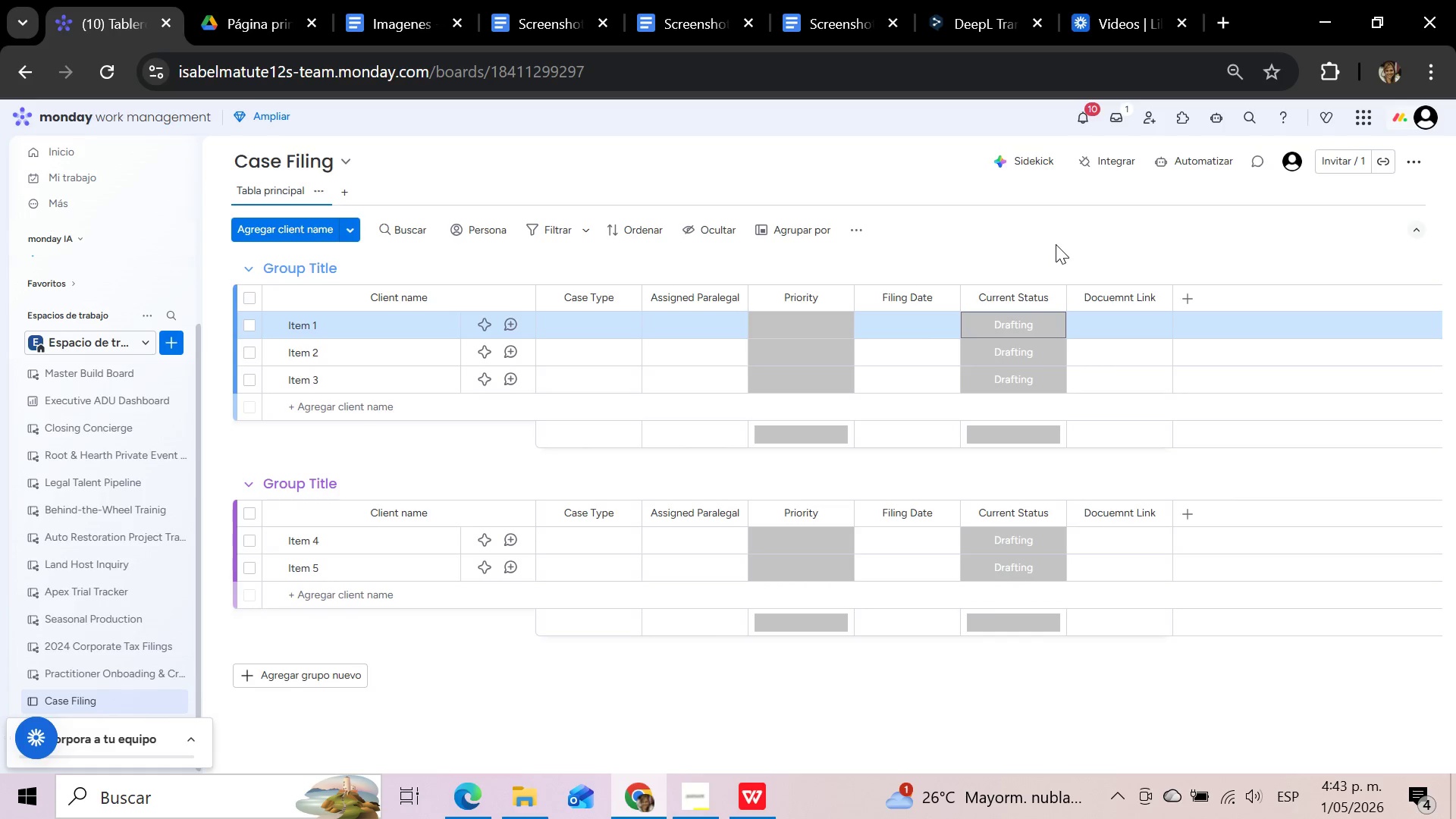 
wait(10.44)
 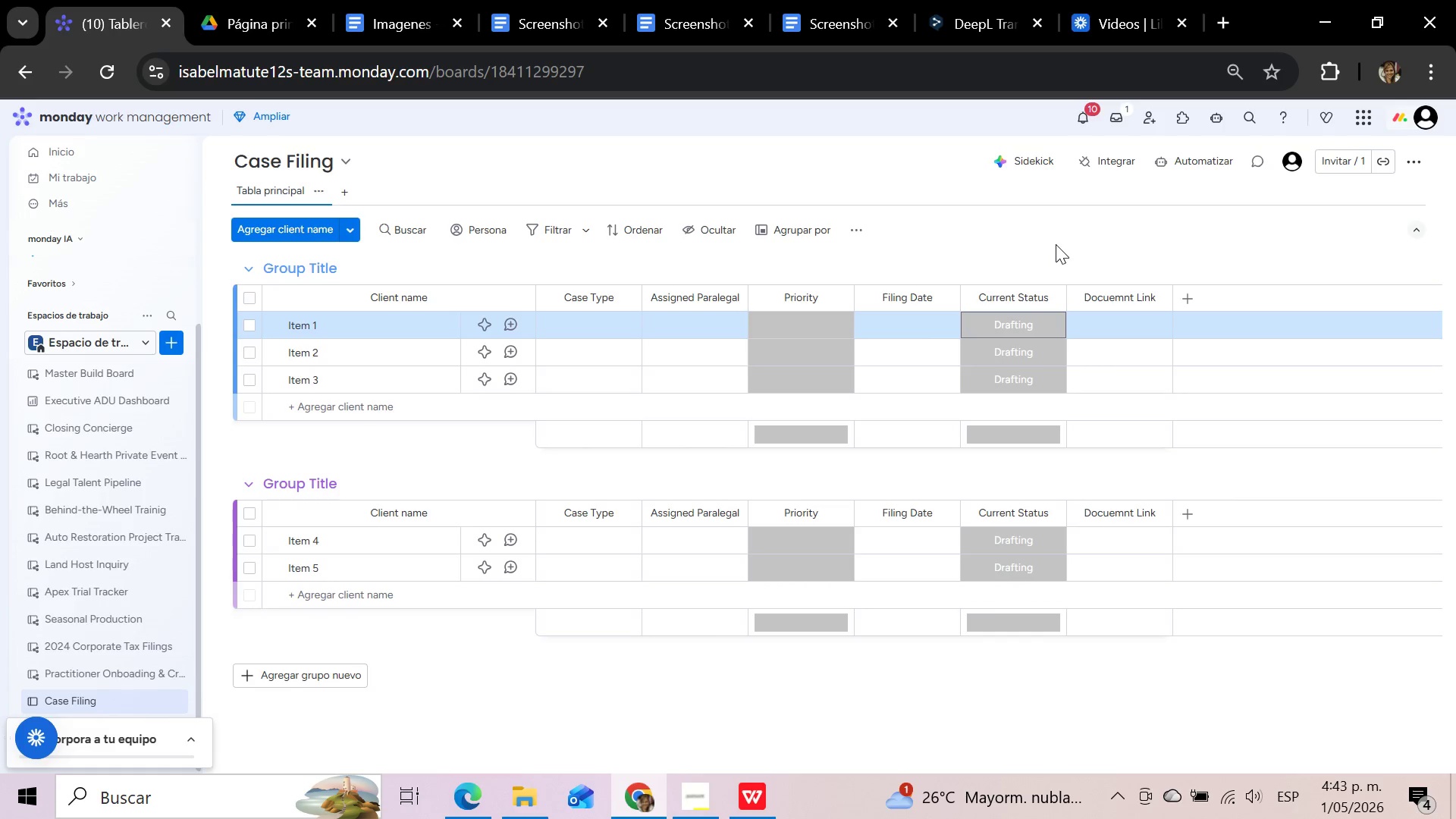 
left_click([804, 327])
 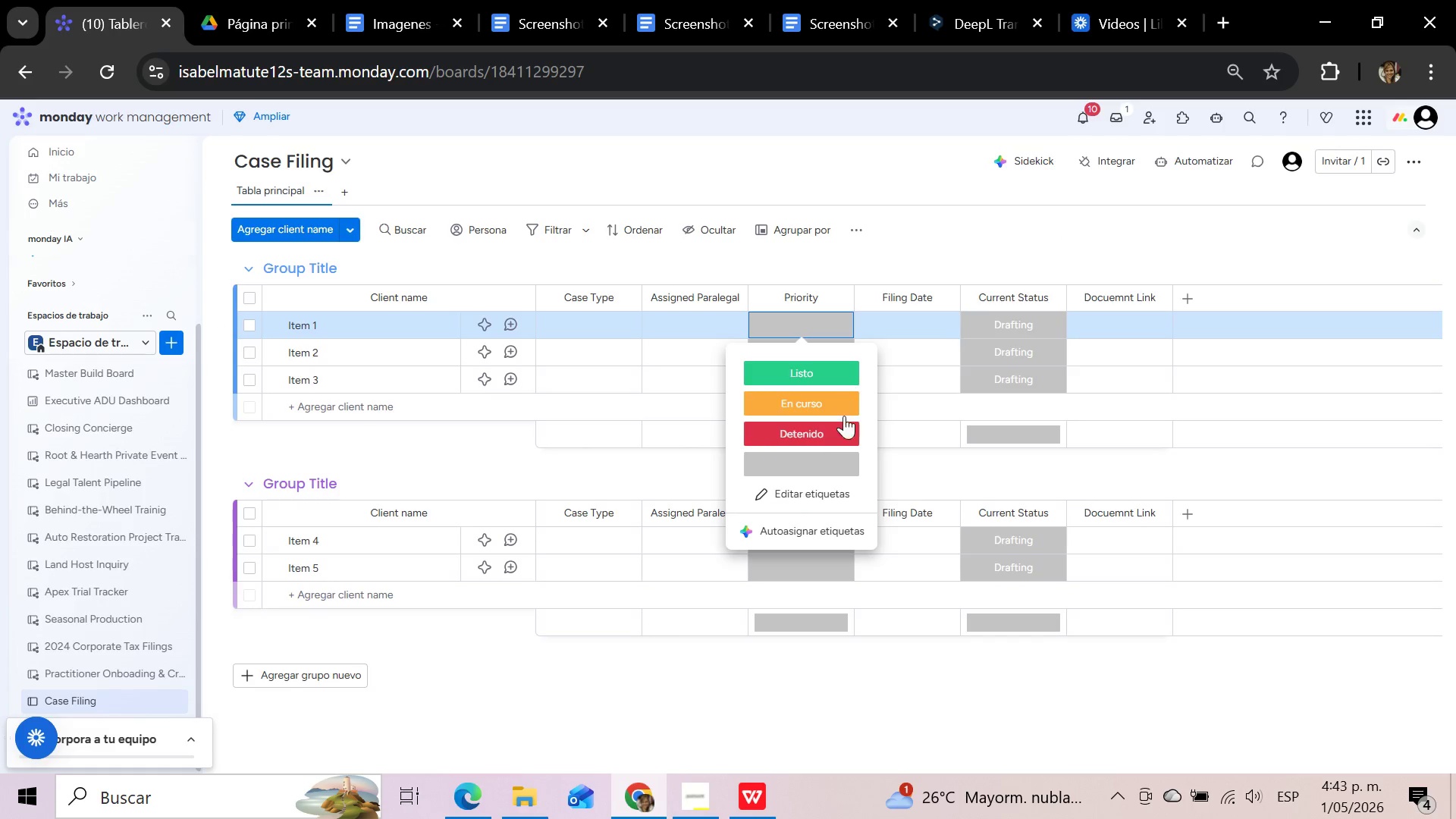 
left_click([820, 485])
 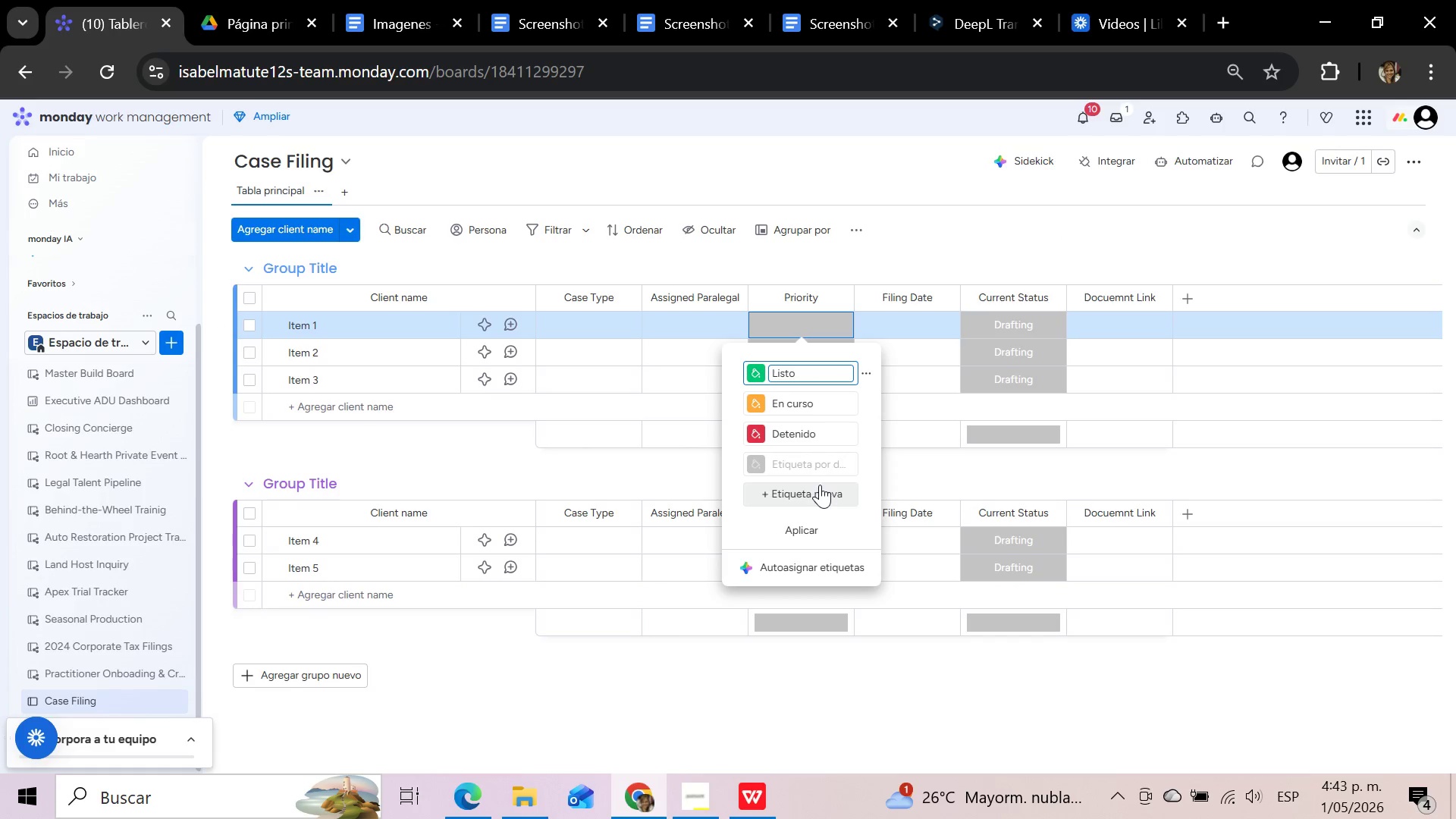 
hold_key(key=Backspace, duration=0.92)
 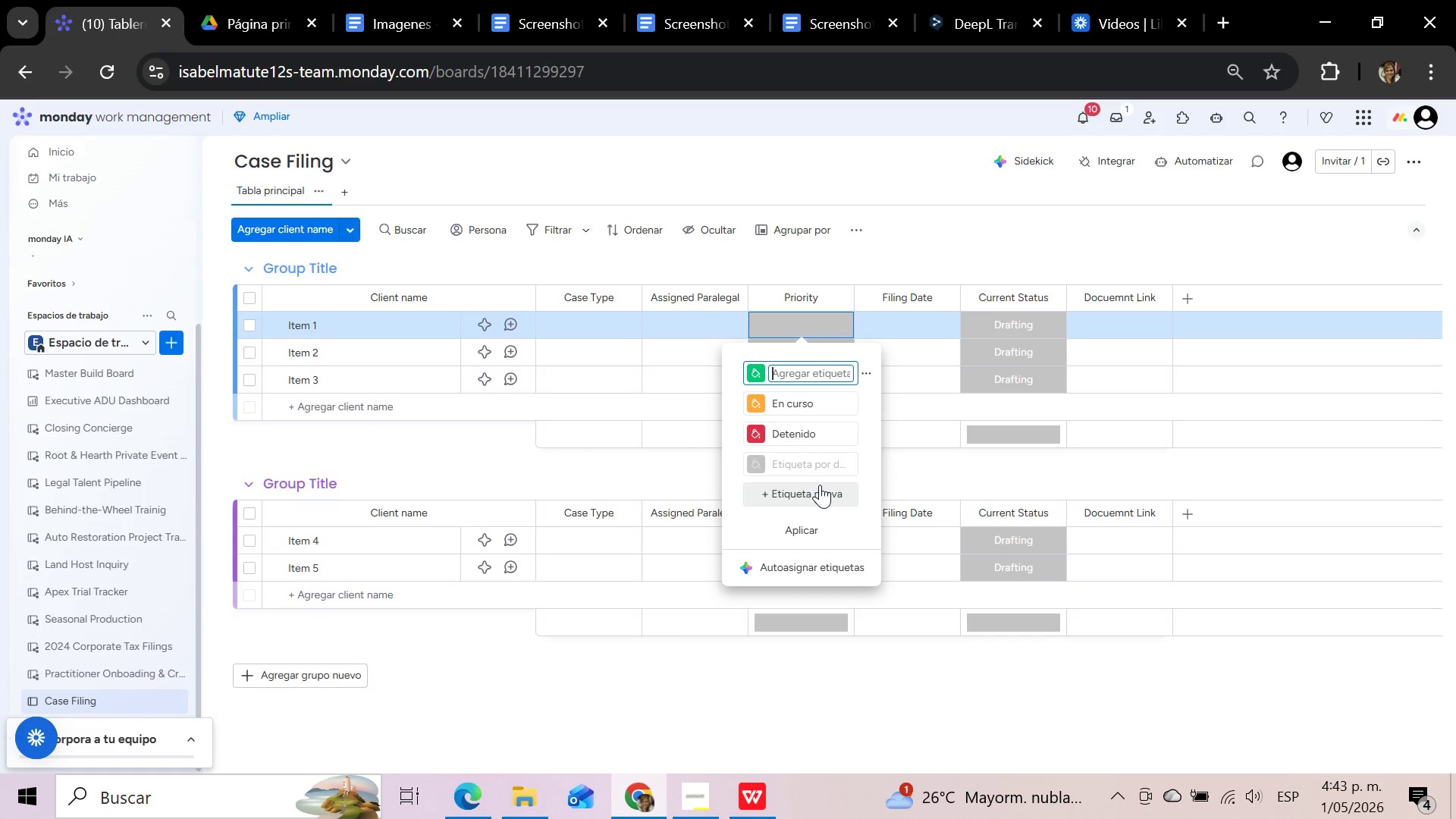 
type(Low)
 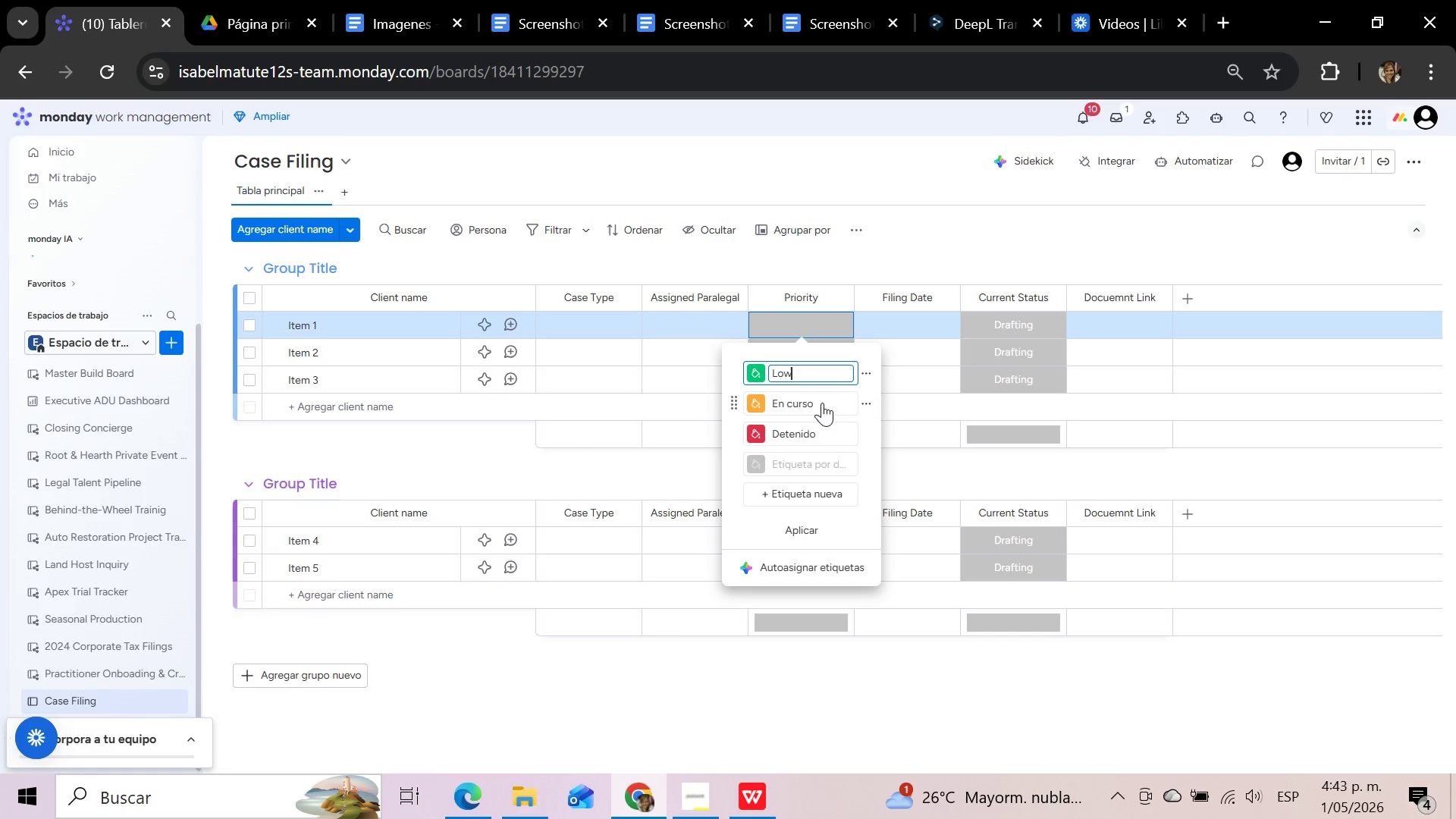 
left_click([822, 403])
 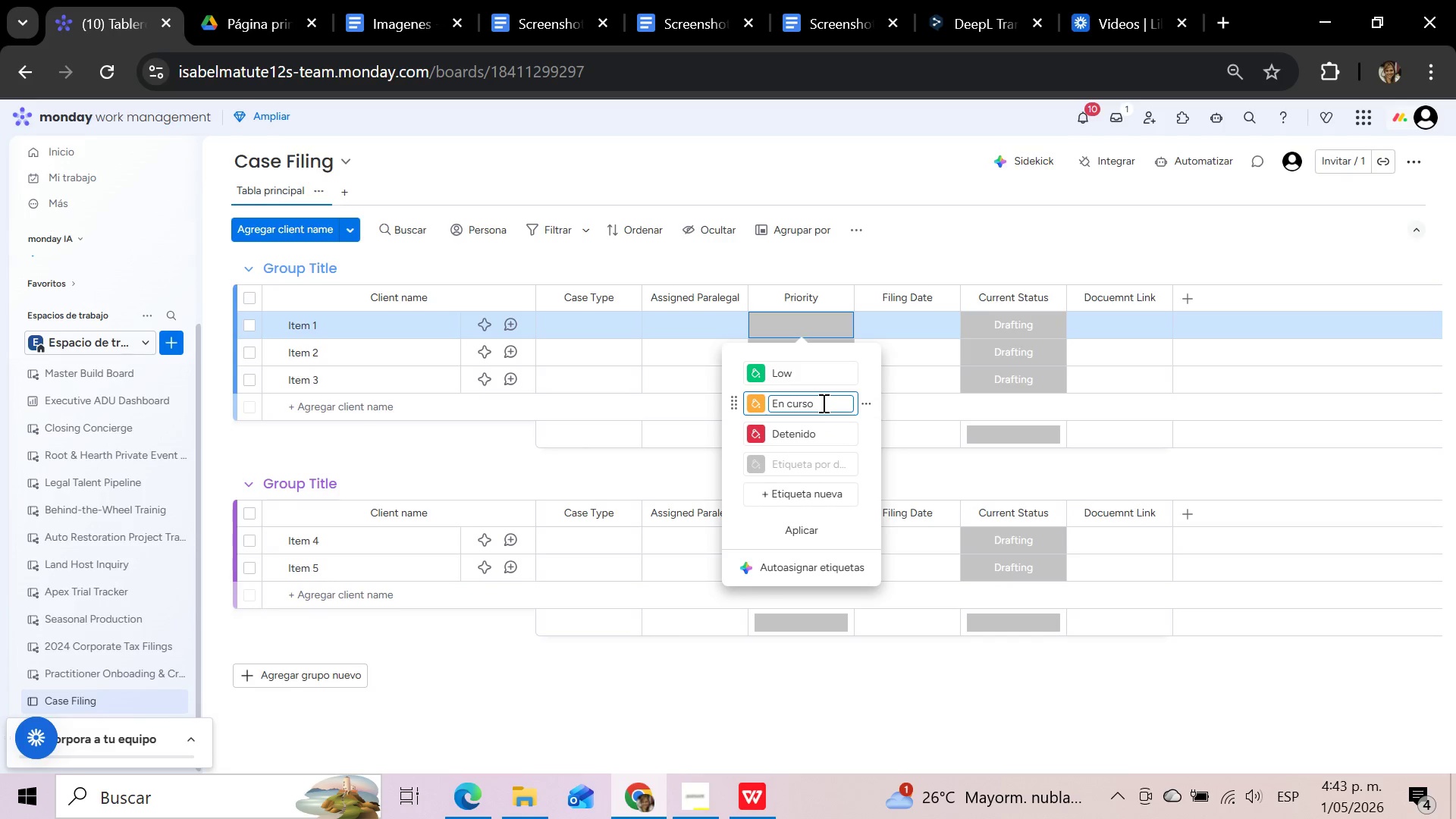 
hold_key(key=Backspace, duration=1.06)
 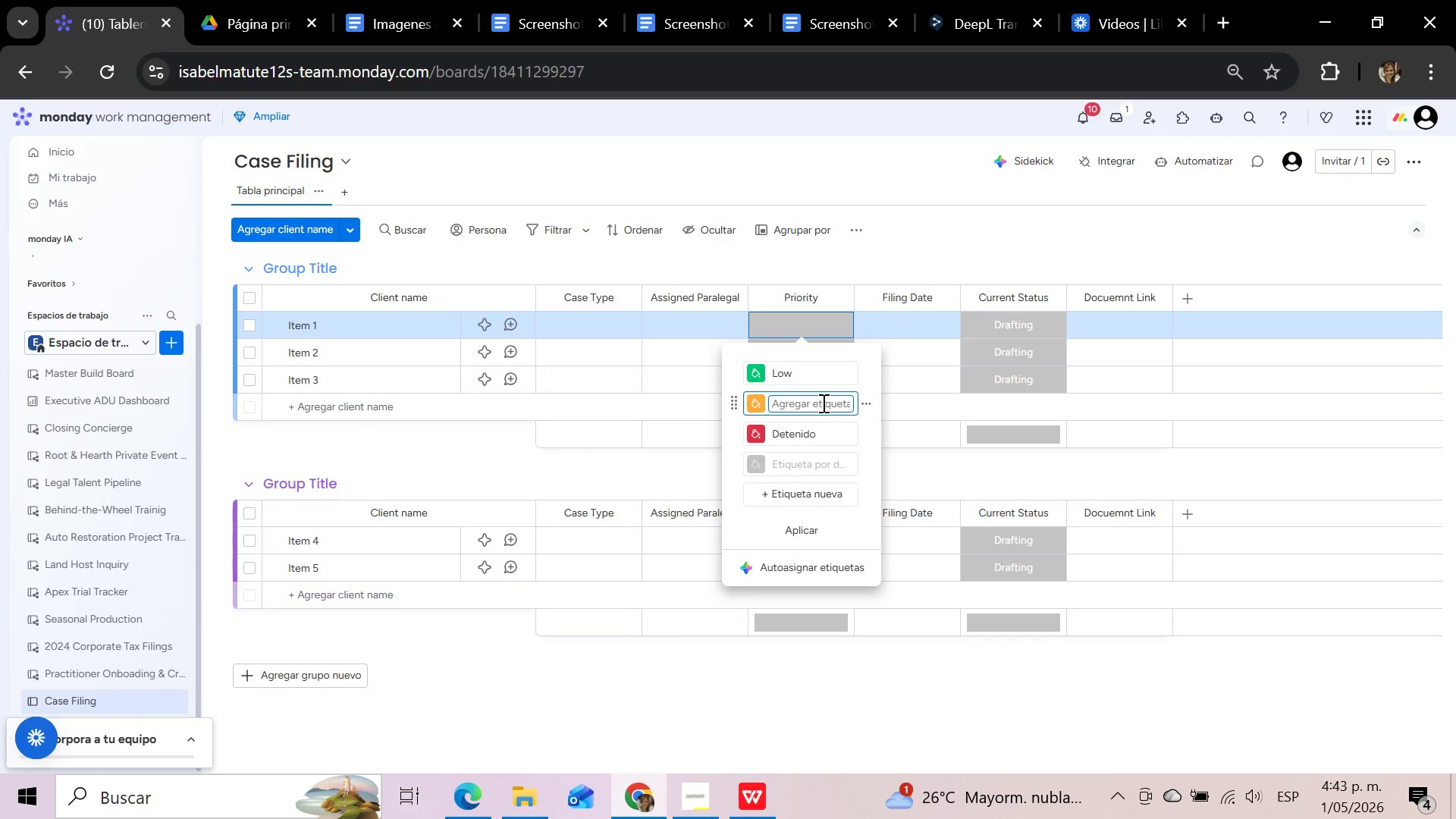 
type(Medium)
 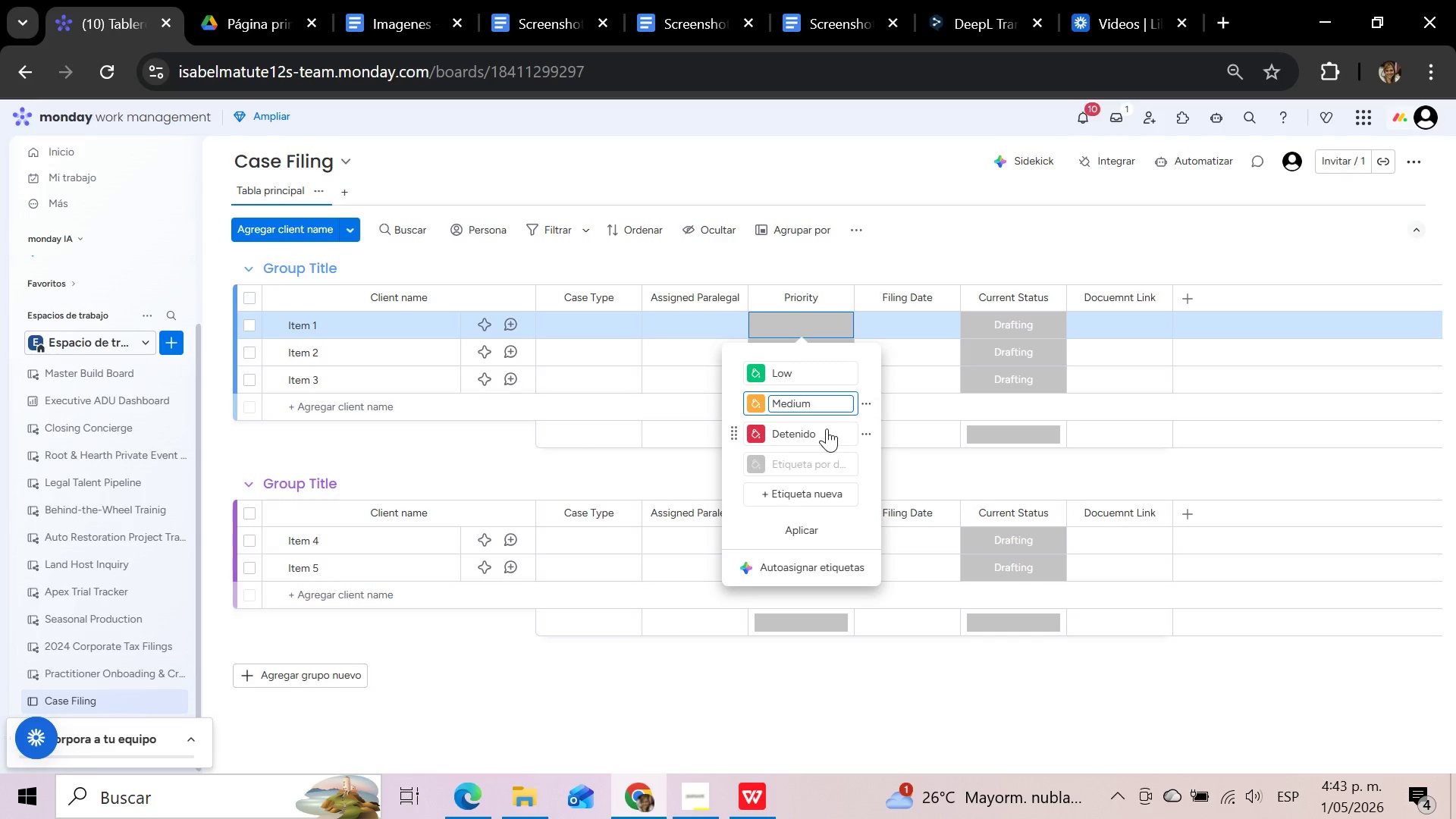 
left_click([818, 431])
 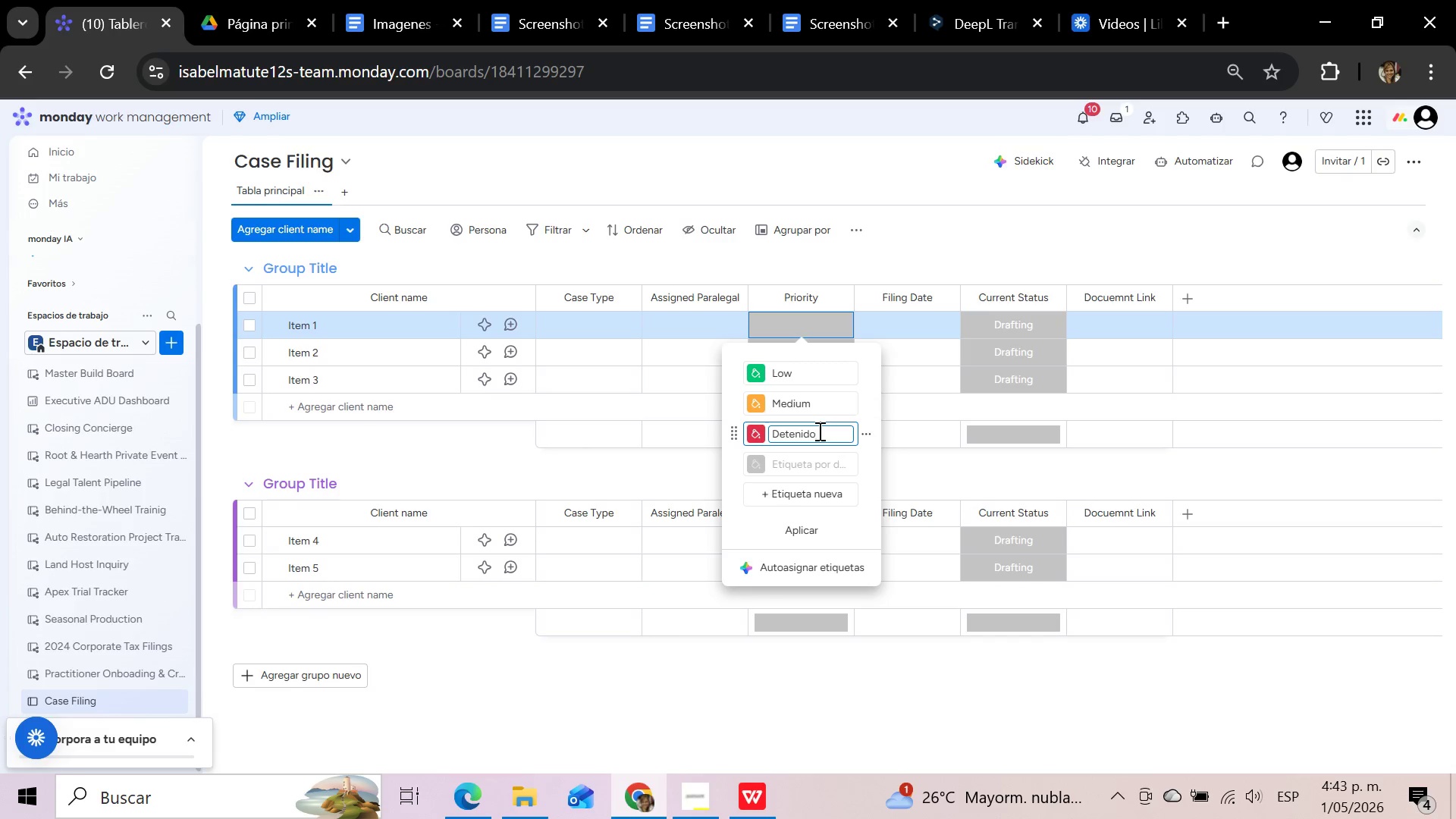 
hold_key(key=Backspace, duration=0.98)
 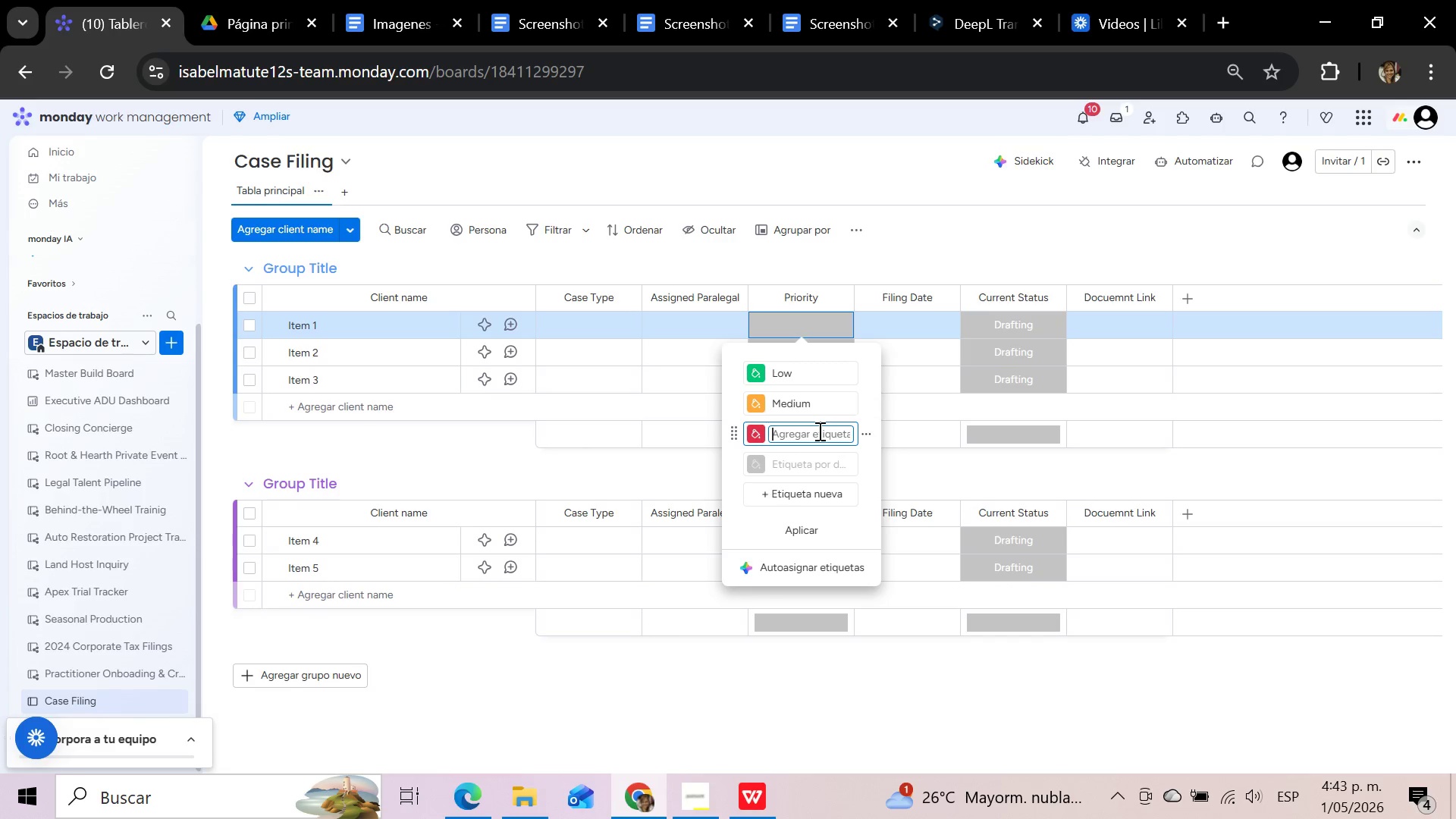 
type(Hihg)
 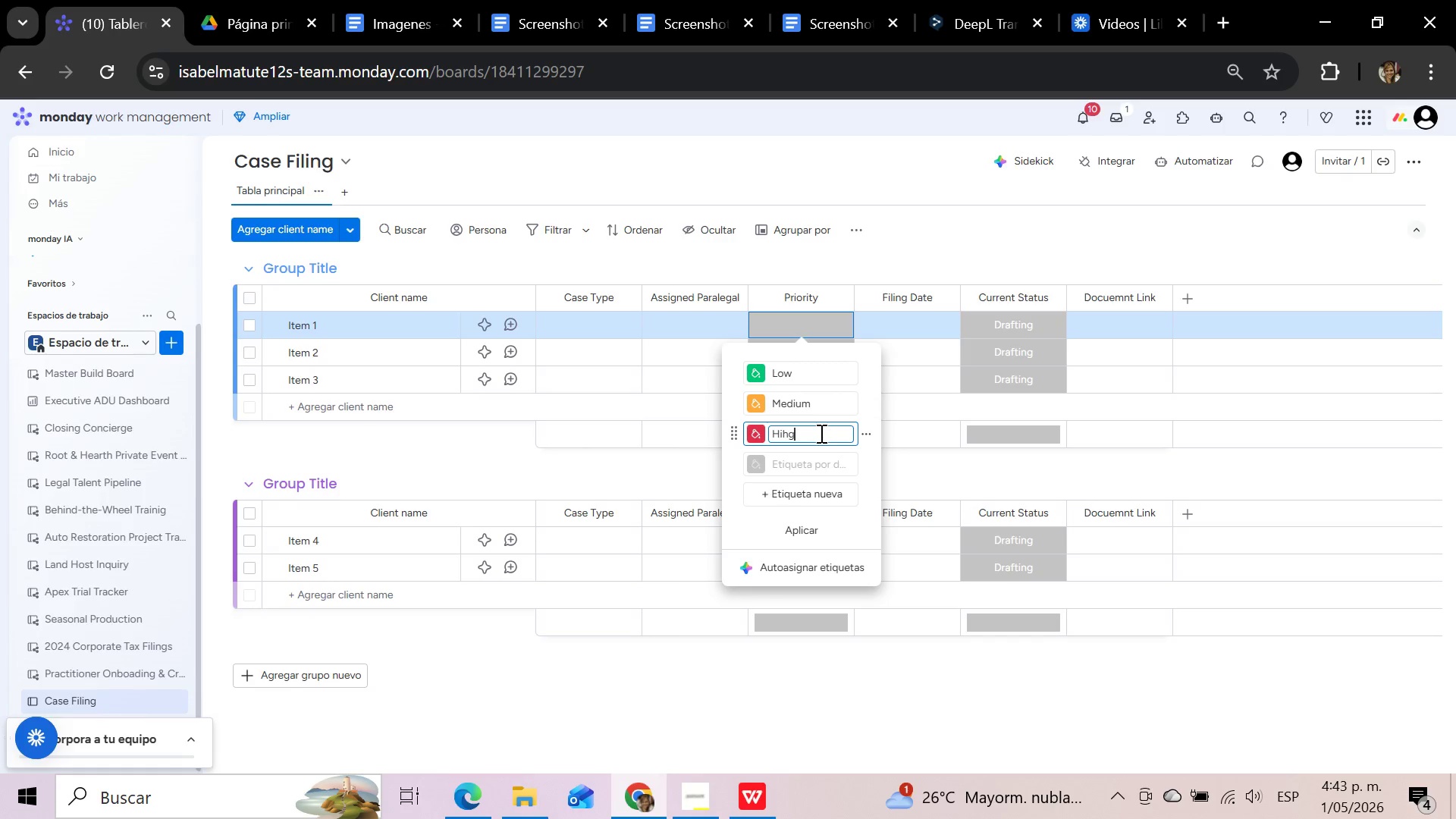 
key(Backspace)
key(Backspace)
type(gh)
 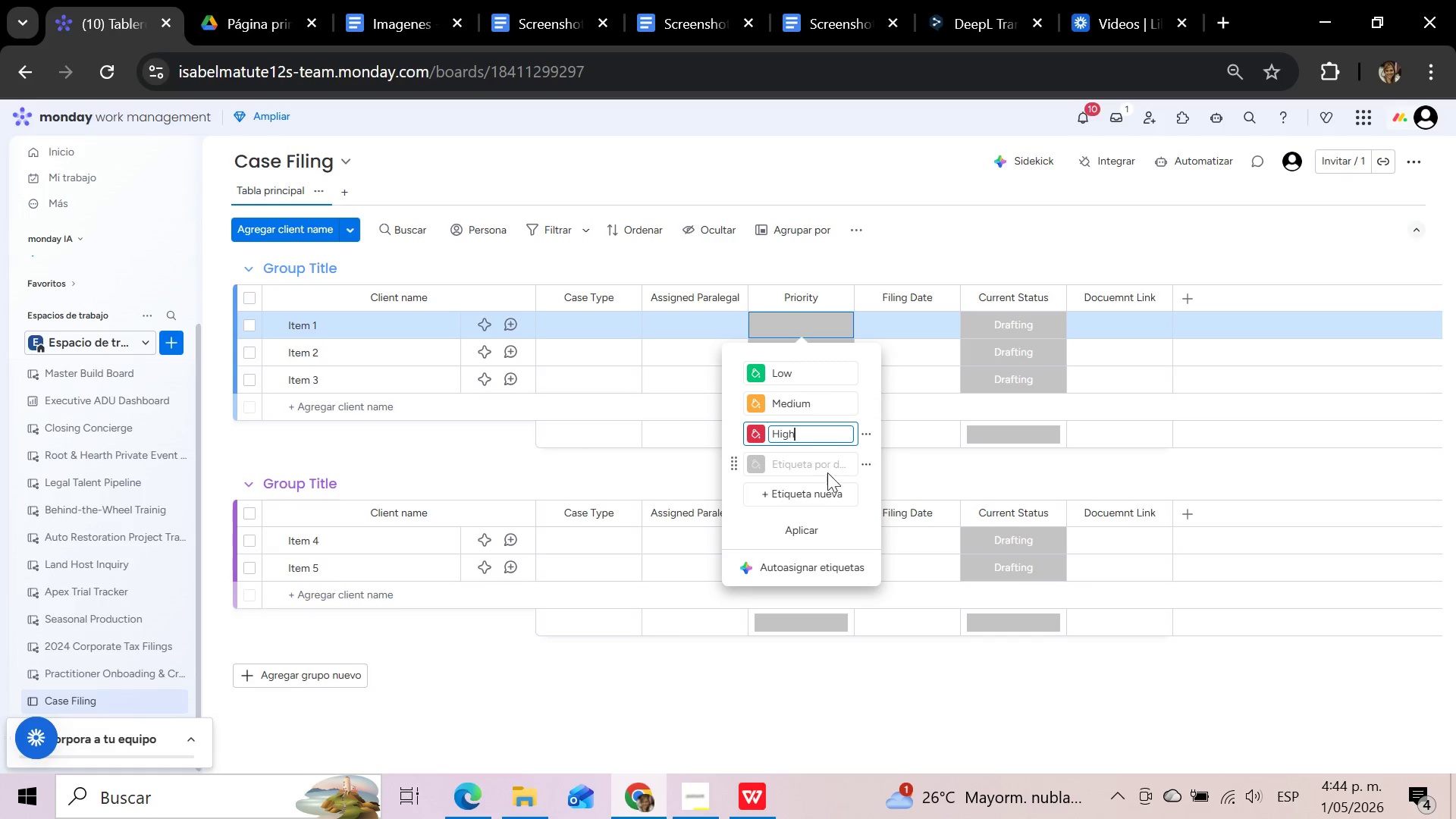 
left_click([834, 533])
 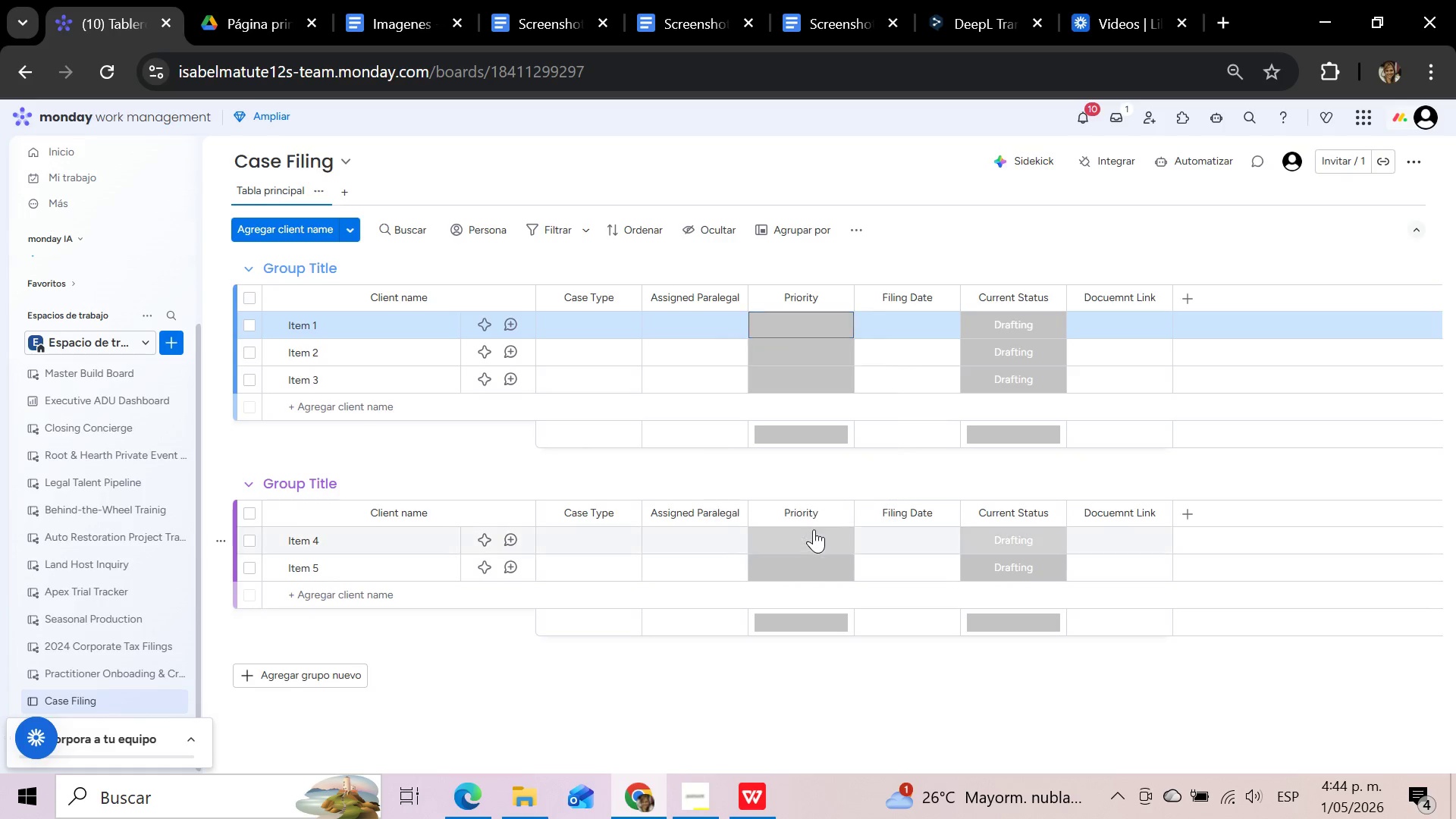 
left_click([814, 529])
 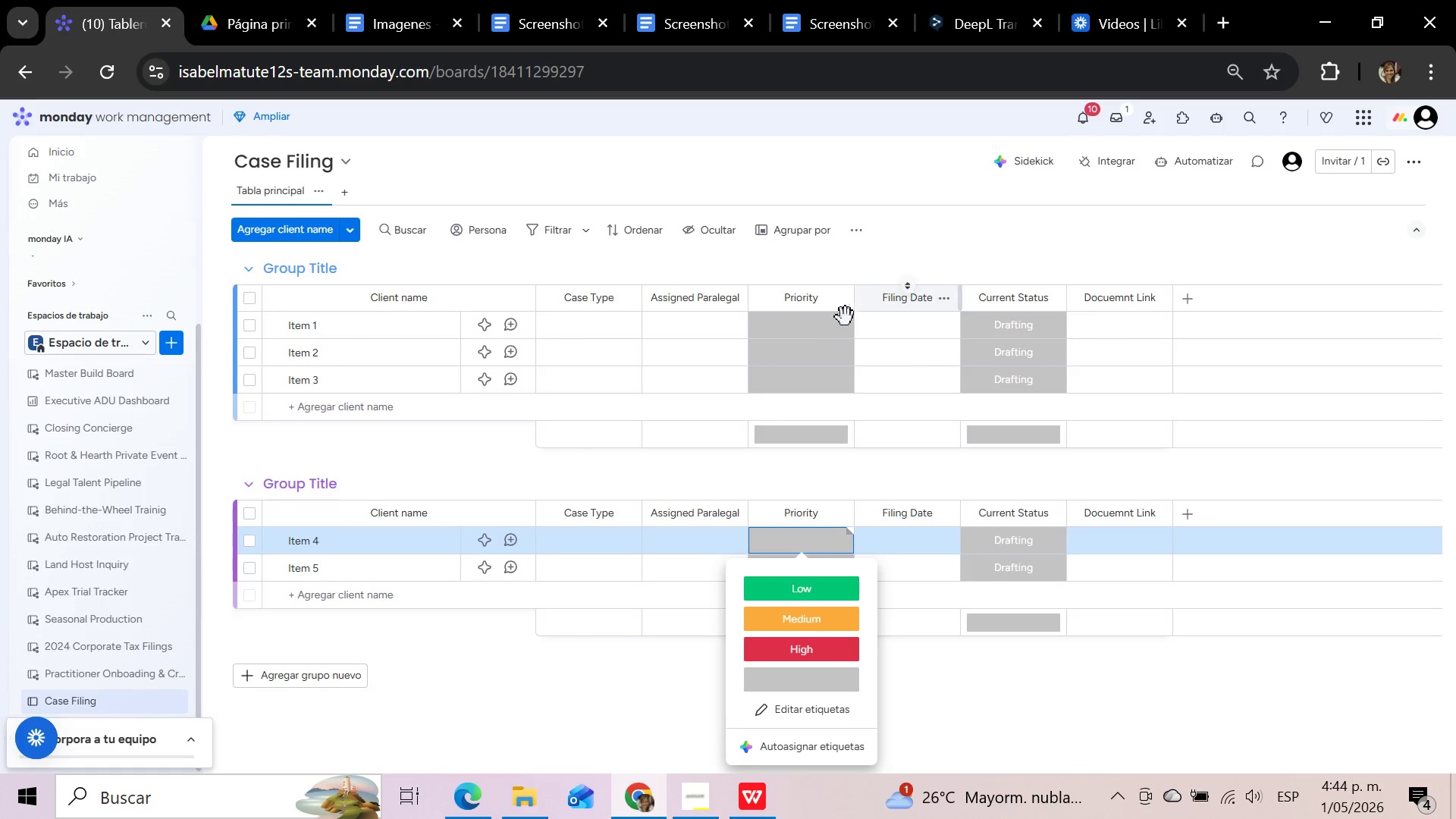 
left_click([822, 333])
 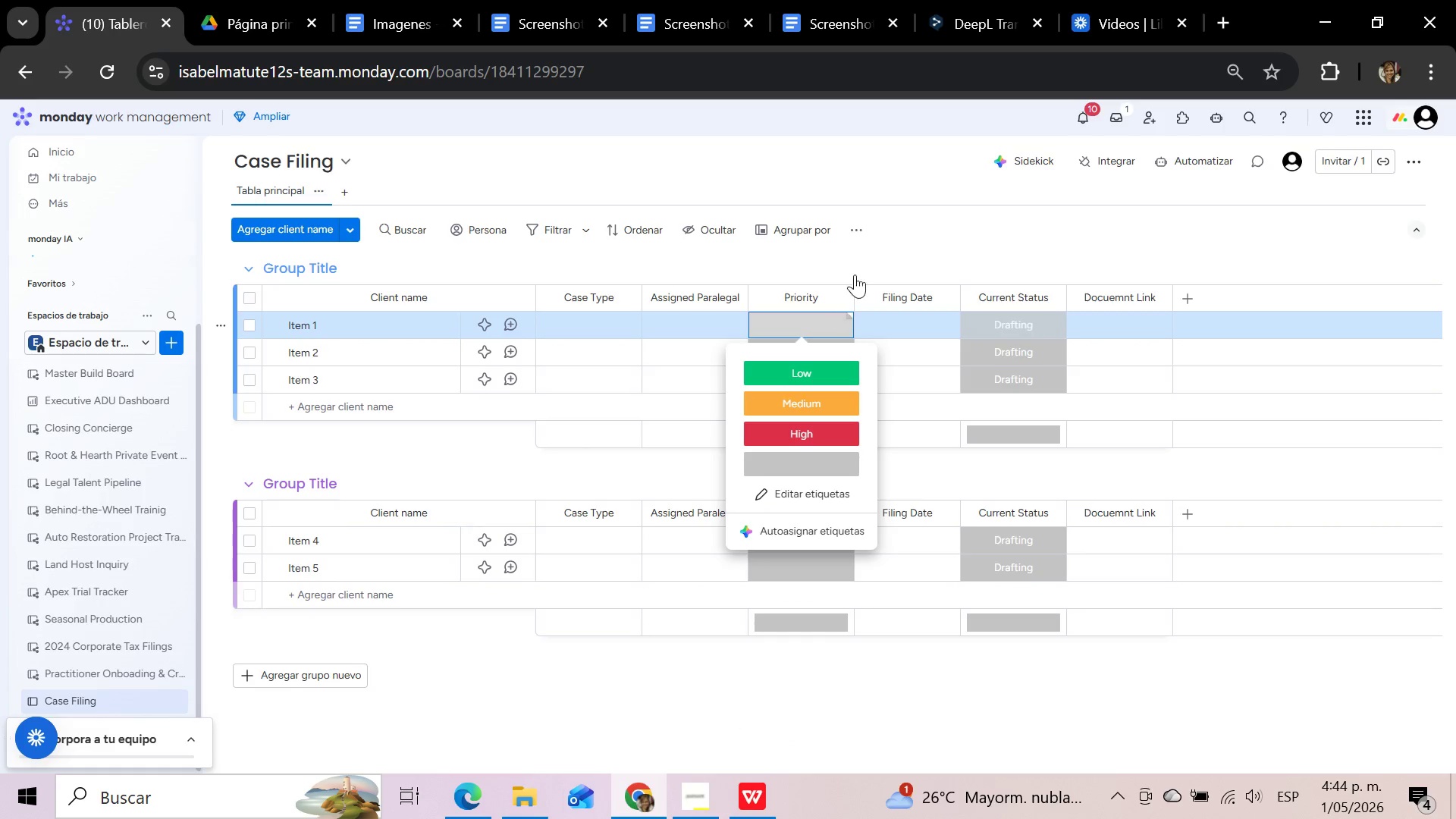 
left_click([897, 250])
 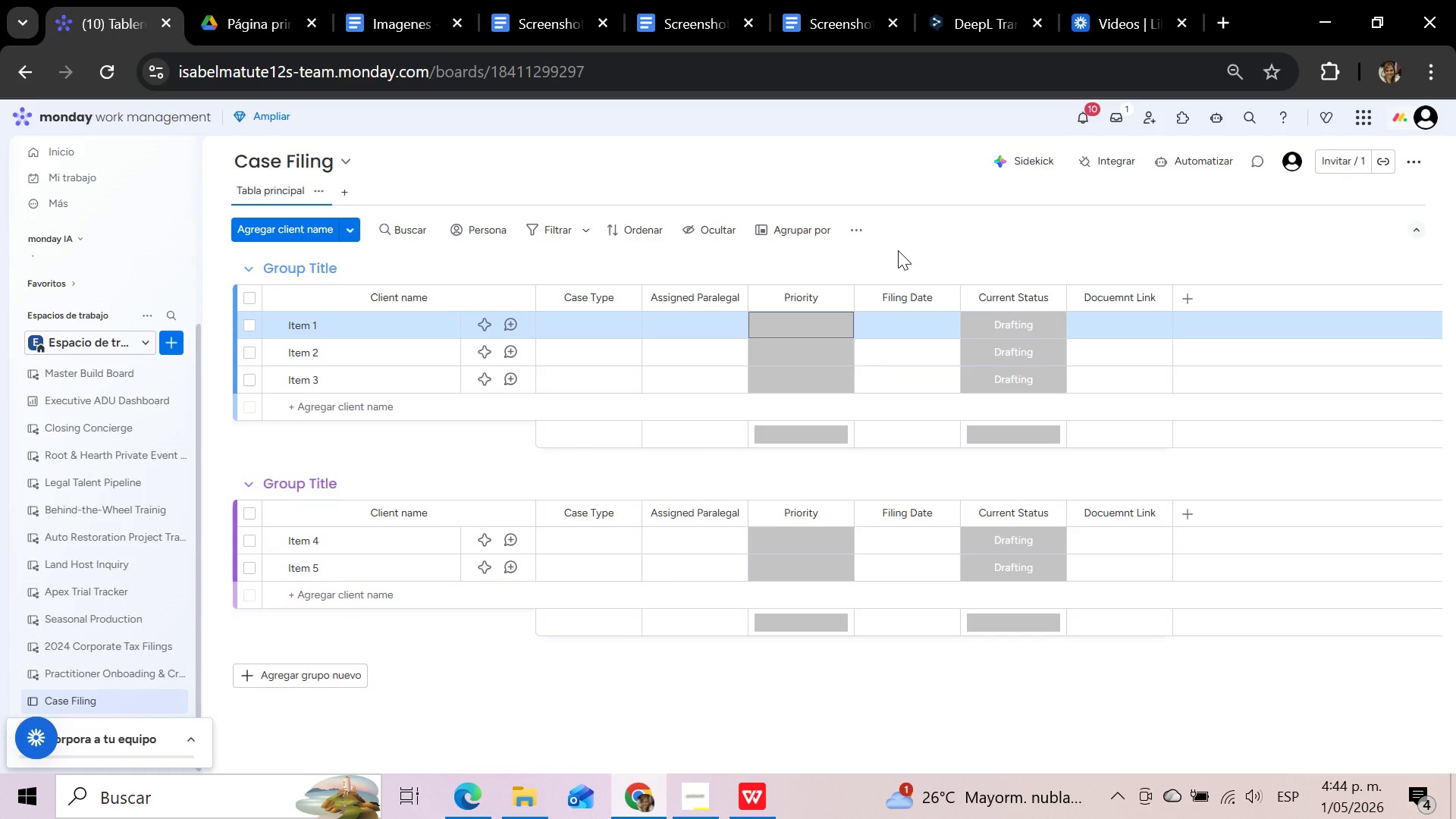 
wait(13.69)
 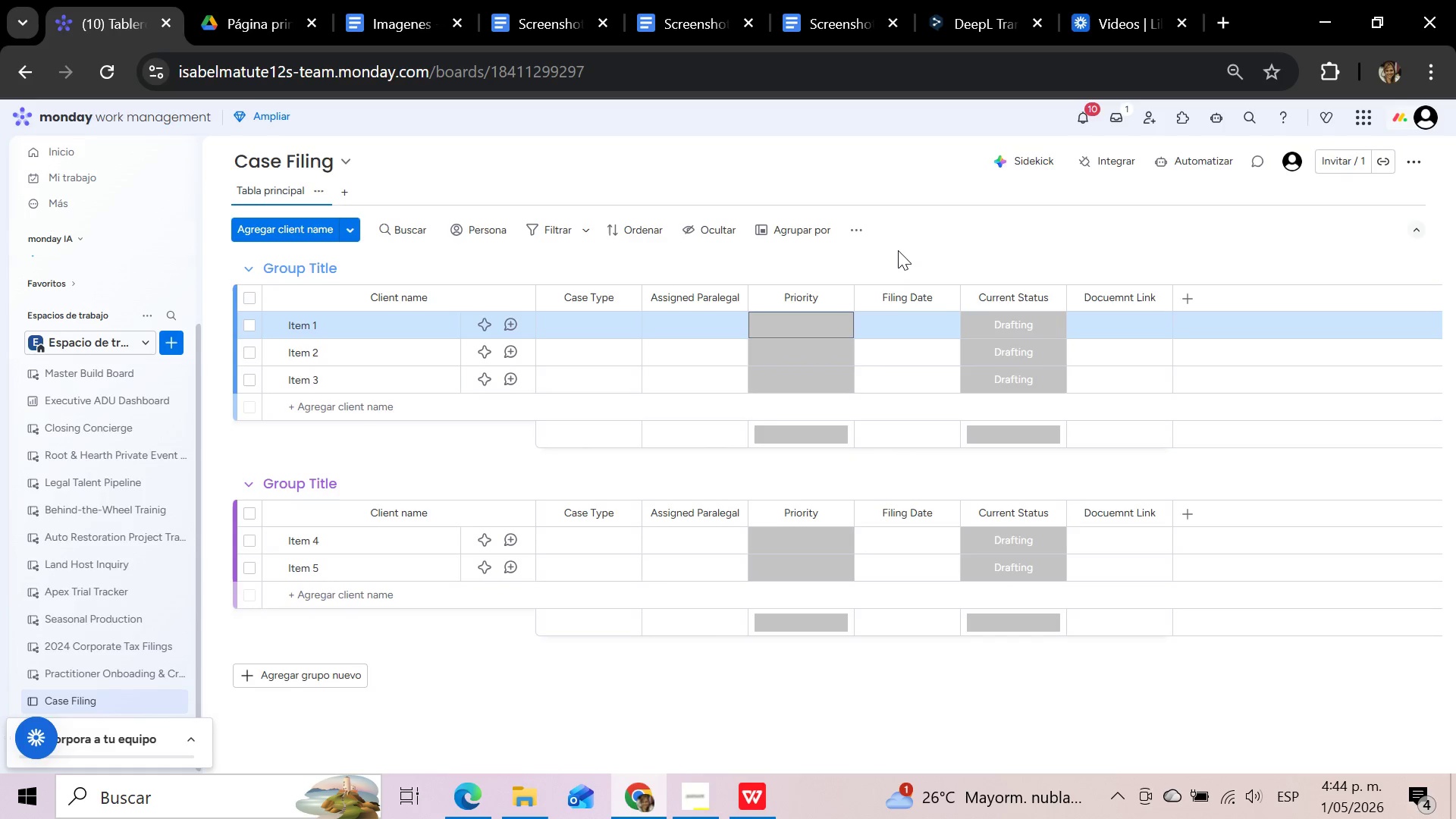 
left_click([1417, 170])
 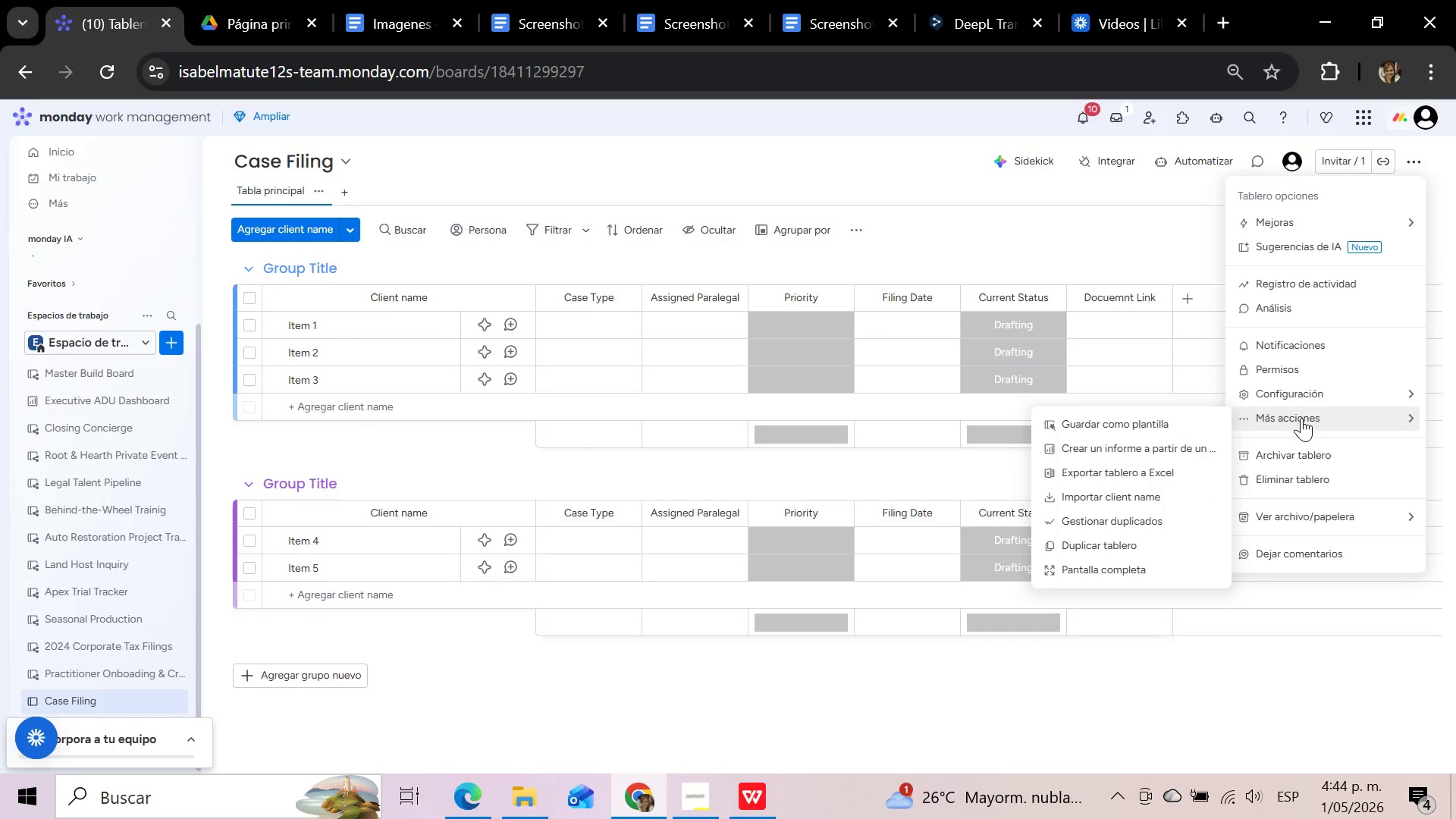 
left_click([1107, 491])
 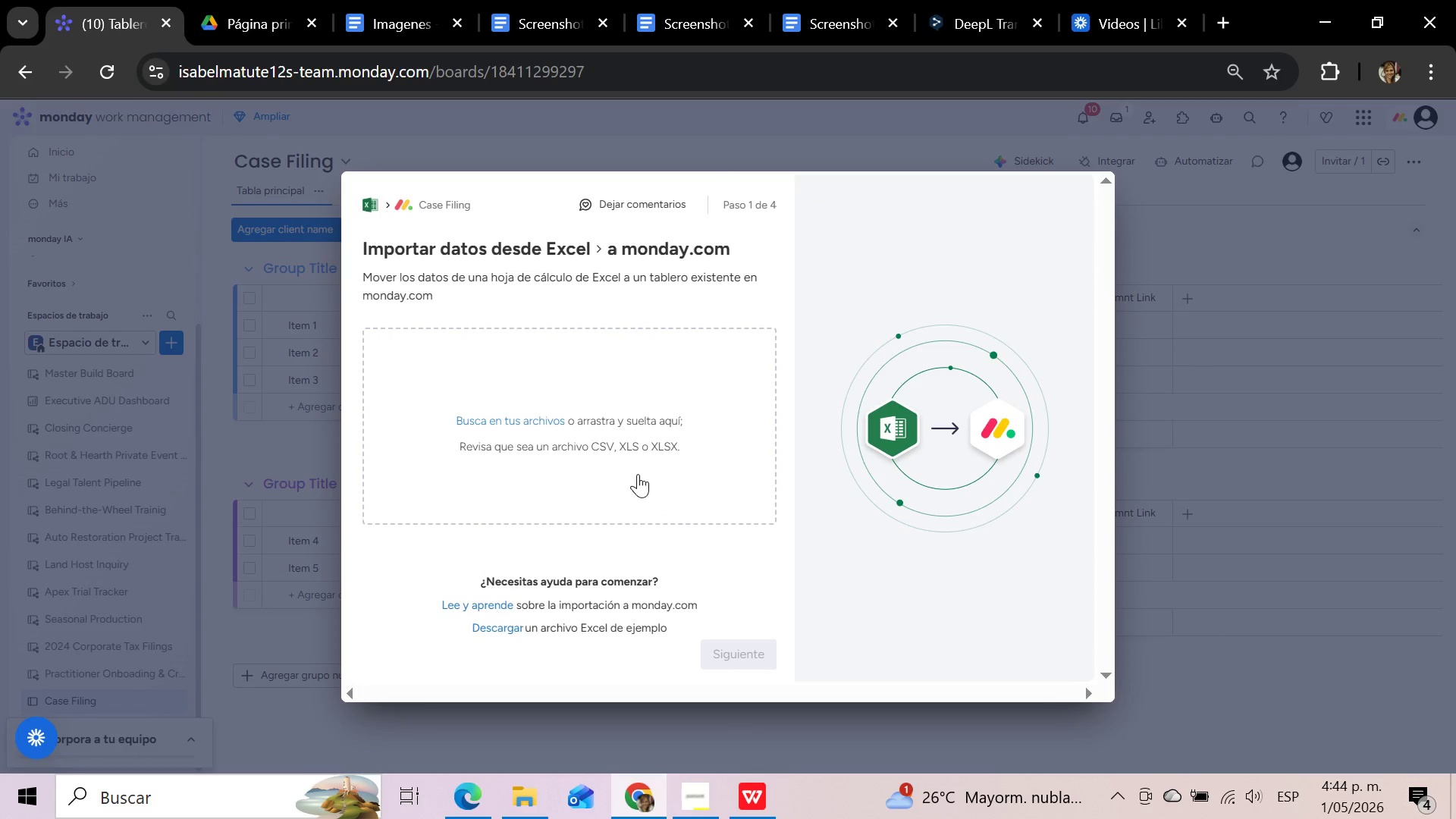 
left_click([545, 417])
 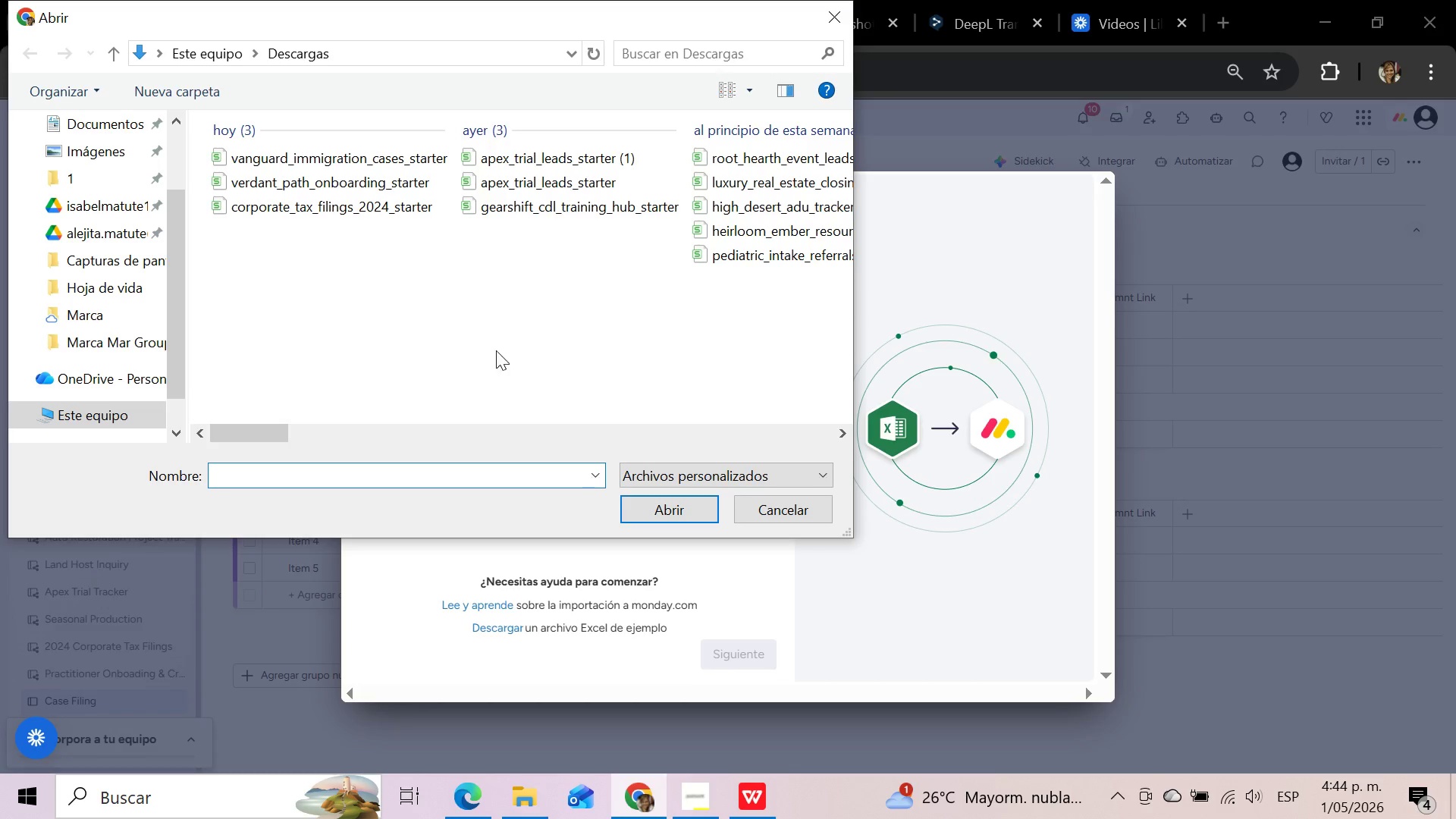 
left_click([333, 158])
 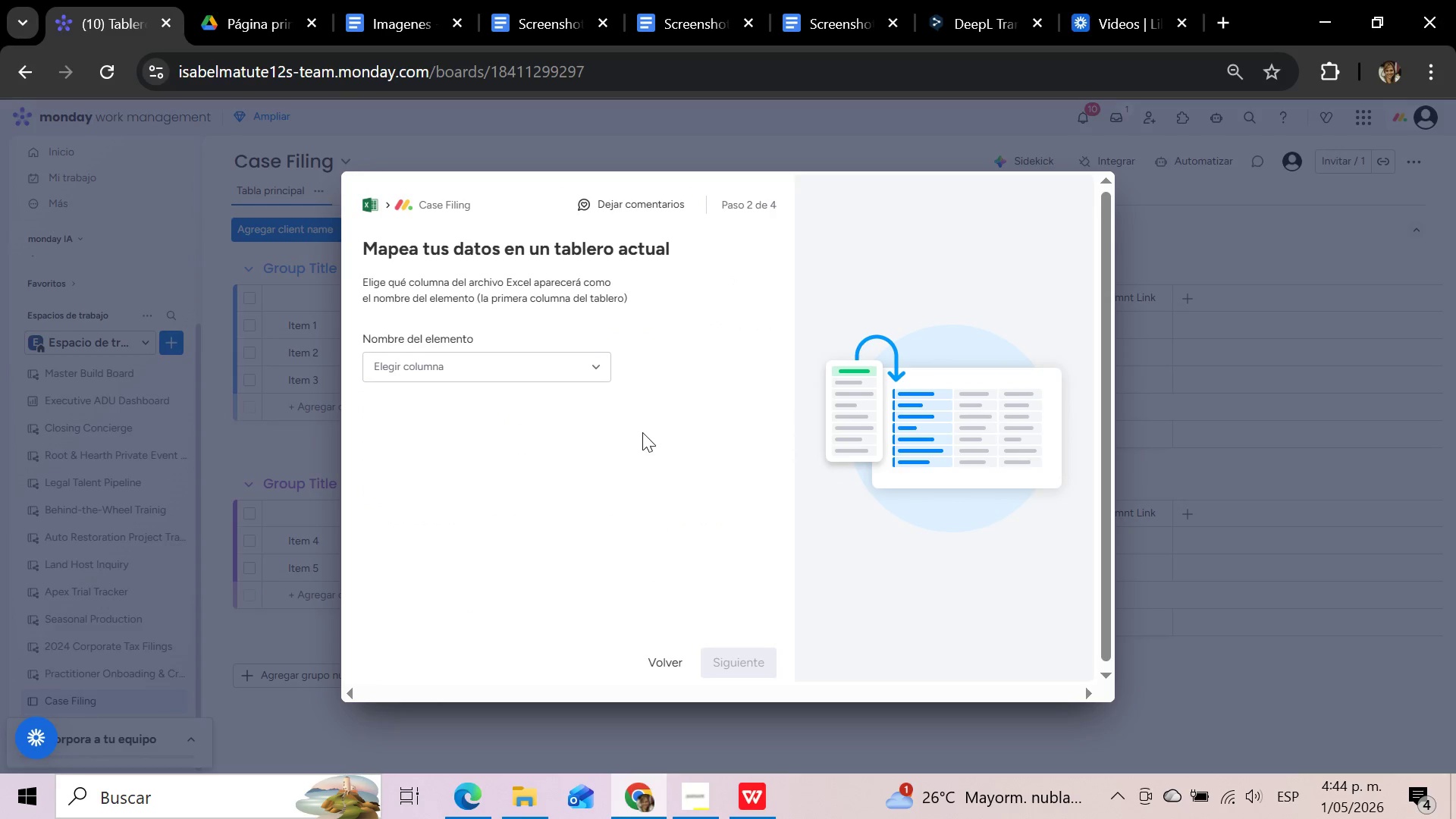 
wait(6.16)
 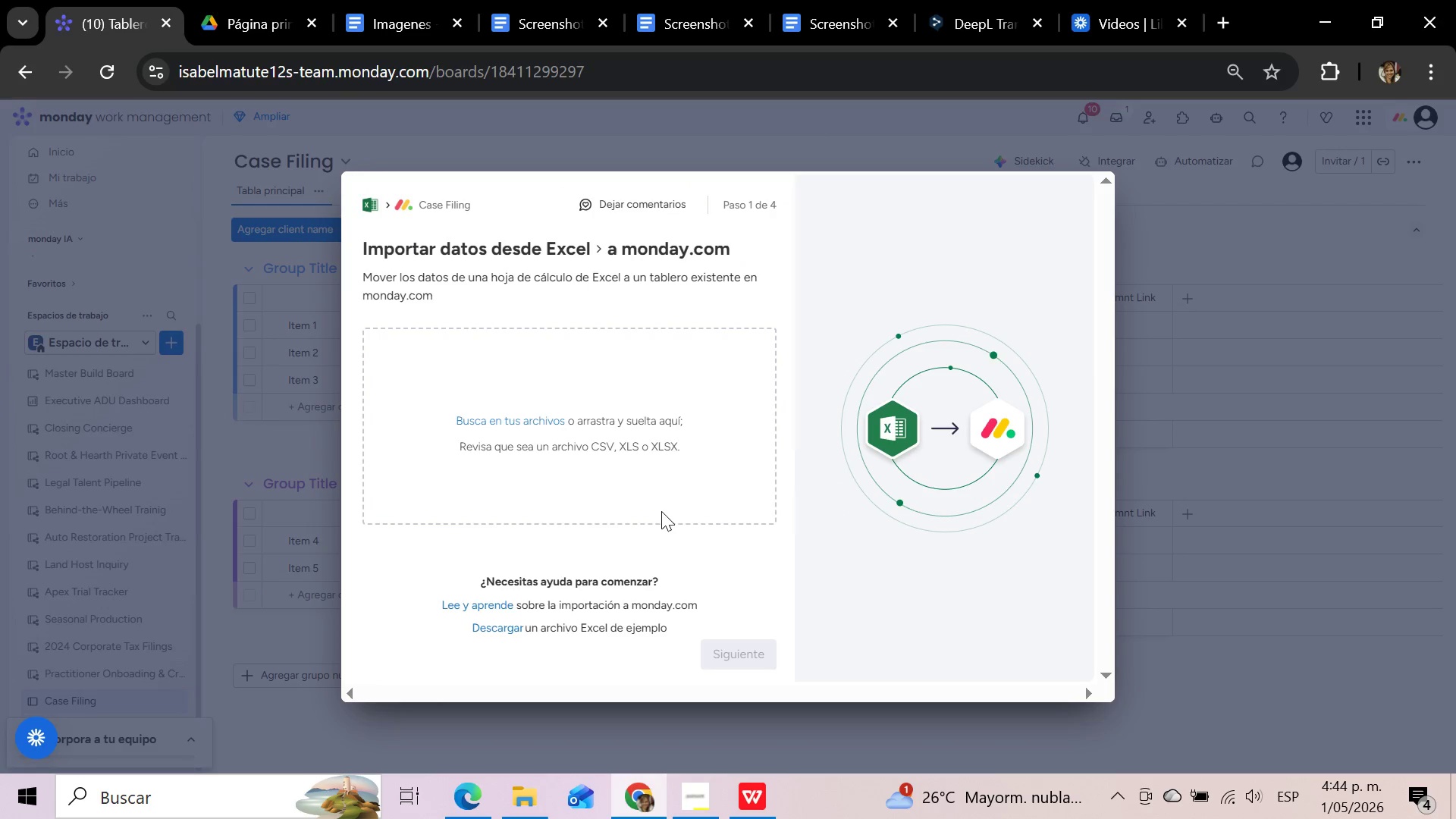 
left_click([556, 400])
 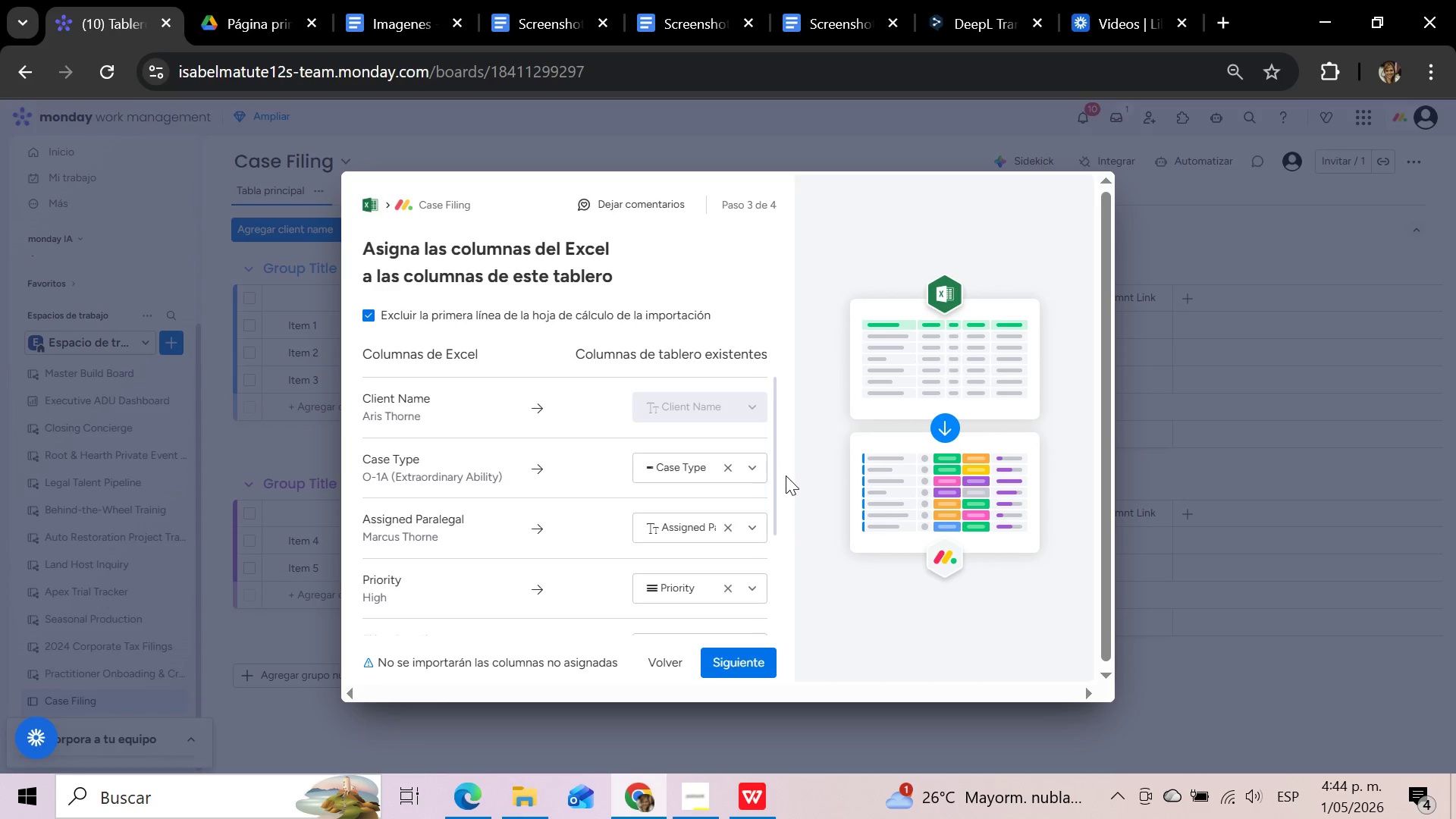 
wait(5.5)
 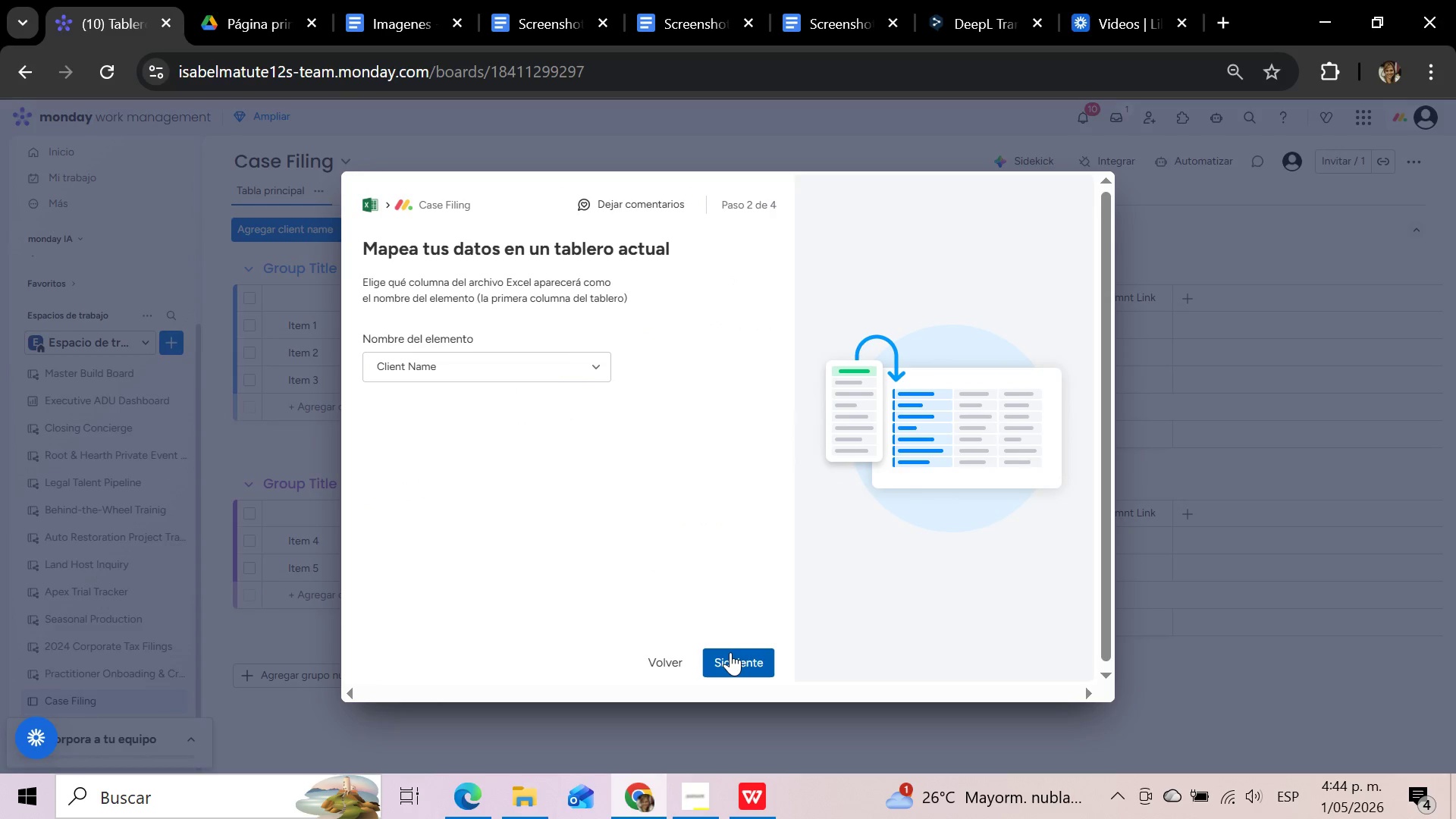 
scroll: coordinate [786, 475], scroll_direction: none, amount: 0.0
 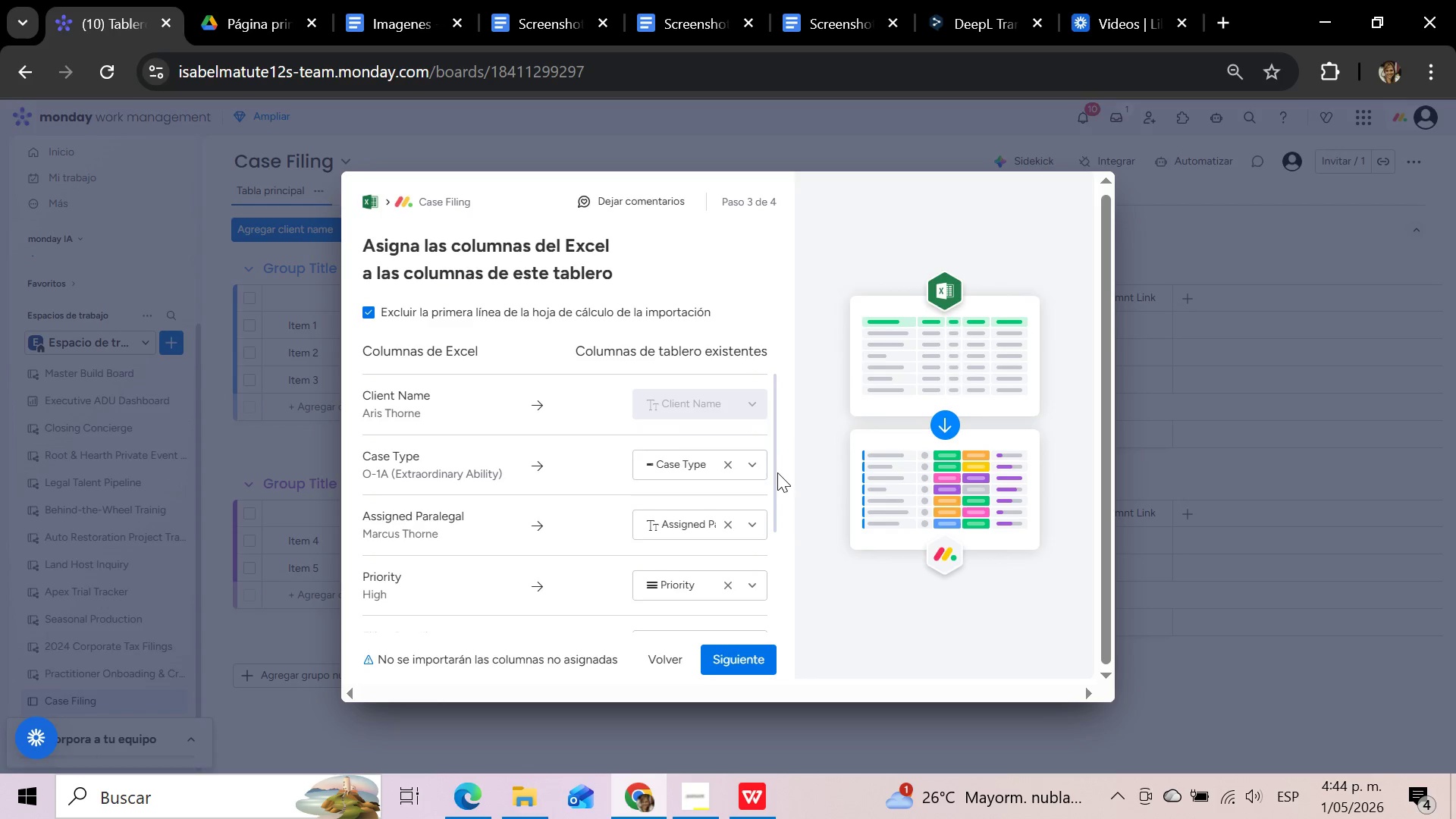 
left_click_drag(start_coordinate=[777, 472], to_coordinate=[771, 490])
 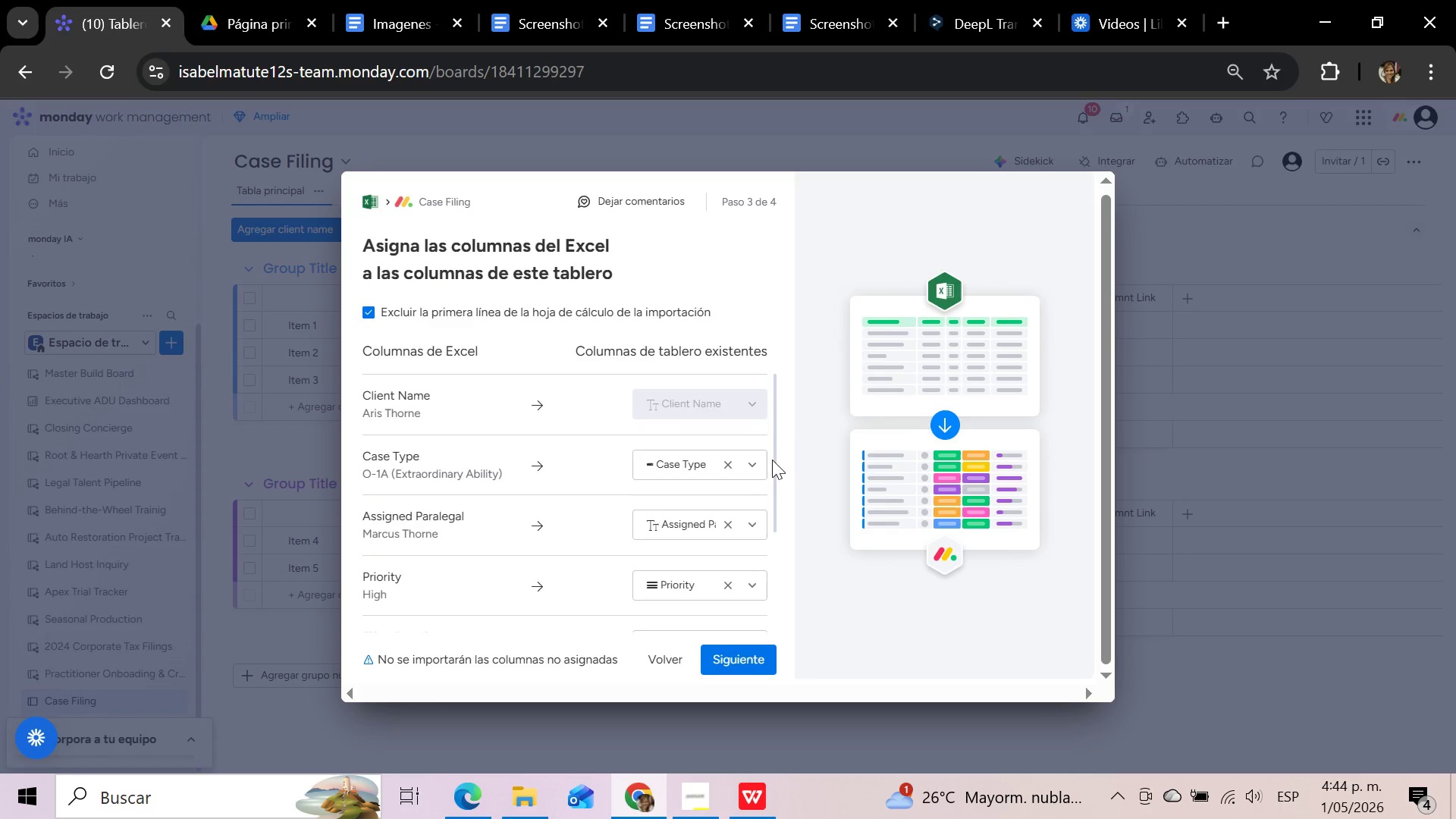 
left_click_drag(start_coordinate=[770, 460], to_coordinate=[770, 476])
 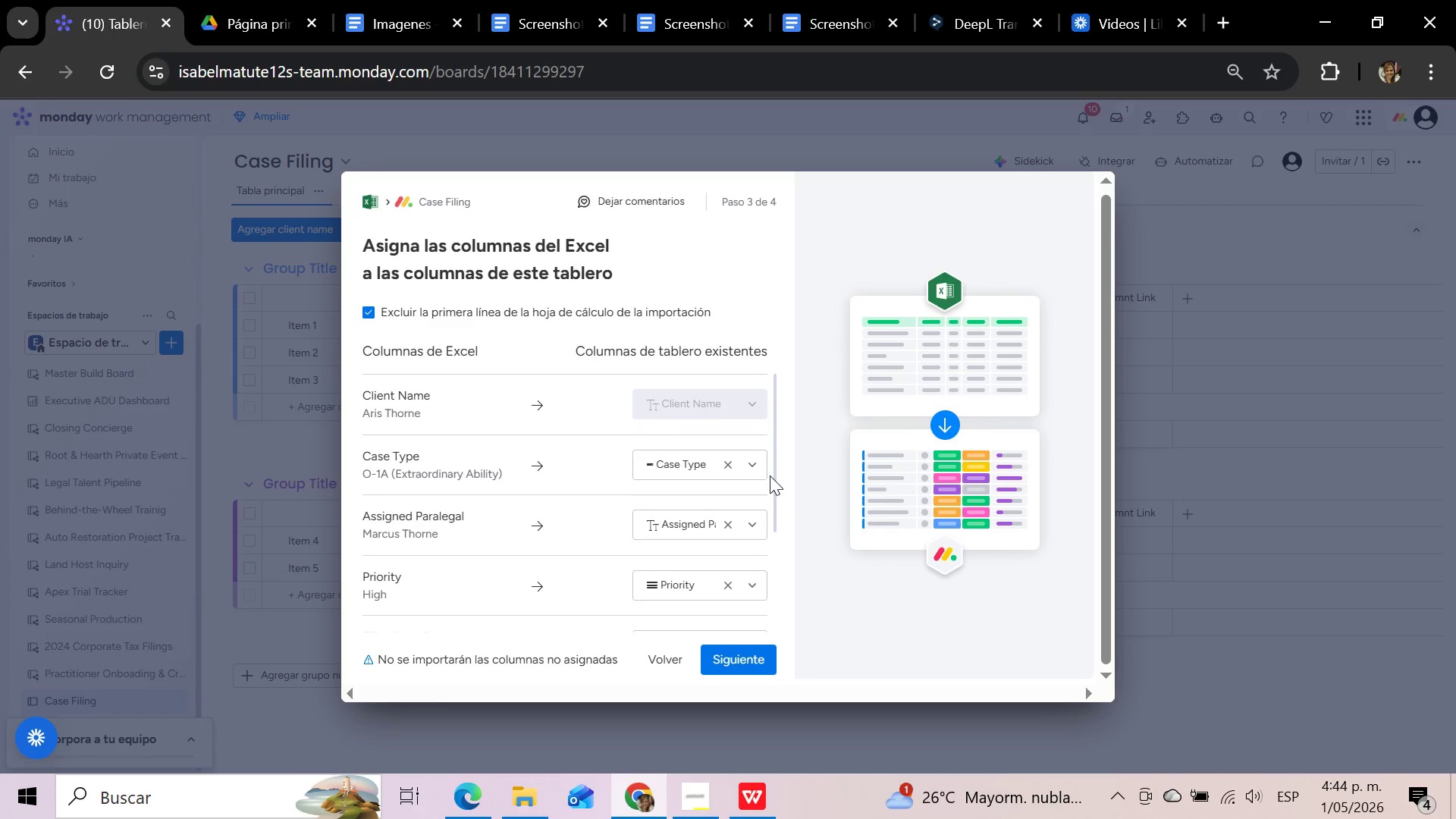 
scroll: coordinate [748, 479], scroll_direction: down, amount: 5.0
 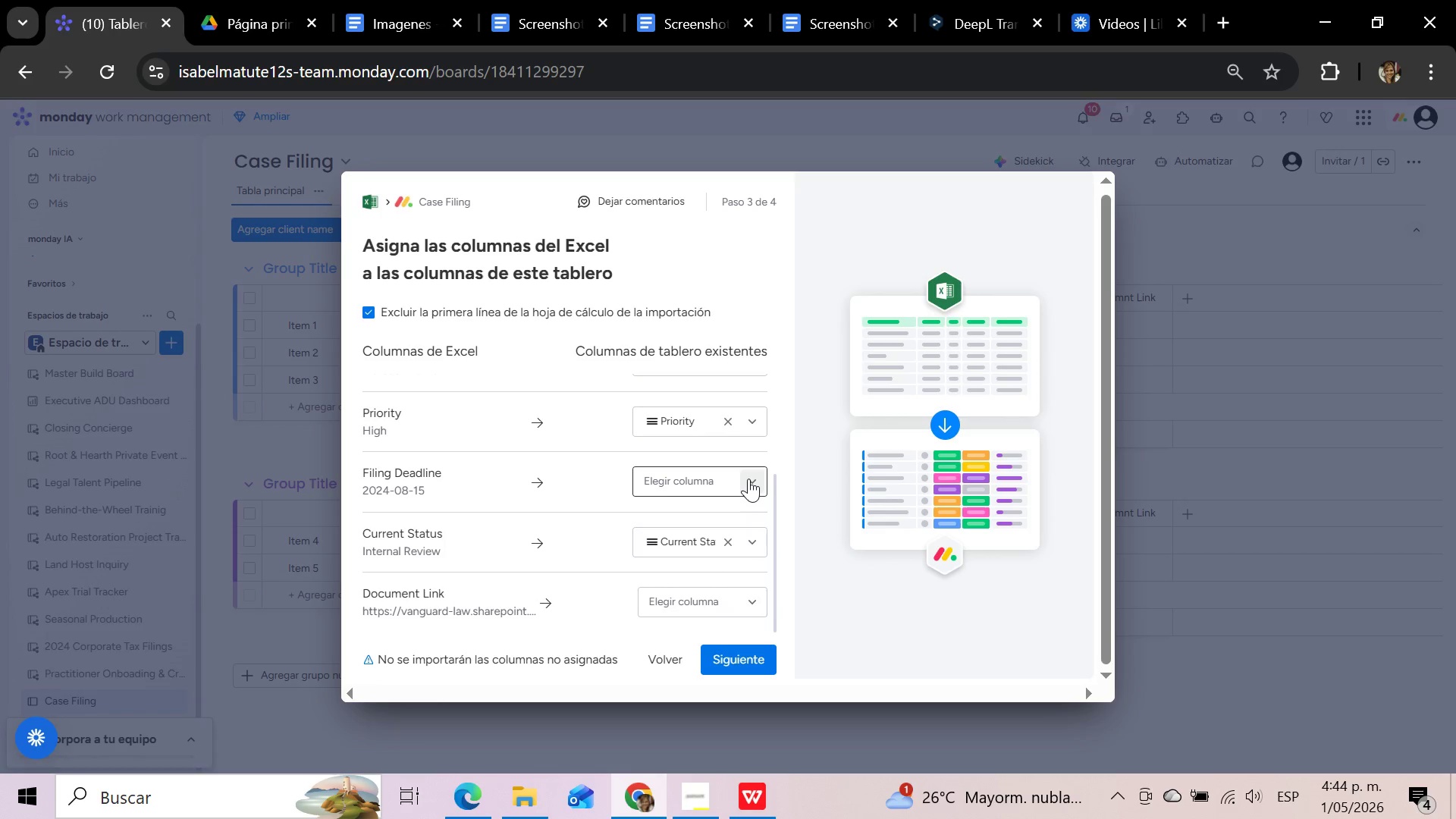 
wait(9.95)
 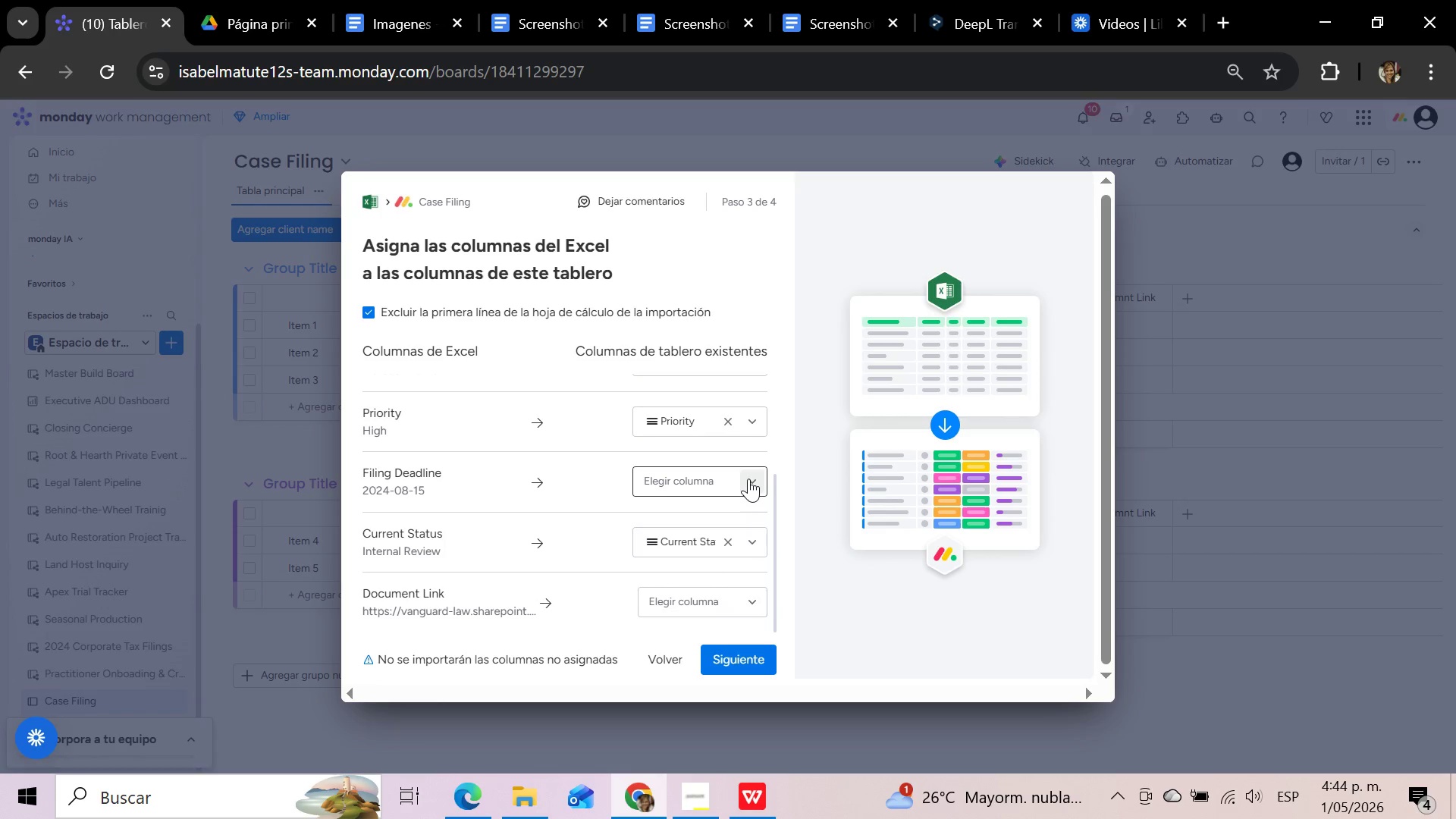 
left_click([742, 482])
 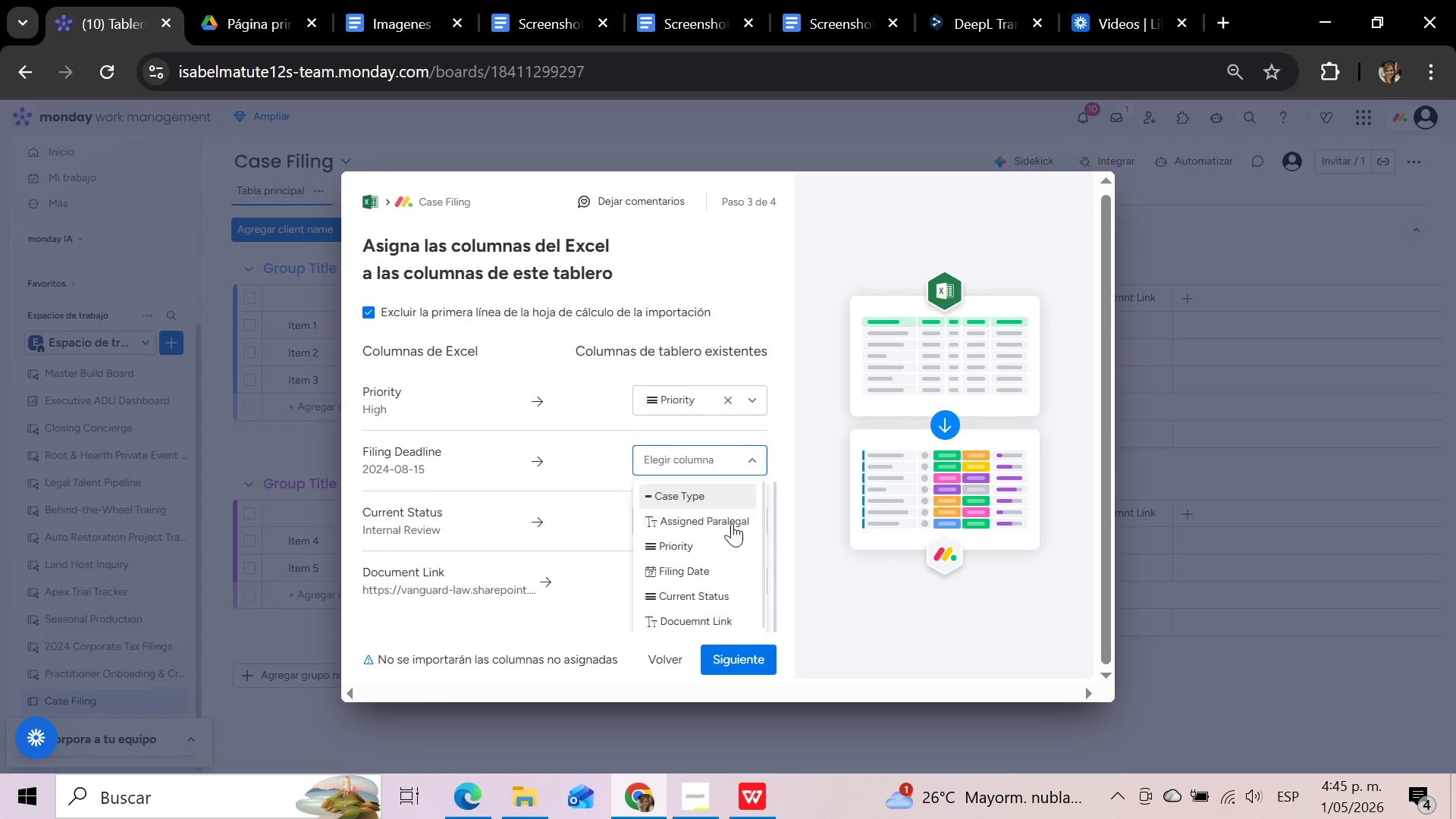 
scroll: coordinate [730, 545], scroll_direction: down, amount: 2.0
 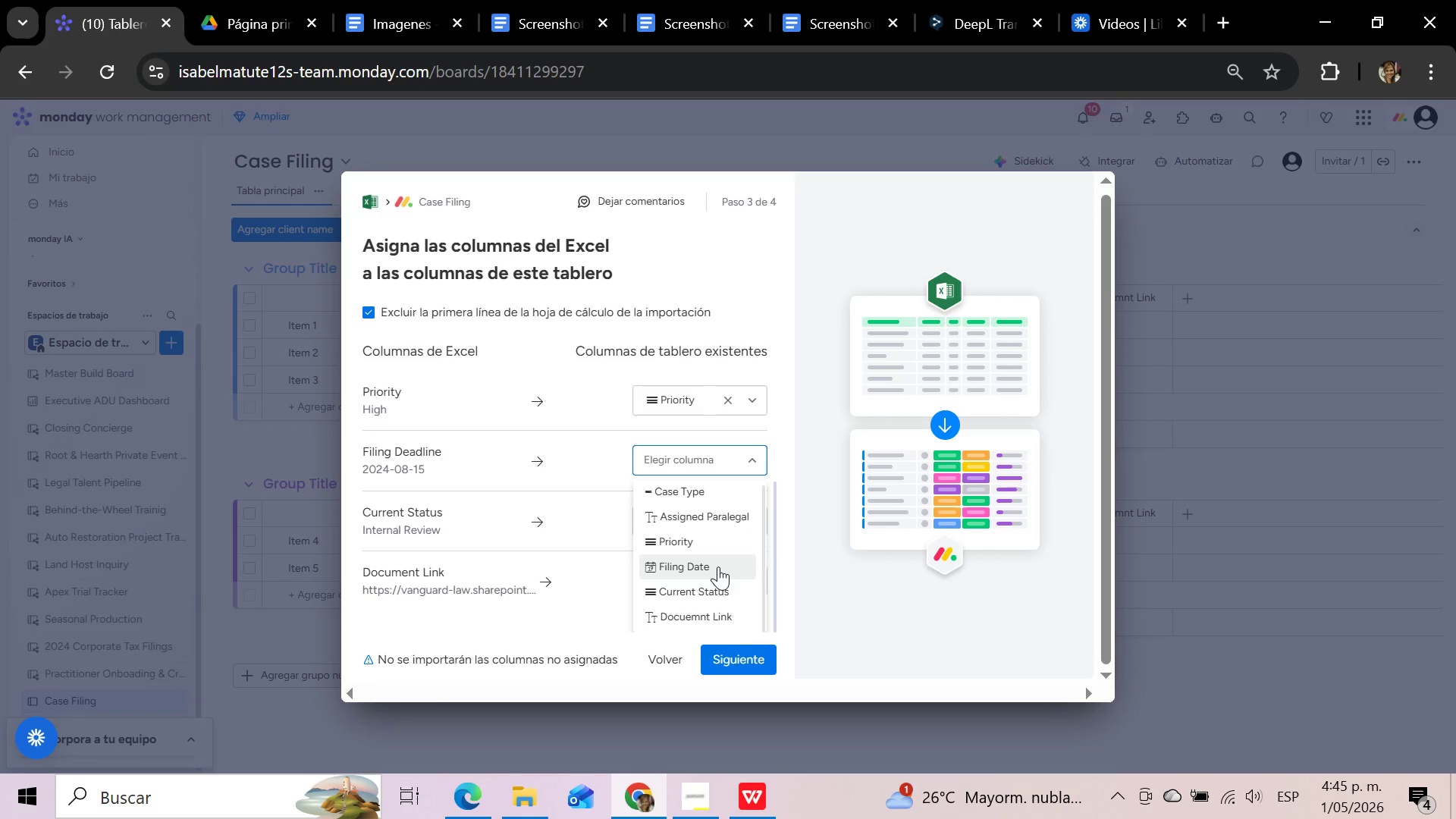 
left_click([718, 566])
 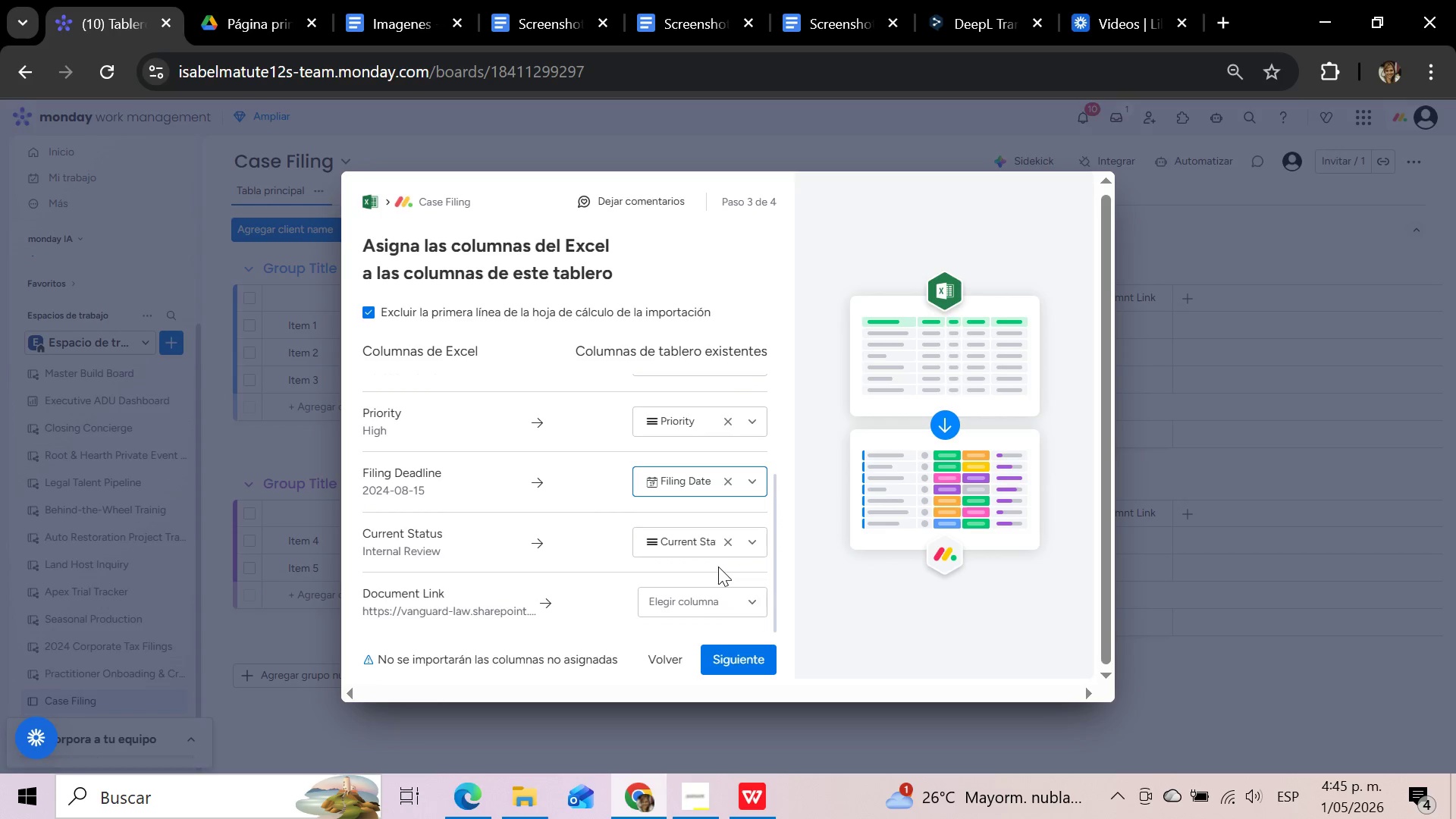 
wait(6.8)
 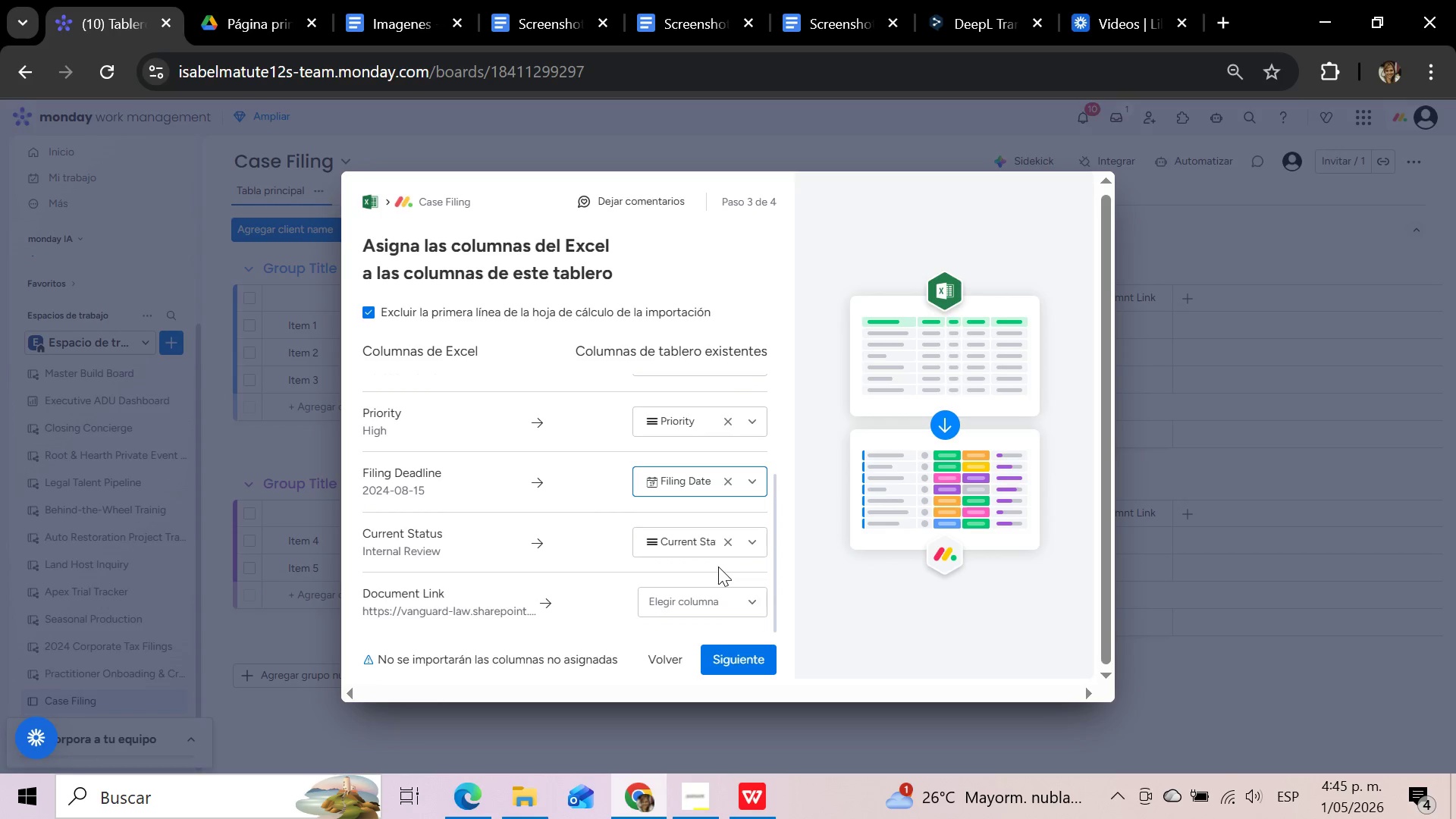 
scroll: coordinate [719, 566], scroll_direction: down, amount: 2.0
 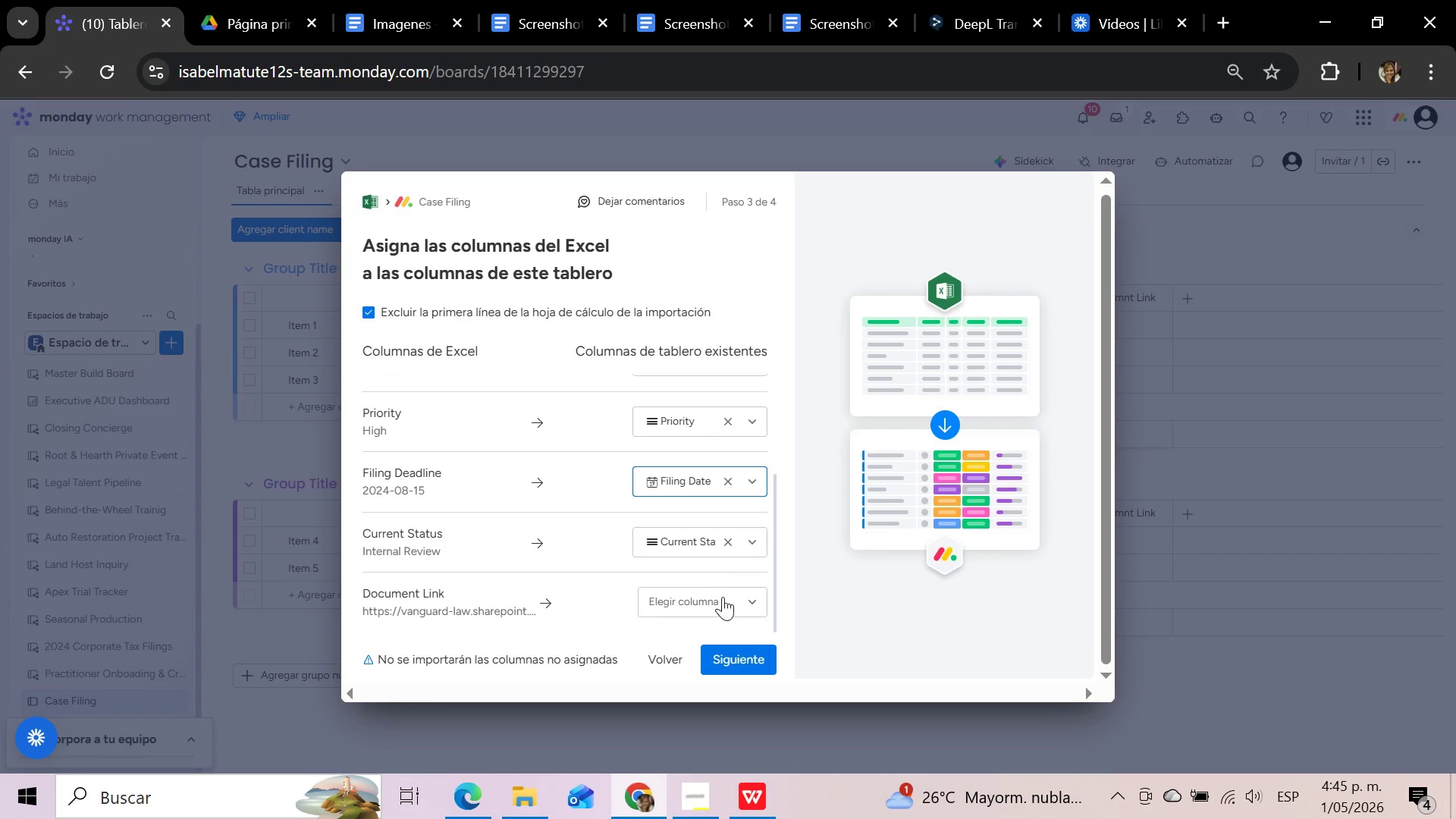 
left_click([723, 604])
 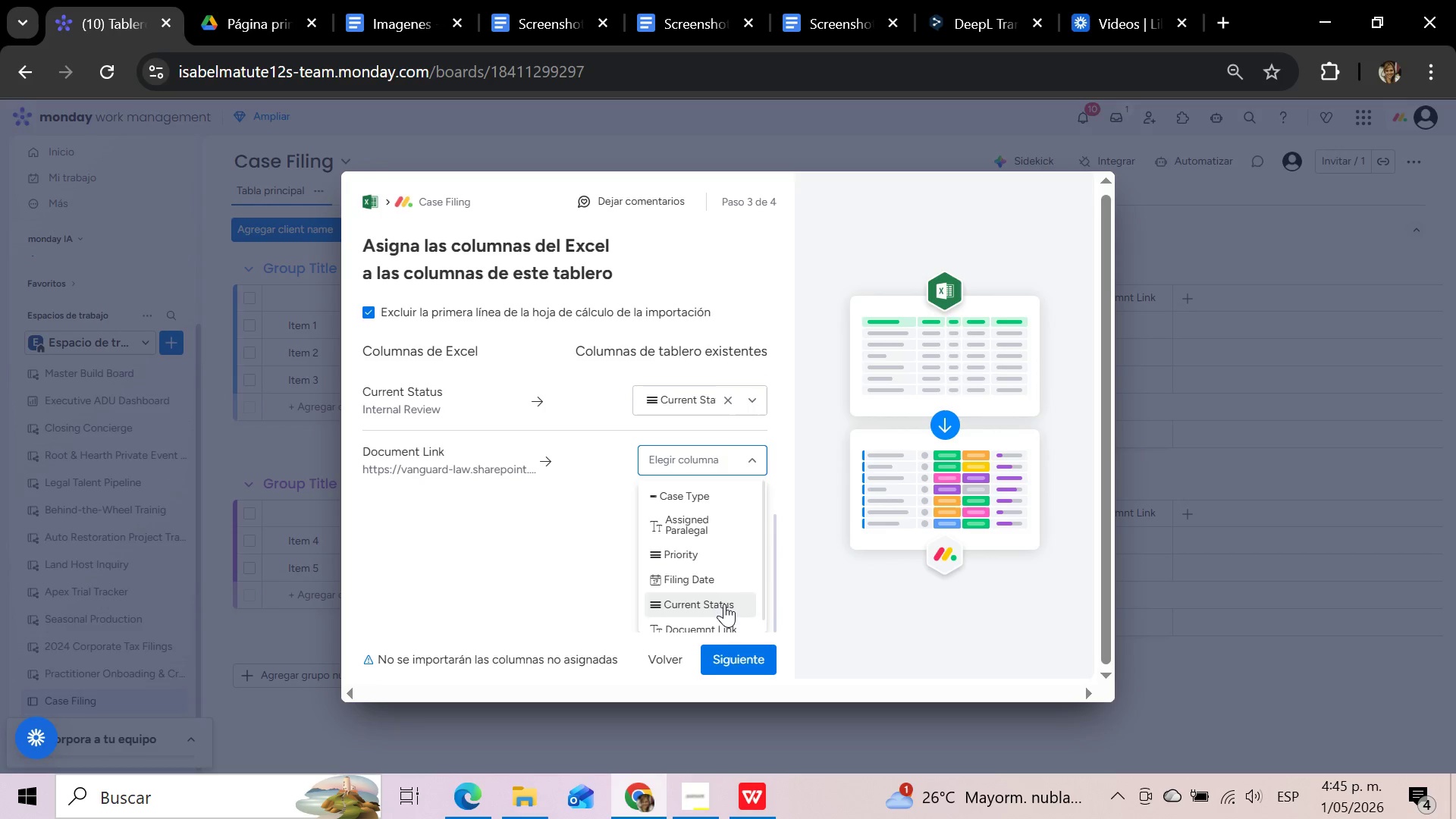 
scroll: coordinate [724, 606], scroll_direction: down, amount: 2.0
 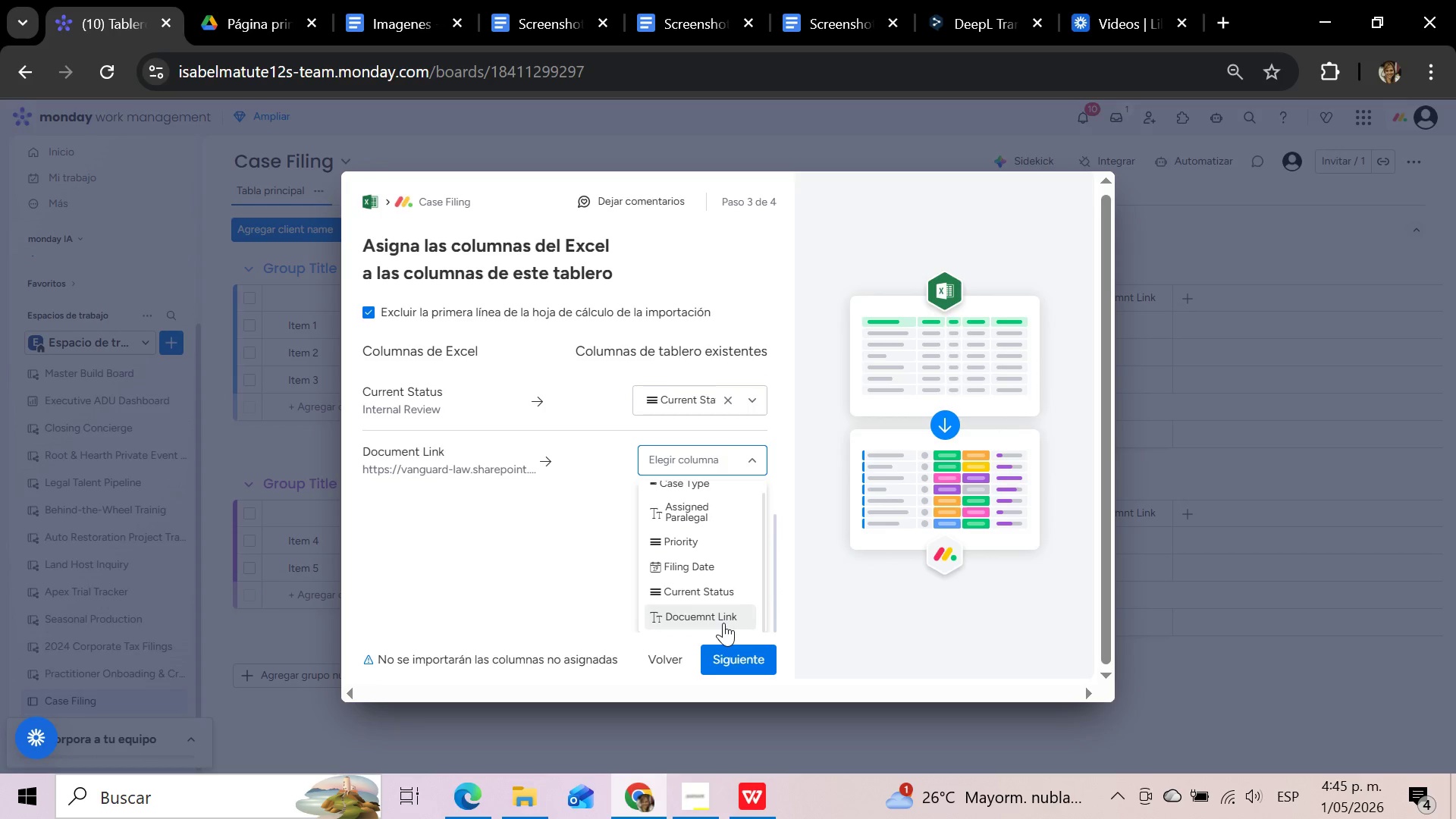 
left_click([723, 623])
 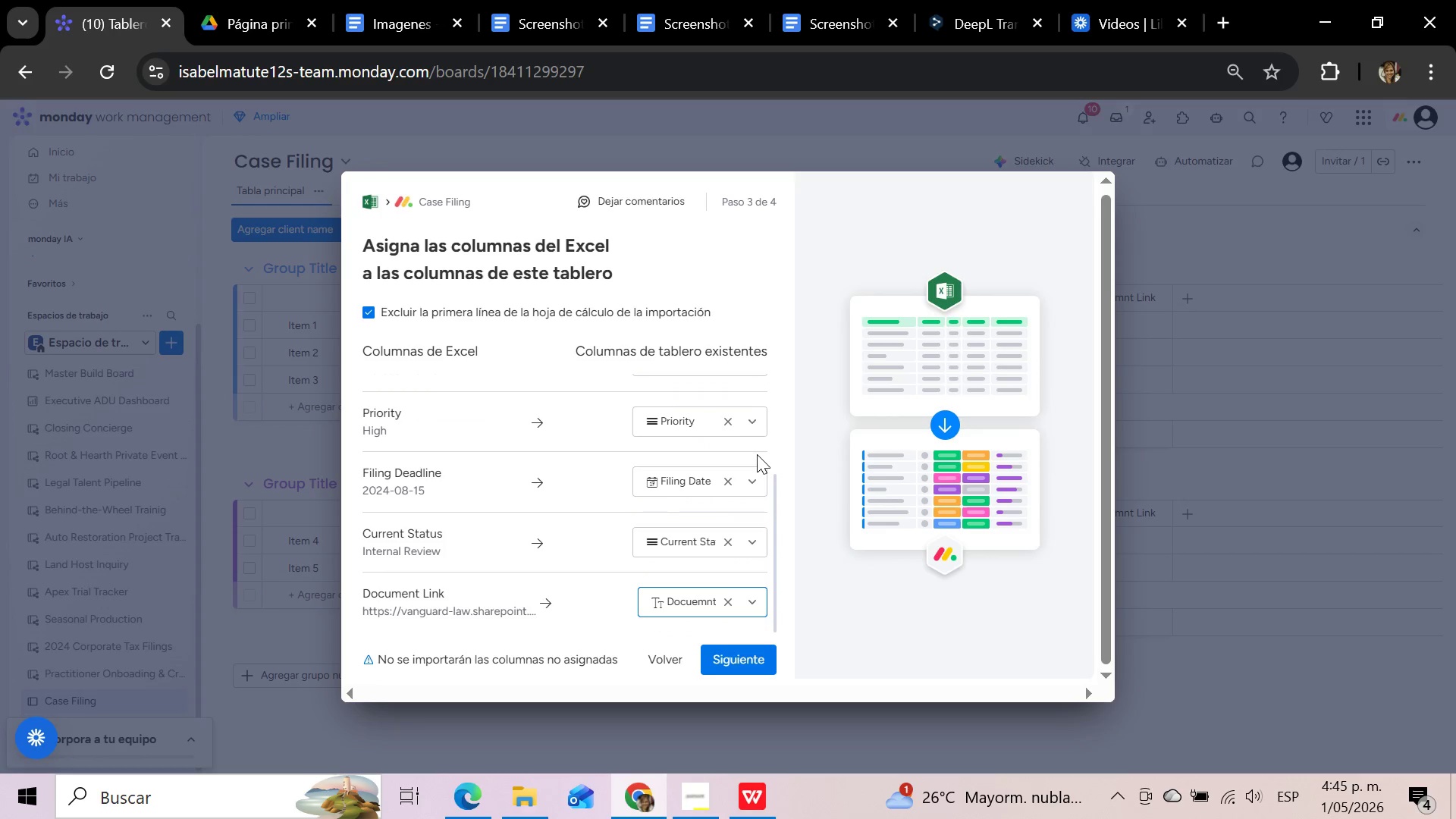 
scroll: coordinate [757, 454], scroll_direction: up, amount: 1.0
 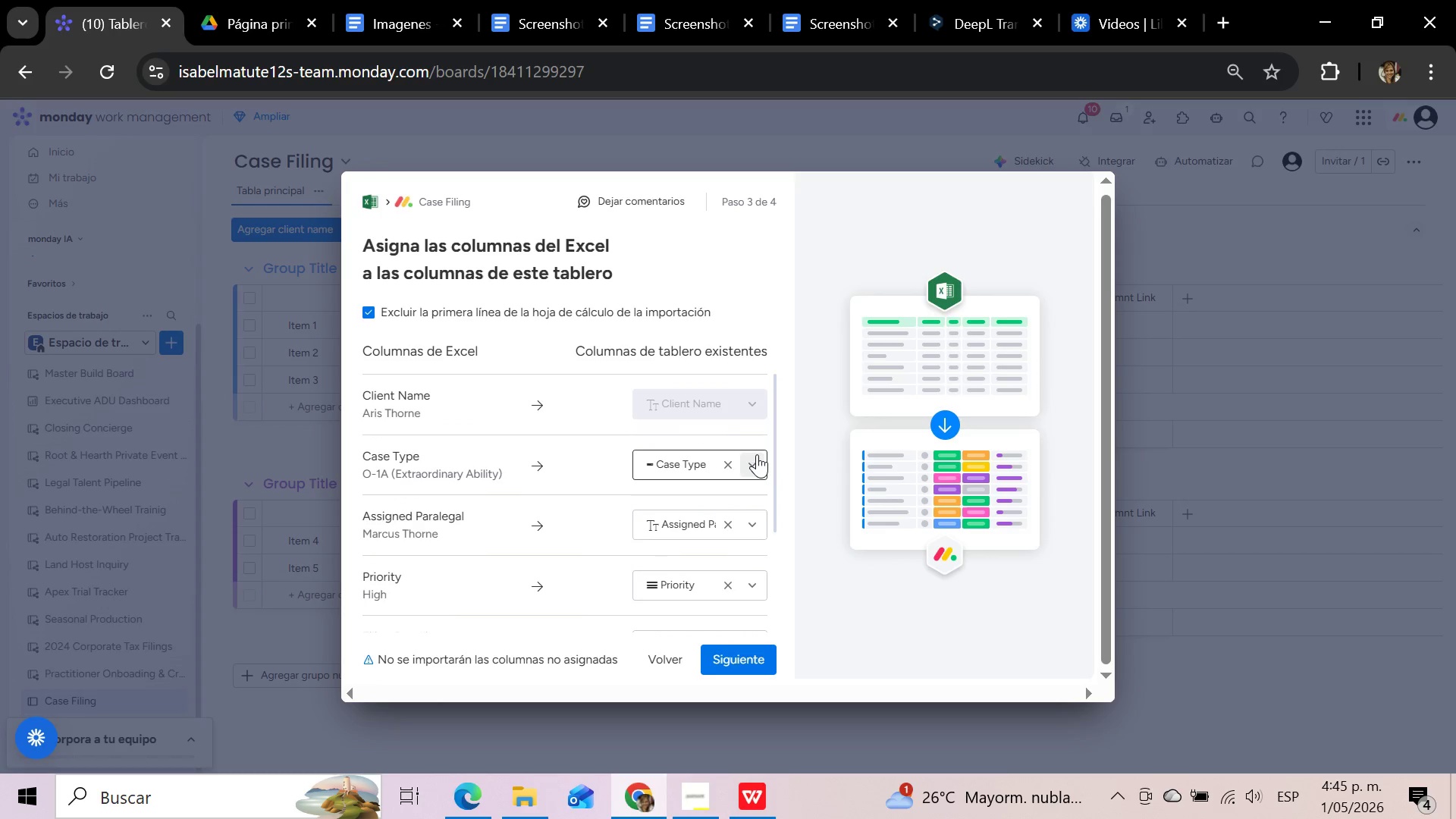 
scroll: coordinate [736, 483], scroll_direction: down, amount: 5.0
 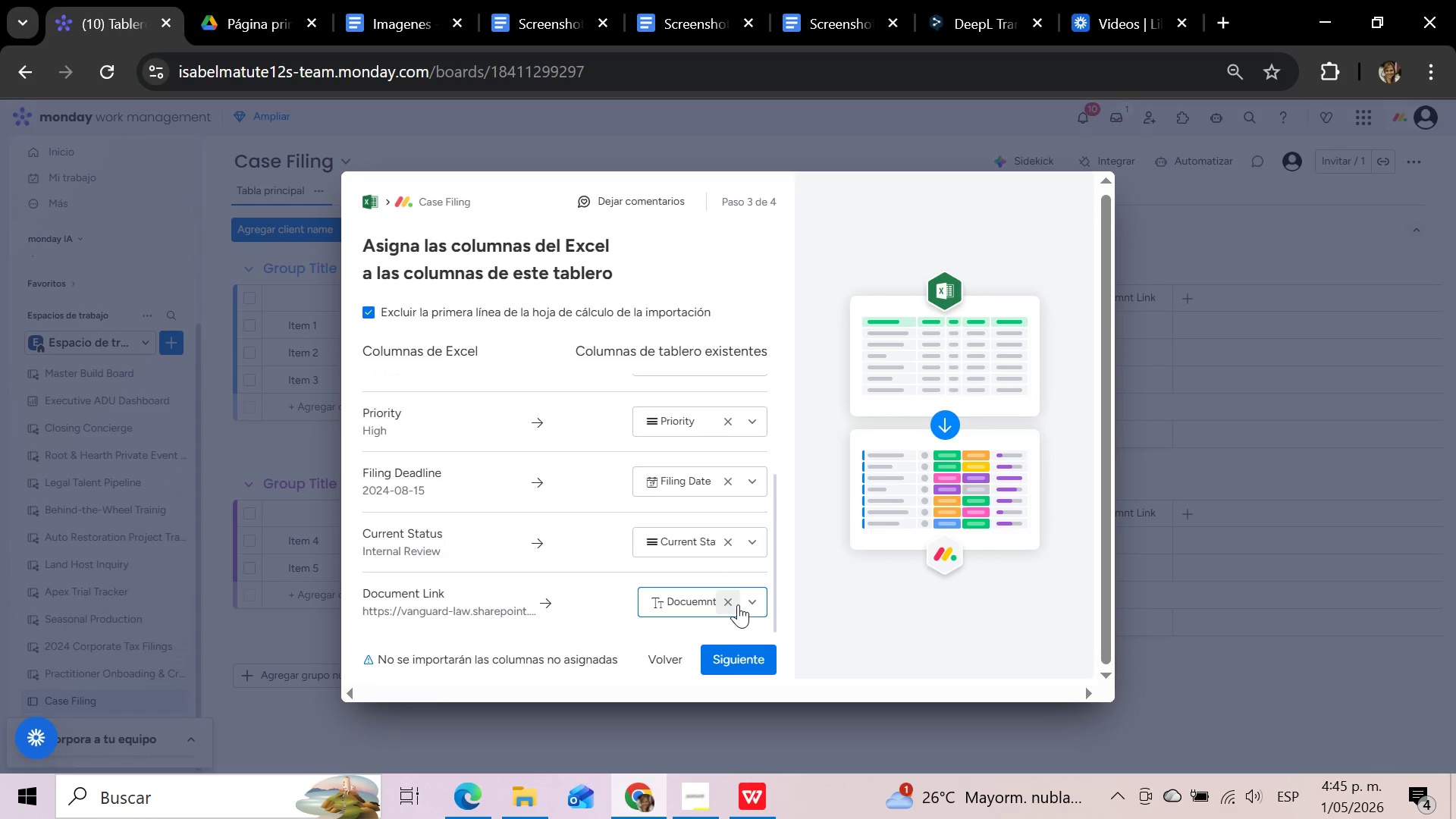 
wait(10.27)
 